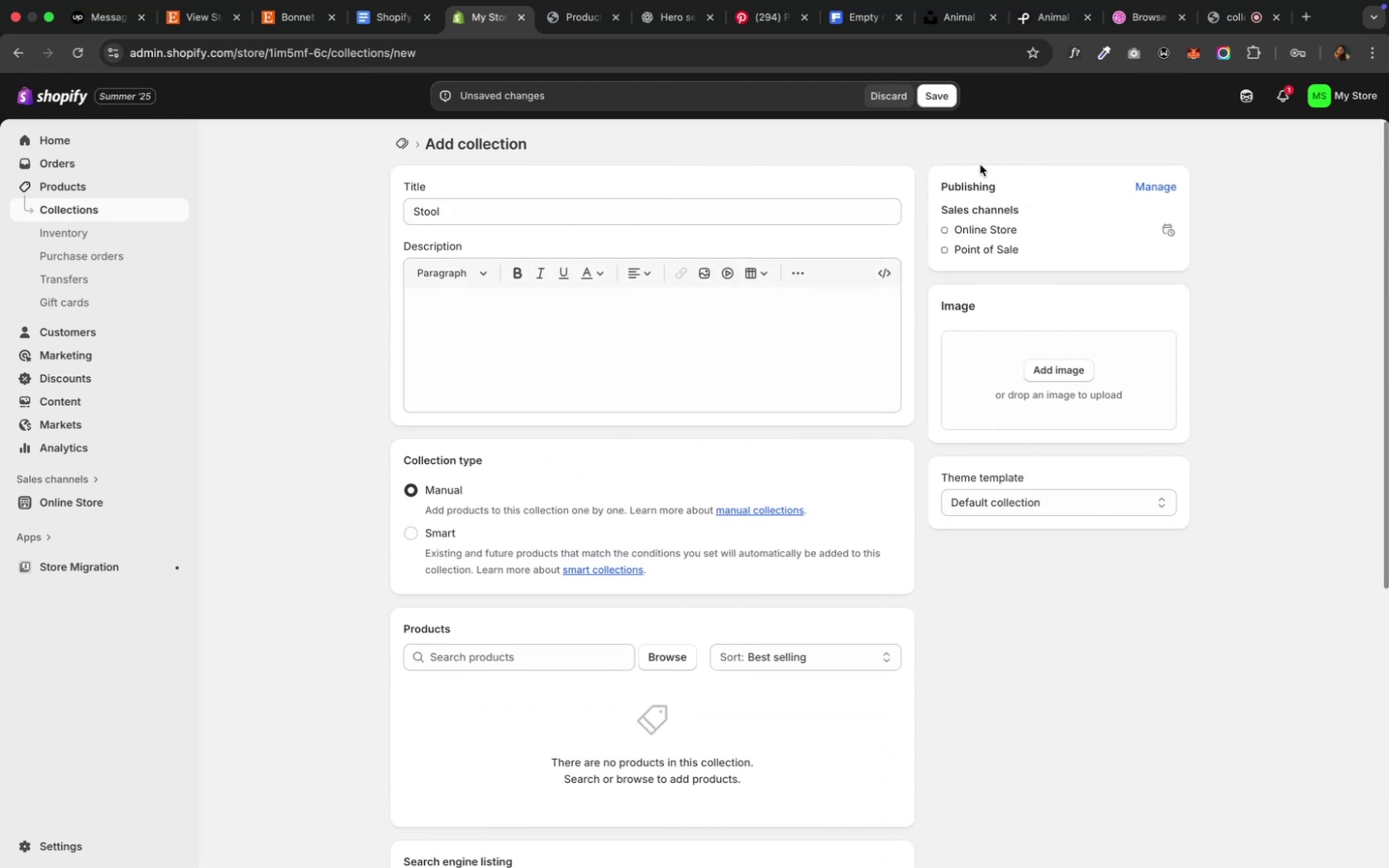 
left_click([929, 92])
 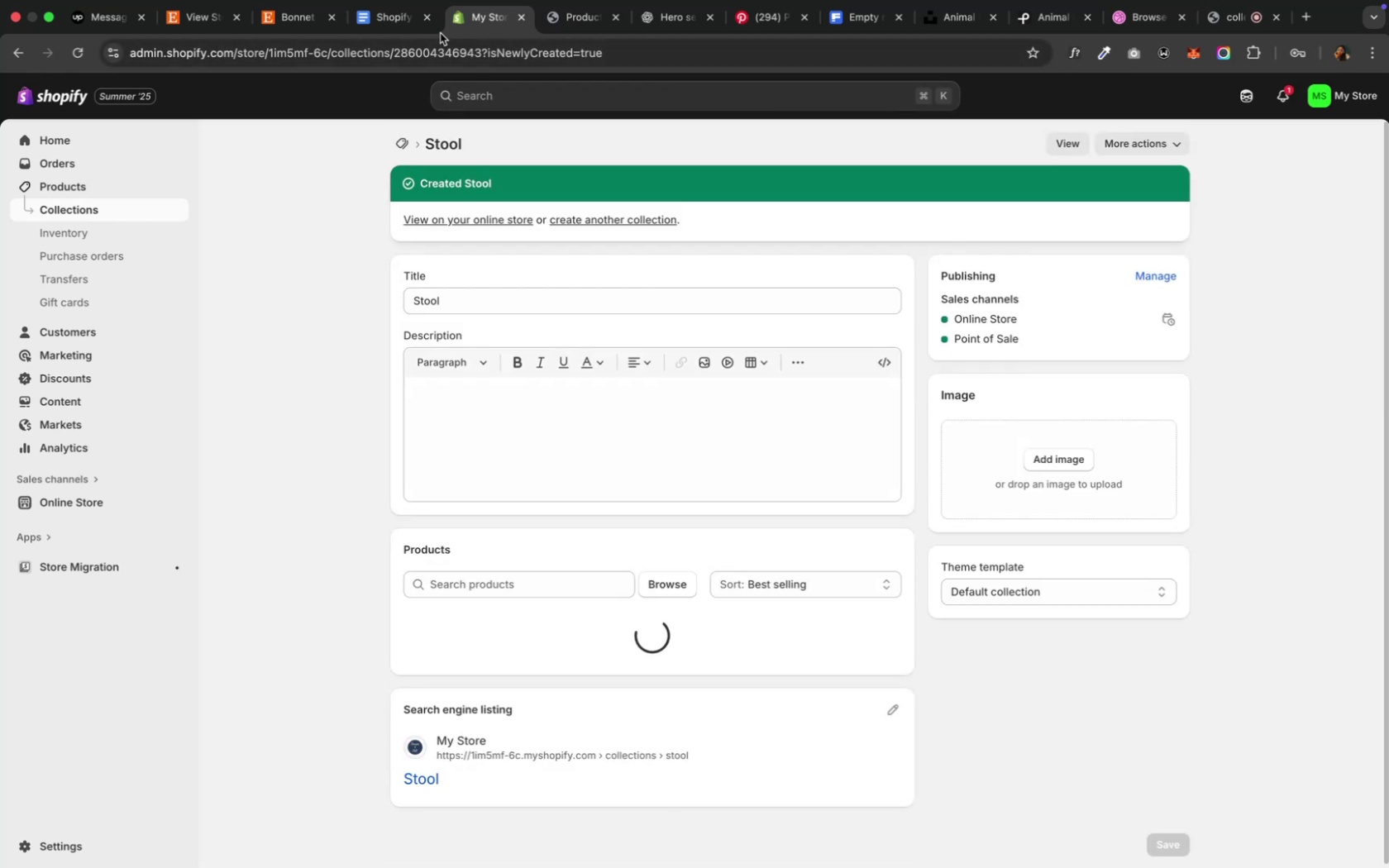 
left_click([201, 13])
 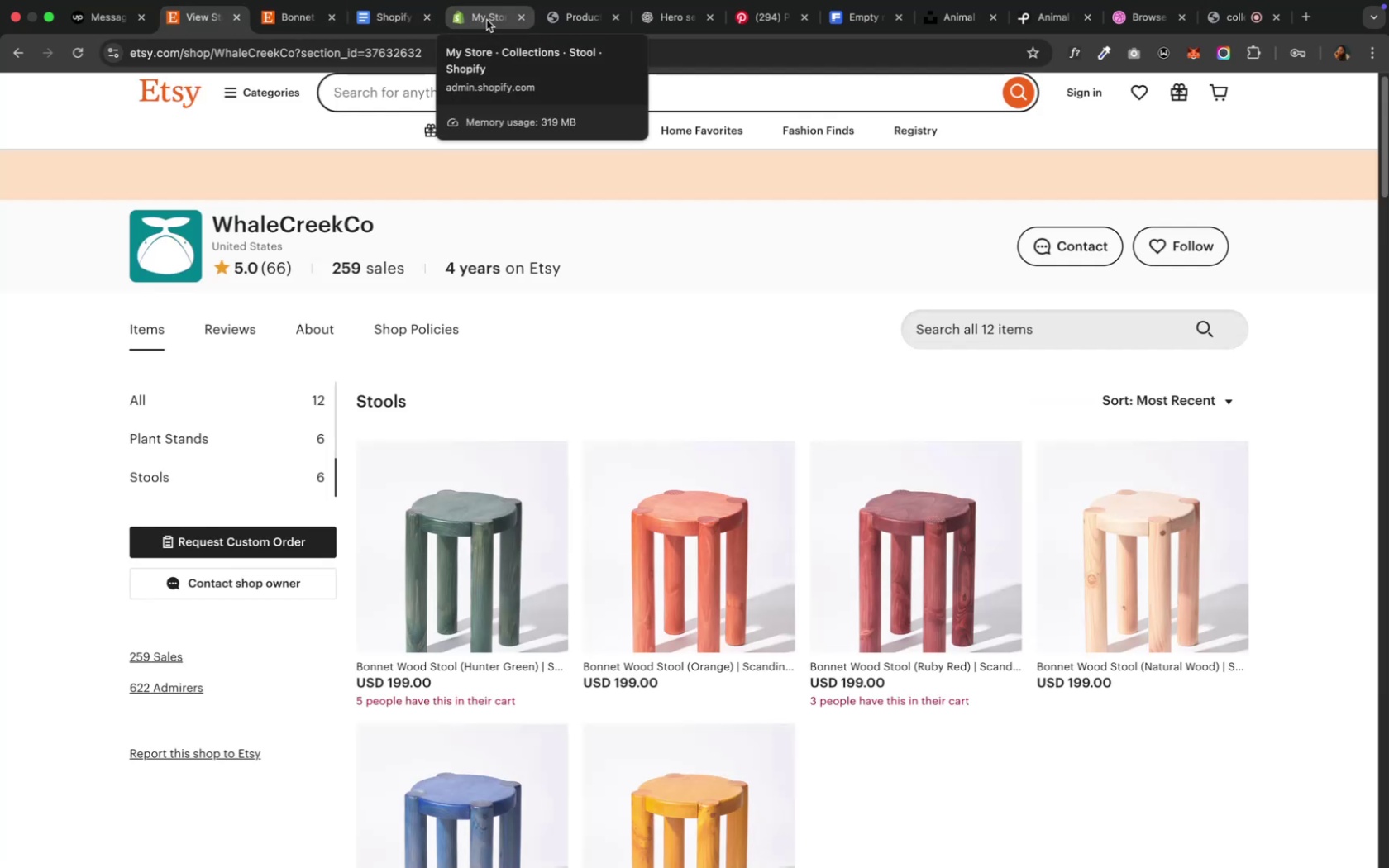 
left_click([486, 20])
 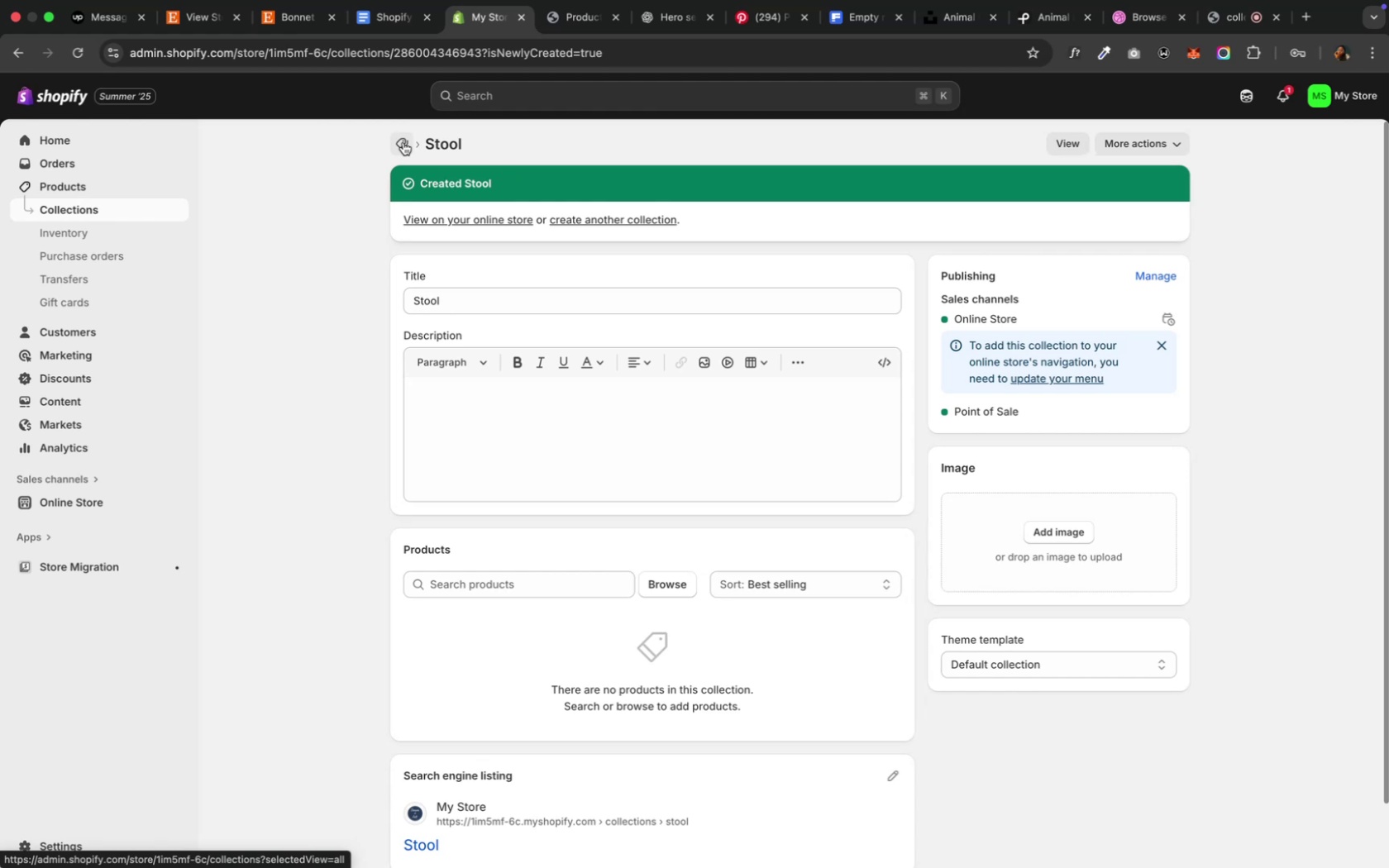 
wait(12.42)
 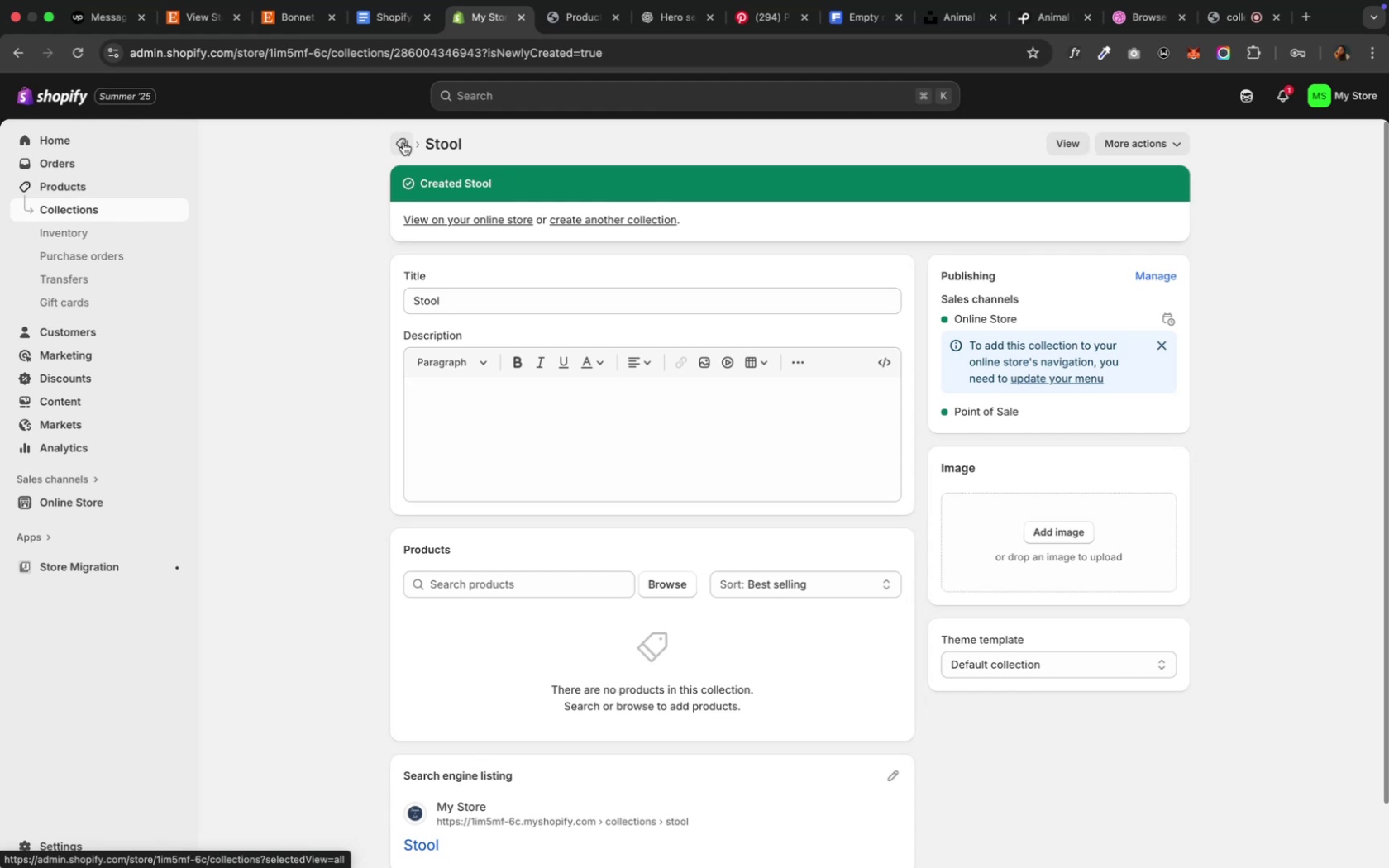 
left_click([403, 142])
 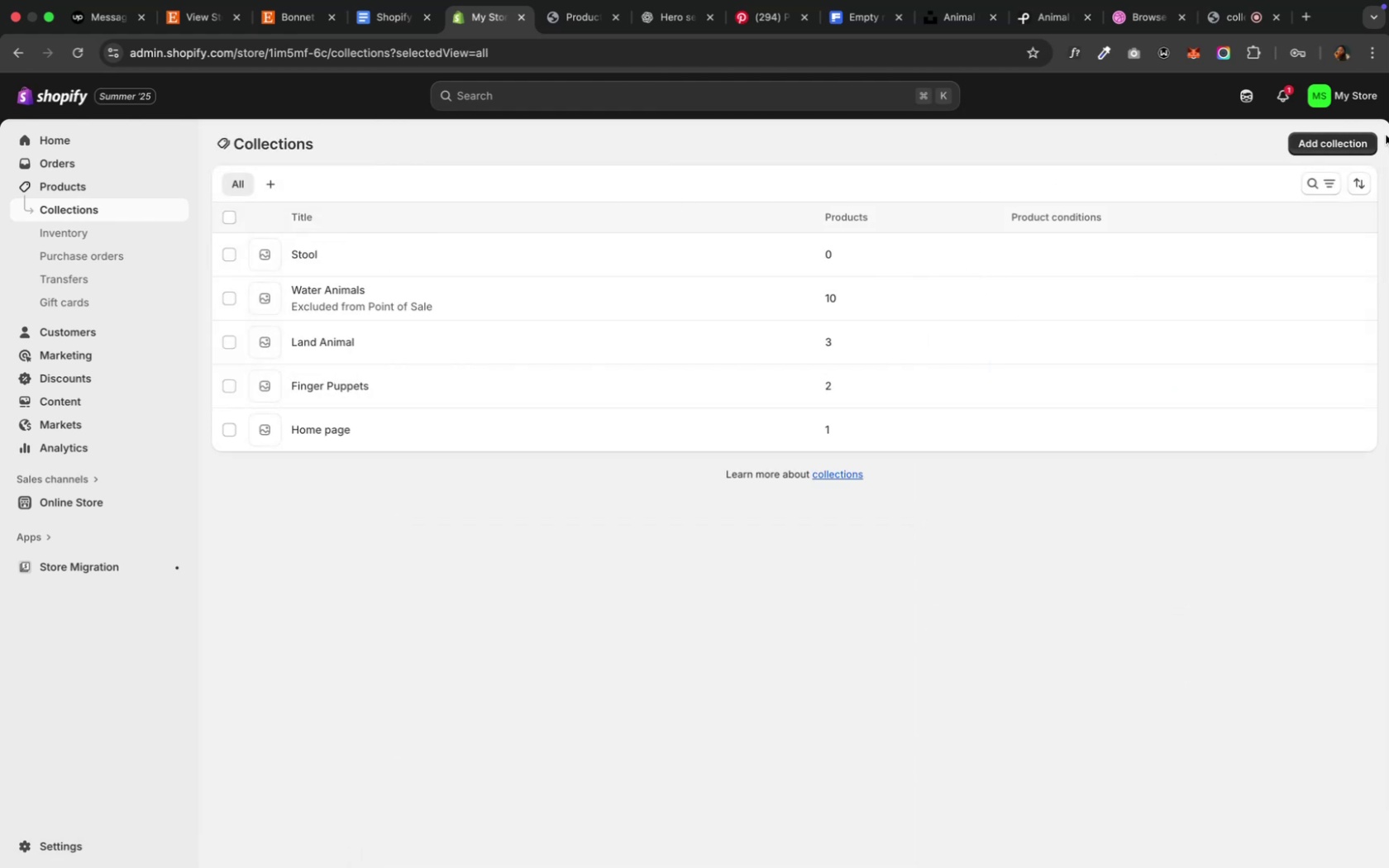 
left_click([1348, 141])
 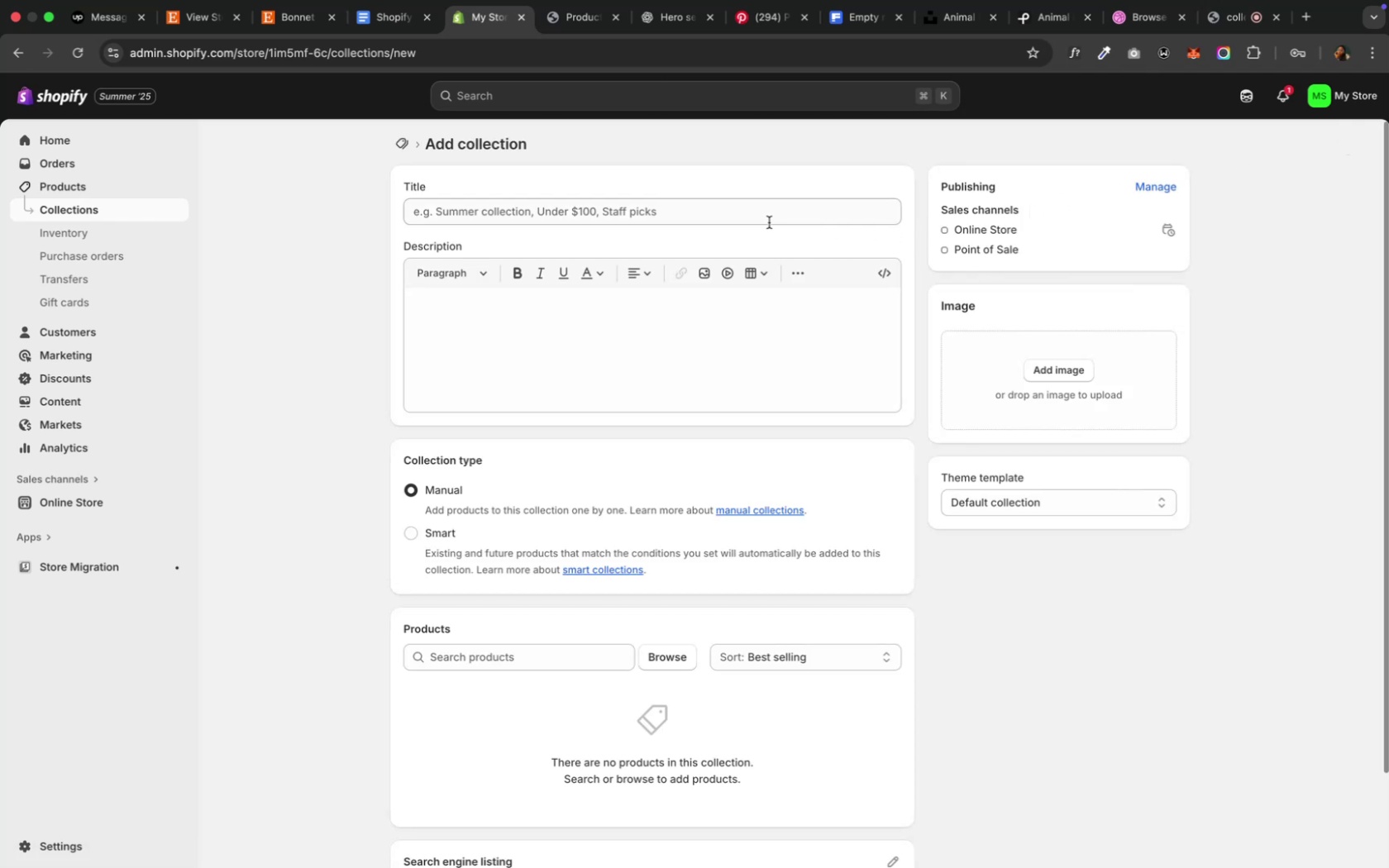 
left_click([766, 216])
 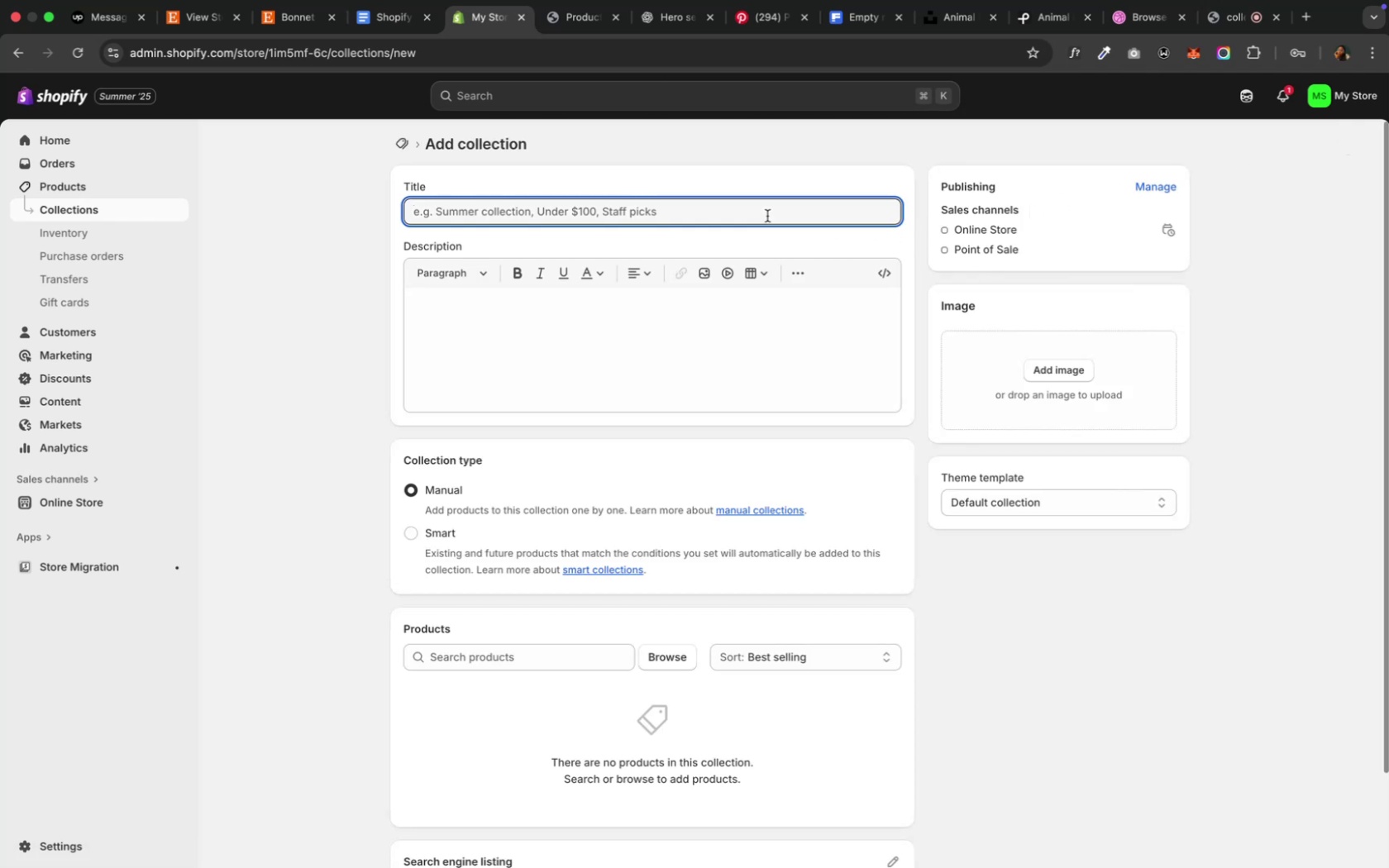 
type(Plant Stam)
key(Backspace)
type(nd)
 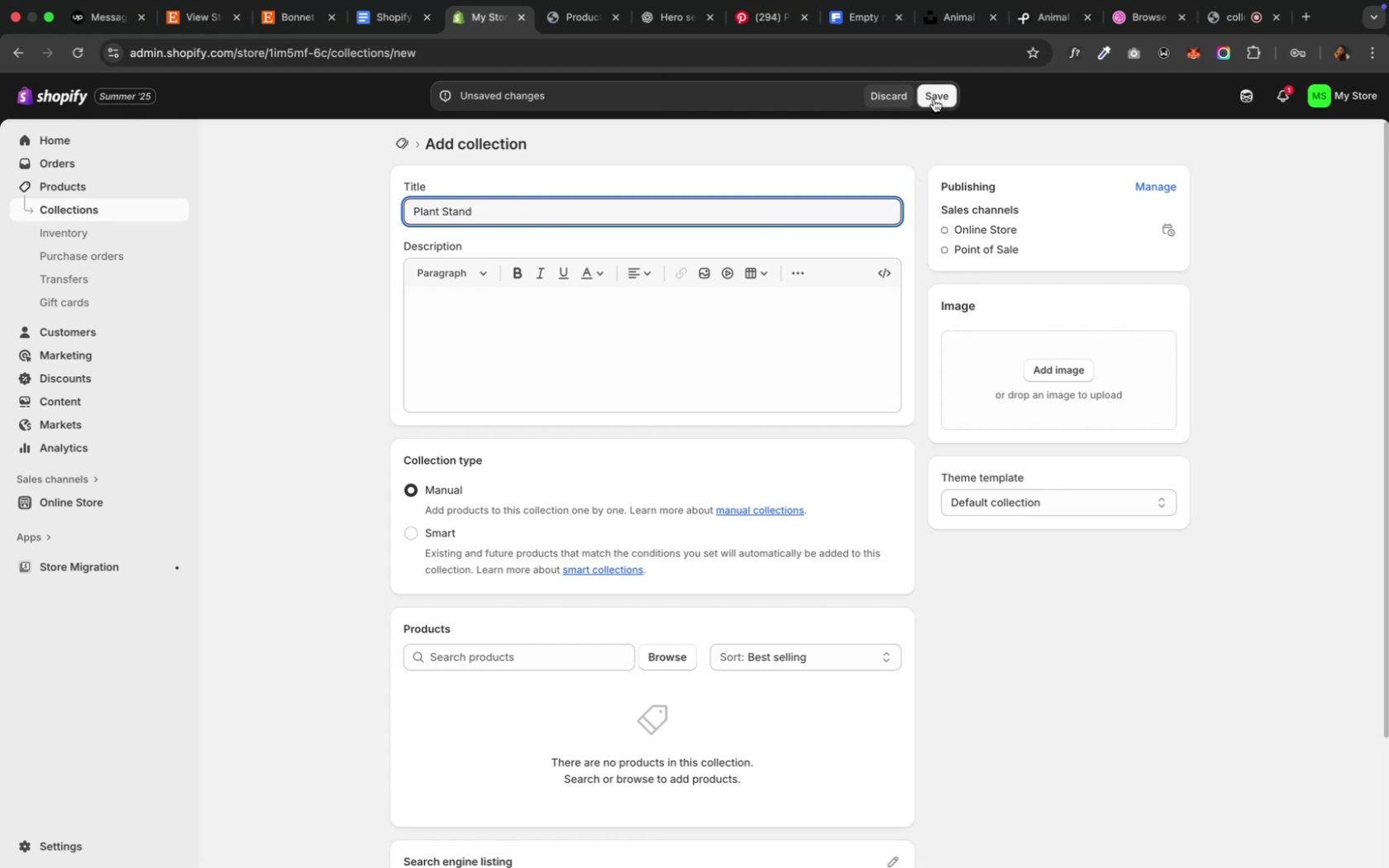 
wait(5.42)
 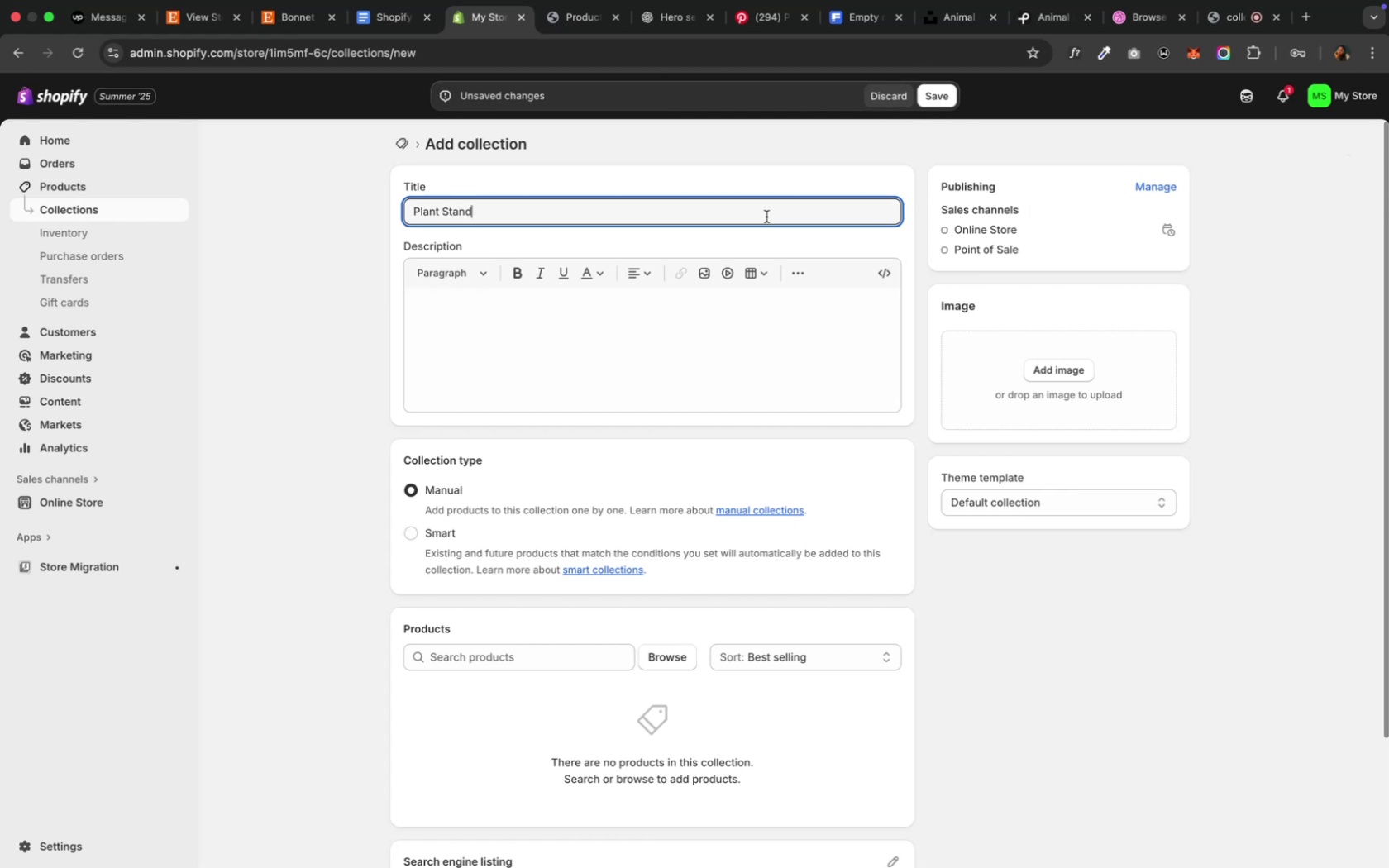 
left_click([933, 99])
 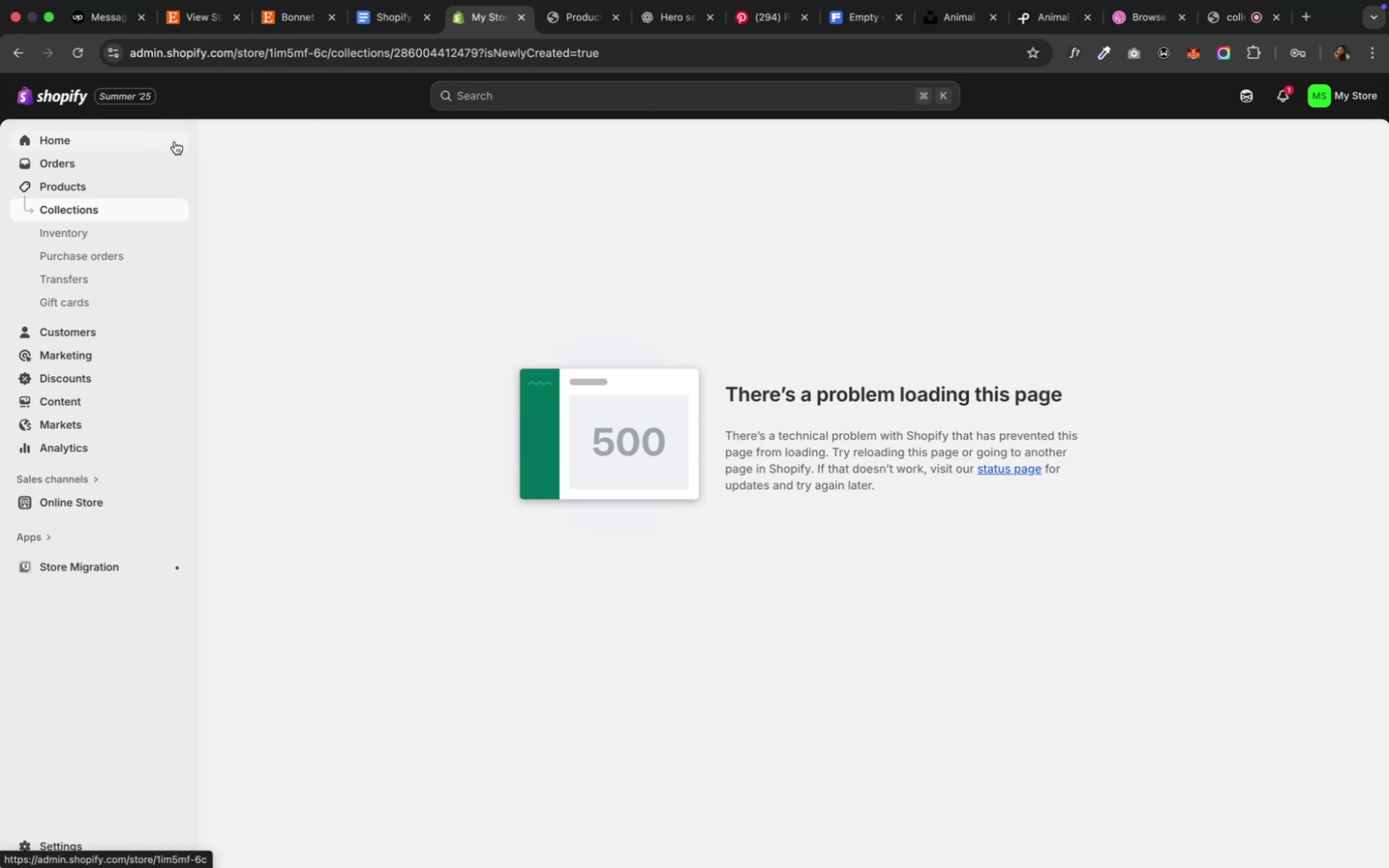 
wait(7.88)
 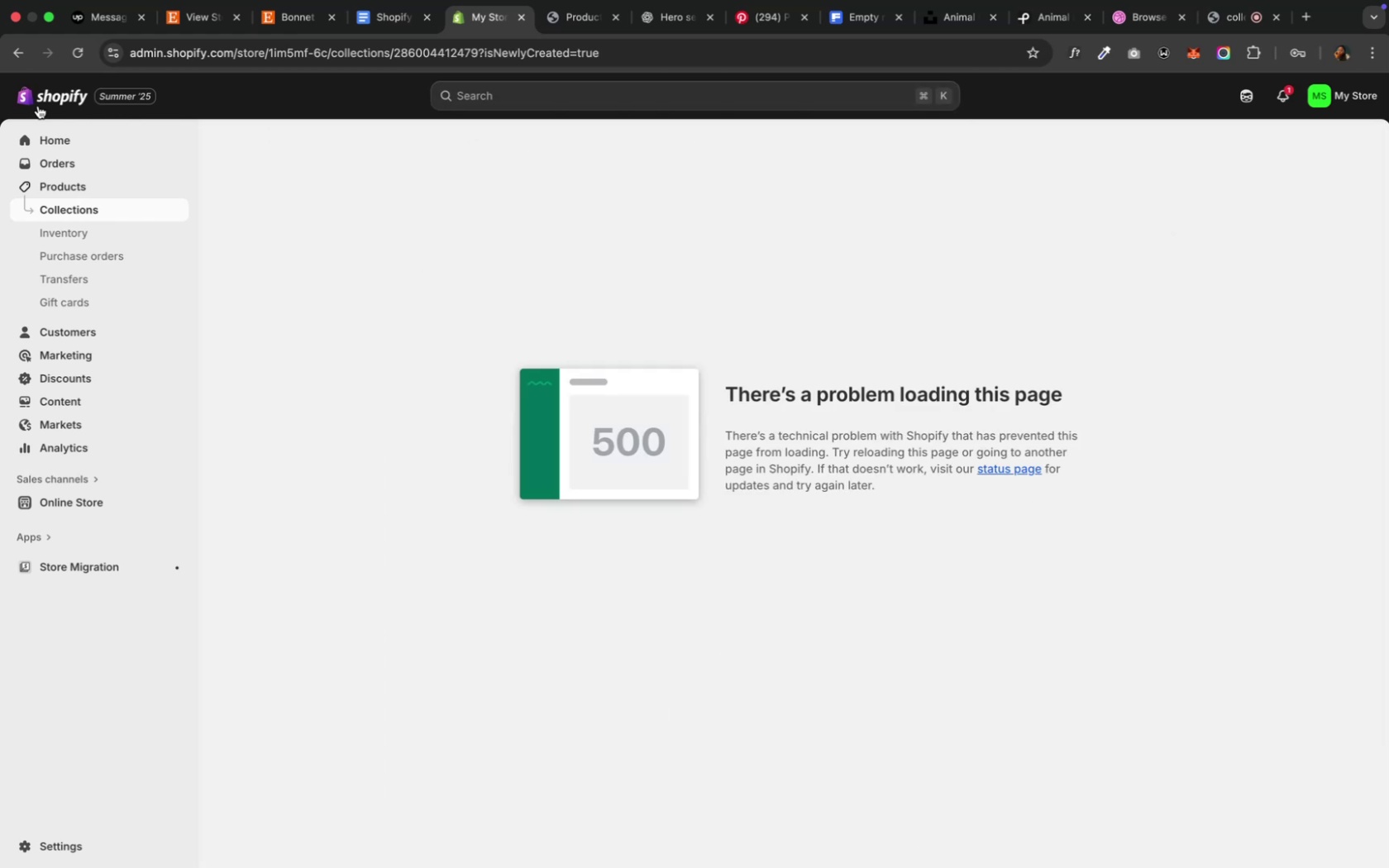 
left_click([69, 51])
 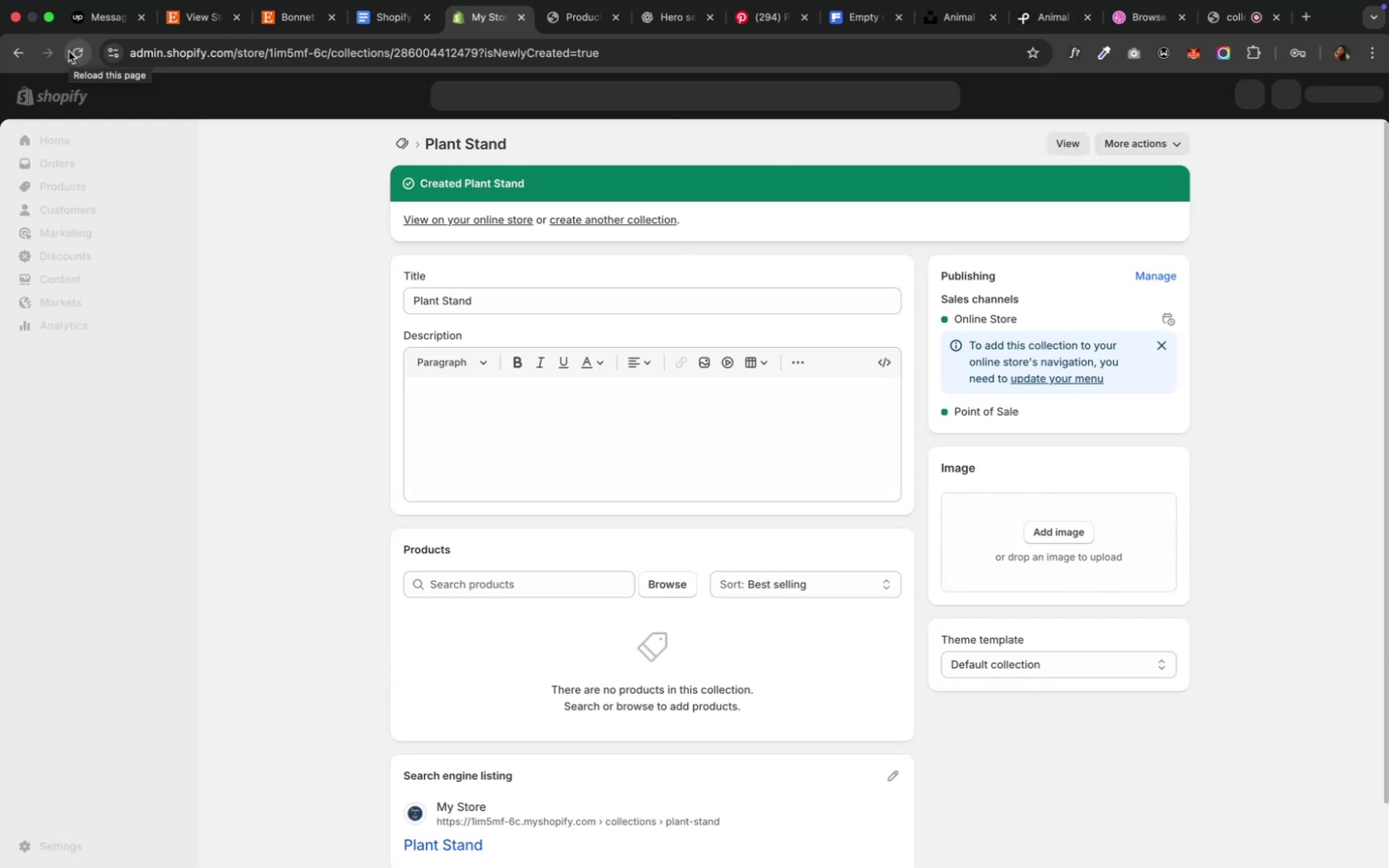 
wait(9.4)
 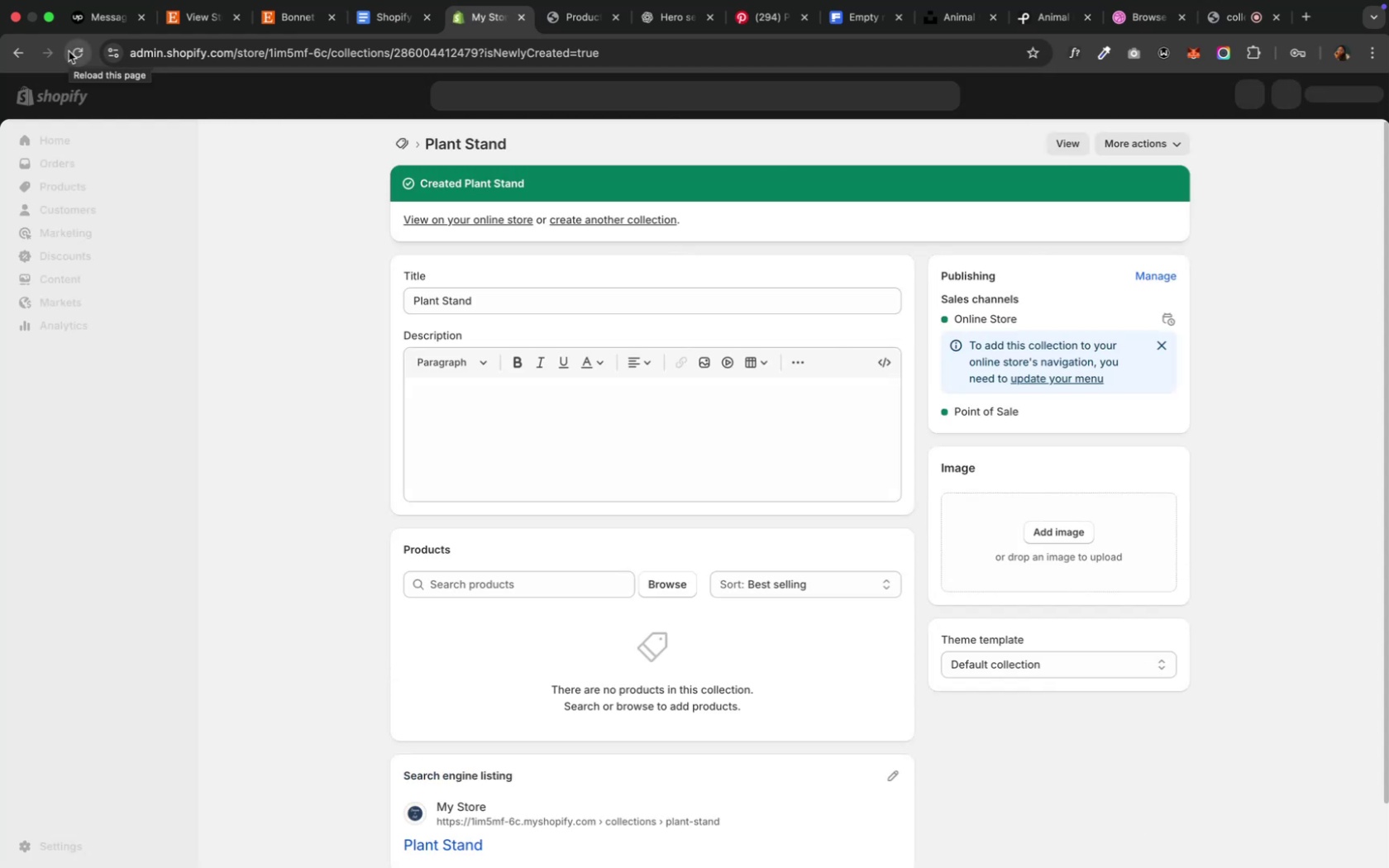 
left_click([398, 145])
 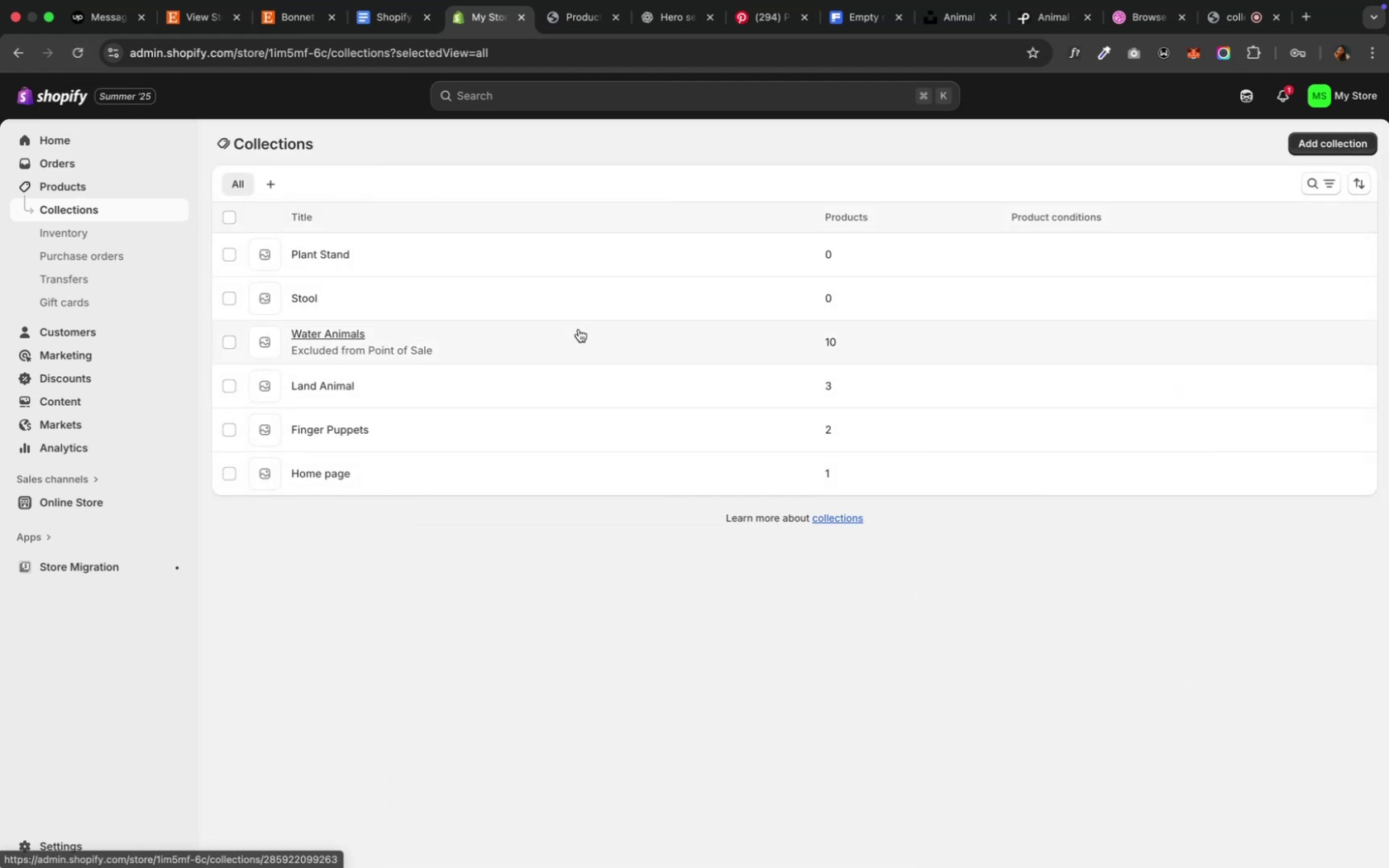 
left_click([578, 329])
 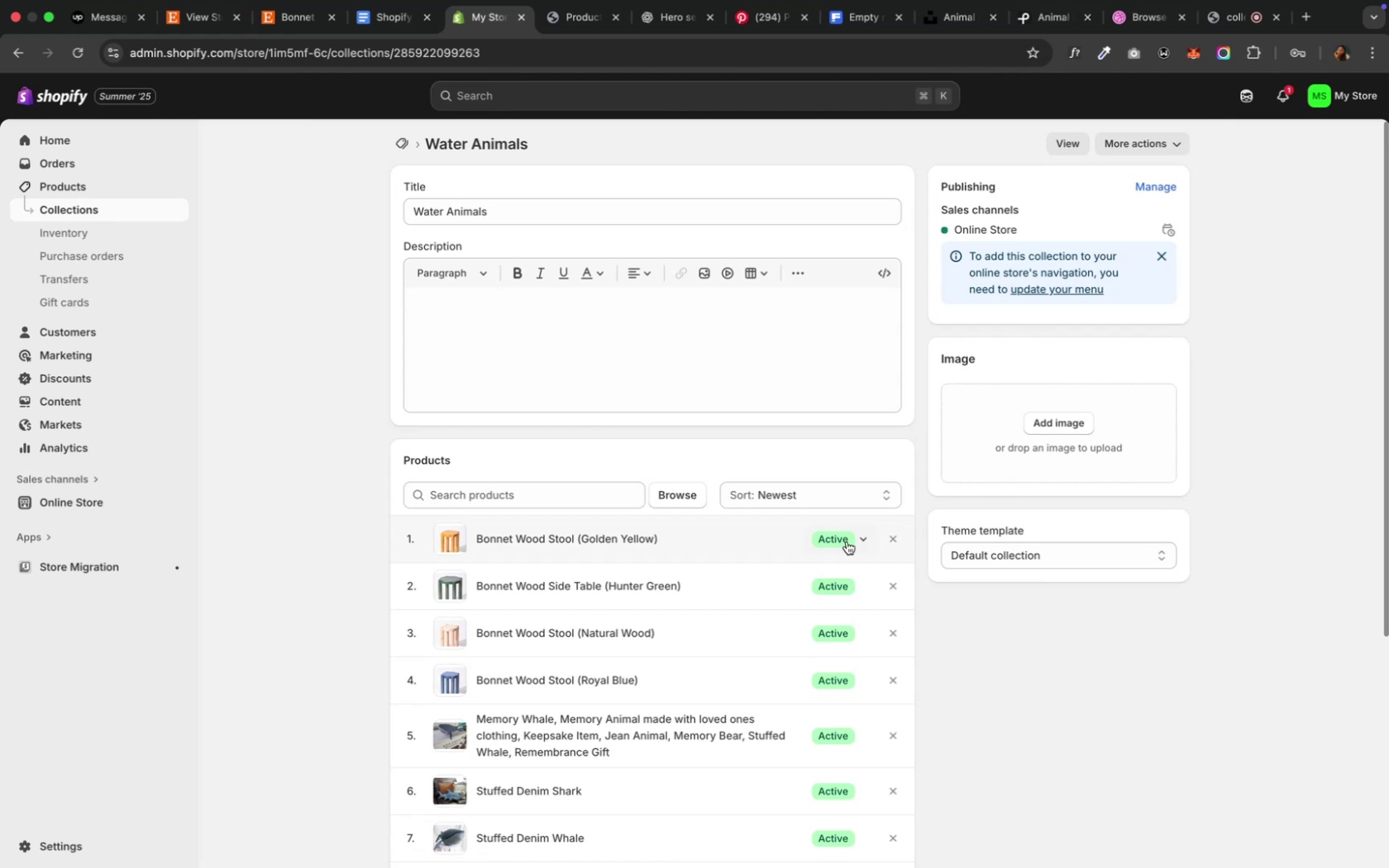 
wait(9.69)
 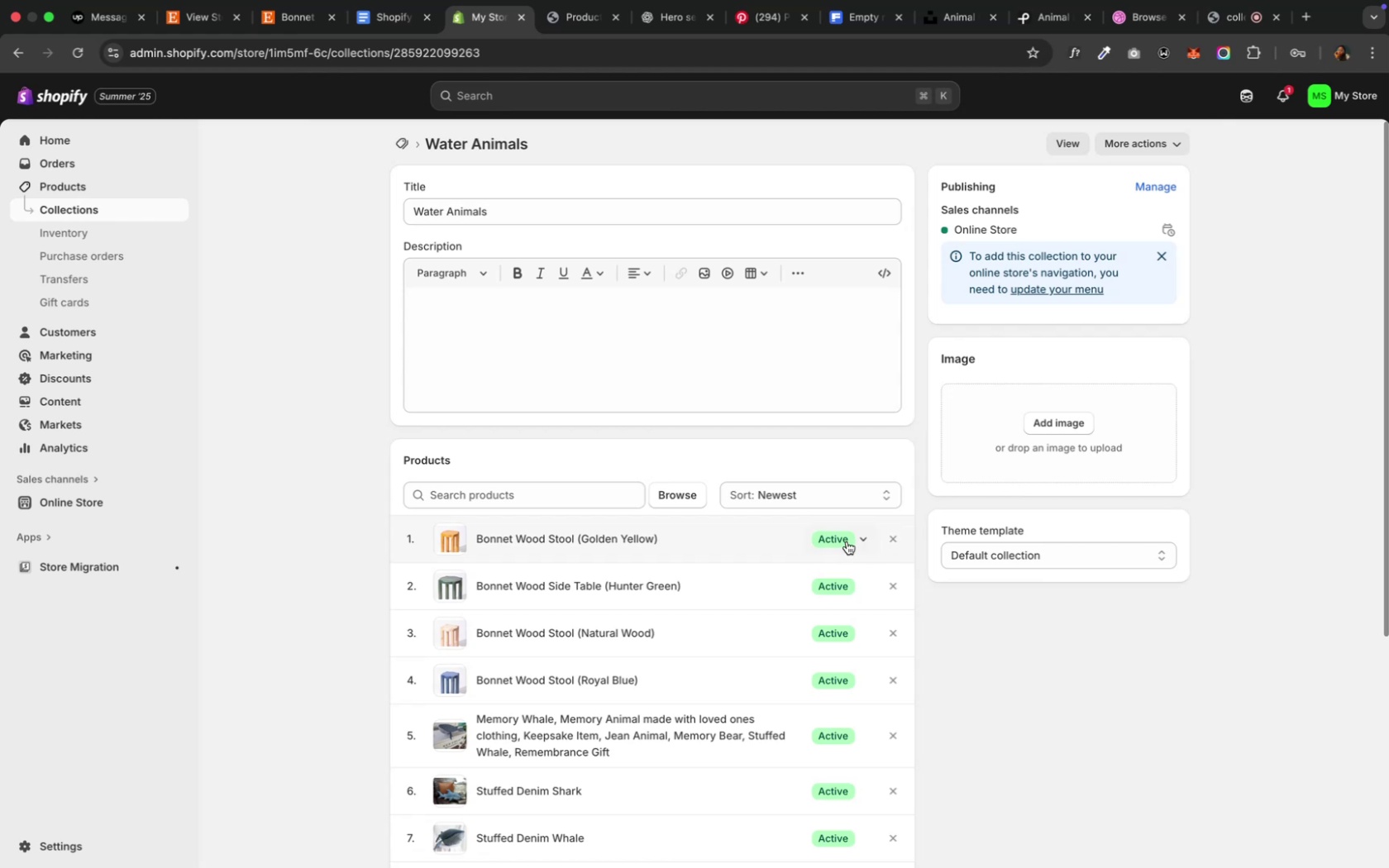 
left_click([54, 181])
 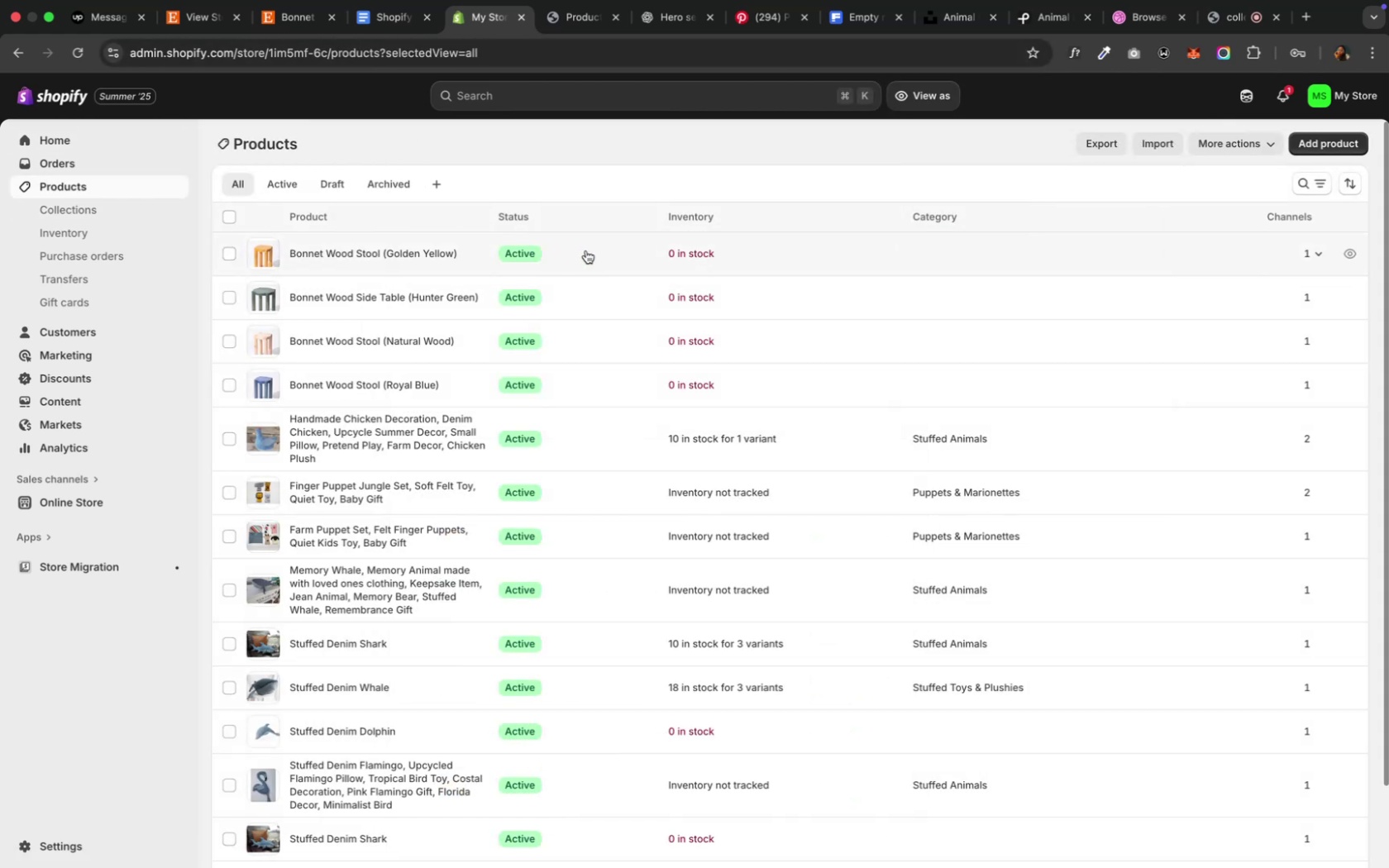 
left_click([585, 250])
 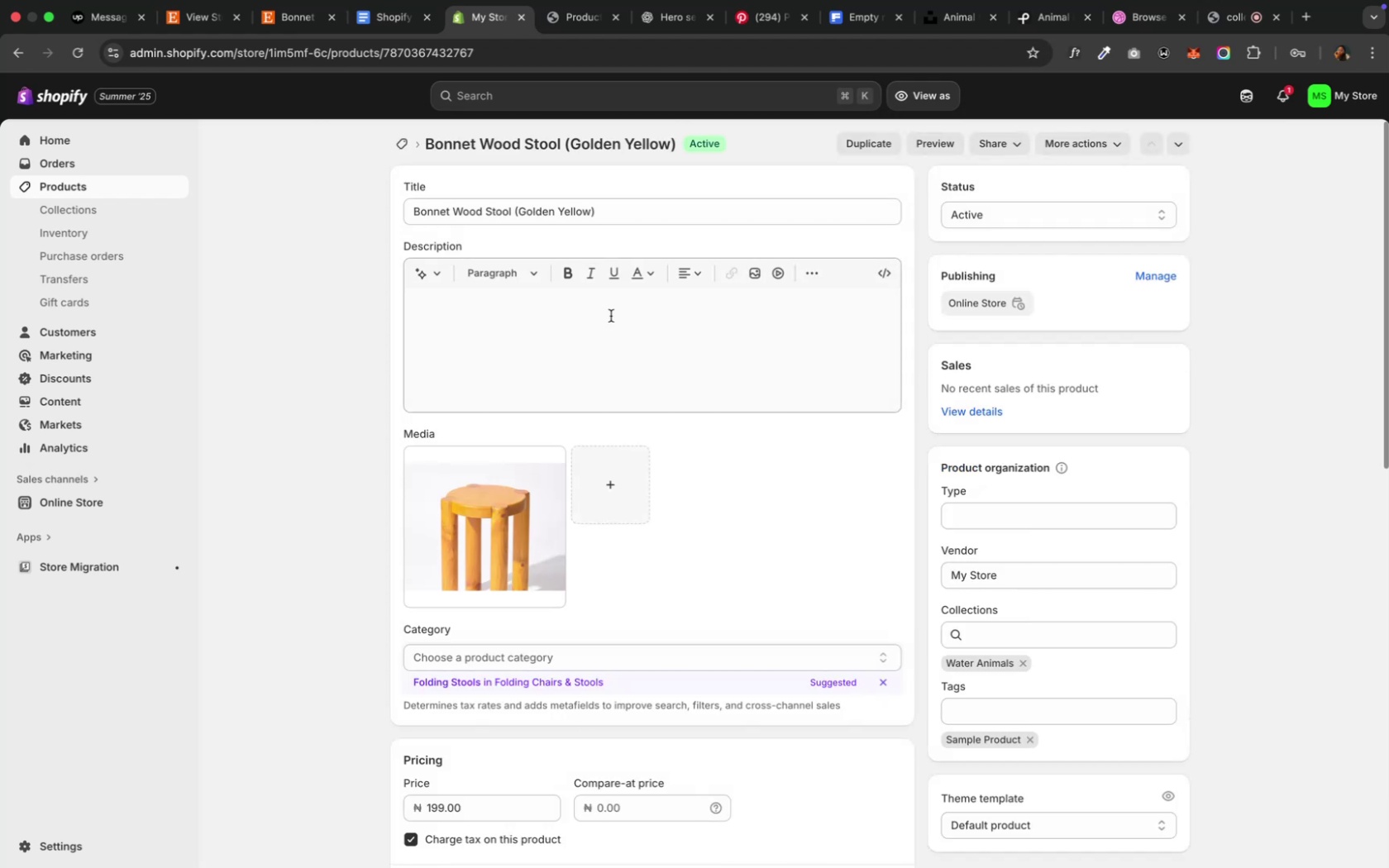 
wait(7.07)
 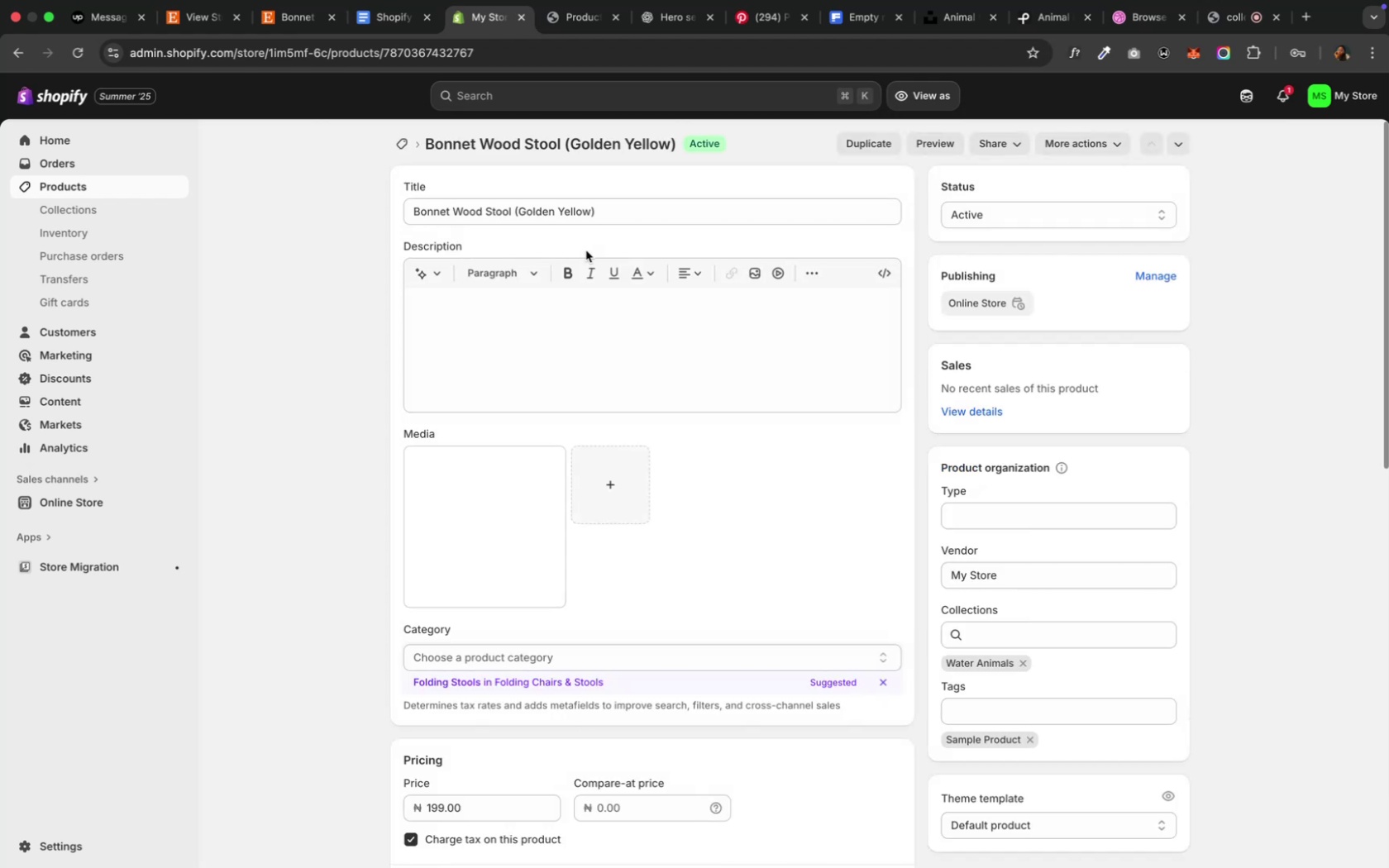 
left_click([1015, 660])
 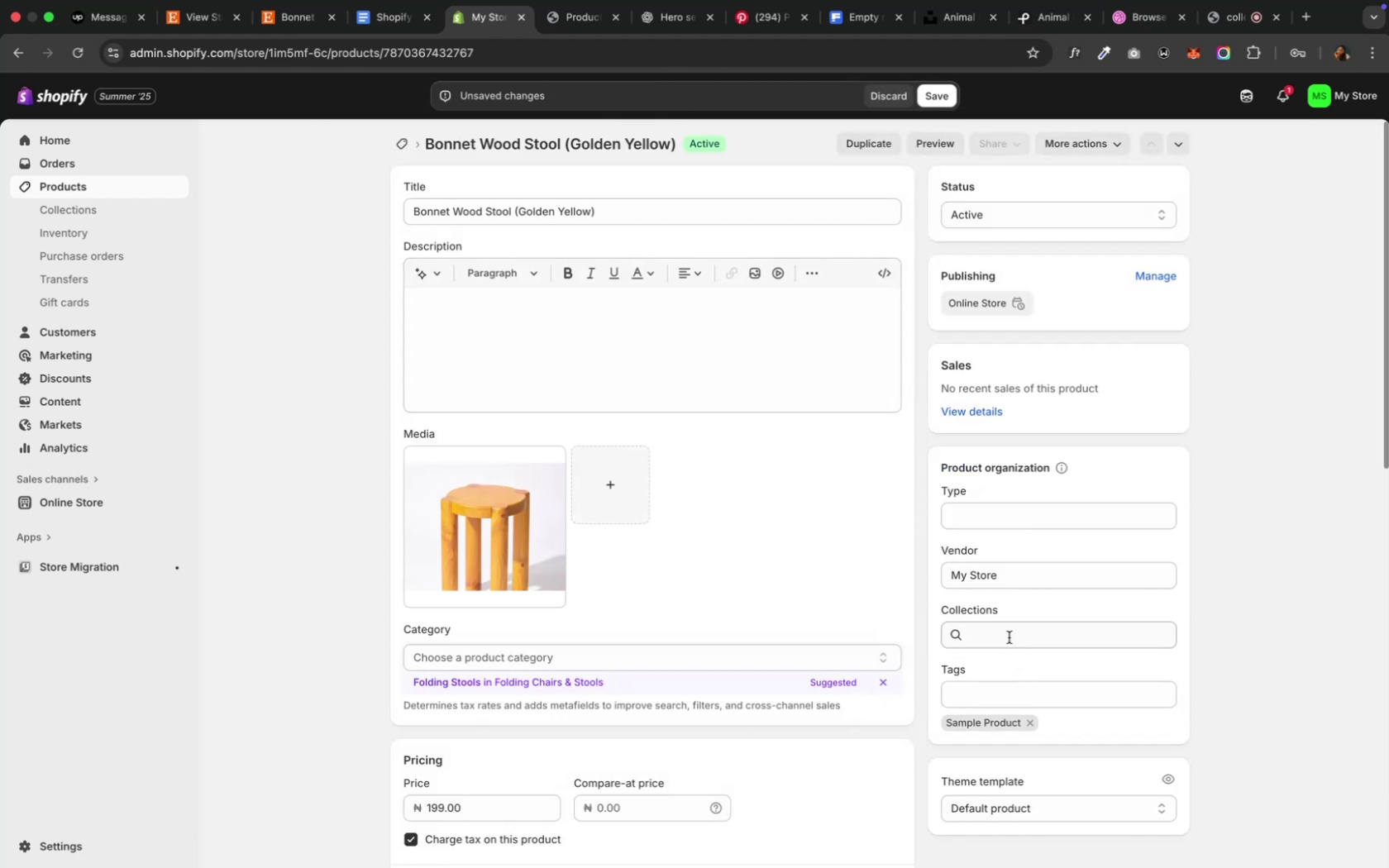 
left_click([1008, 637])
 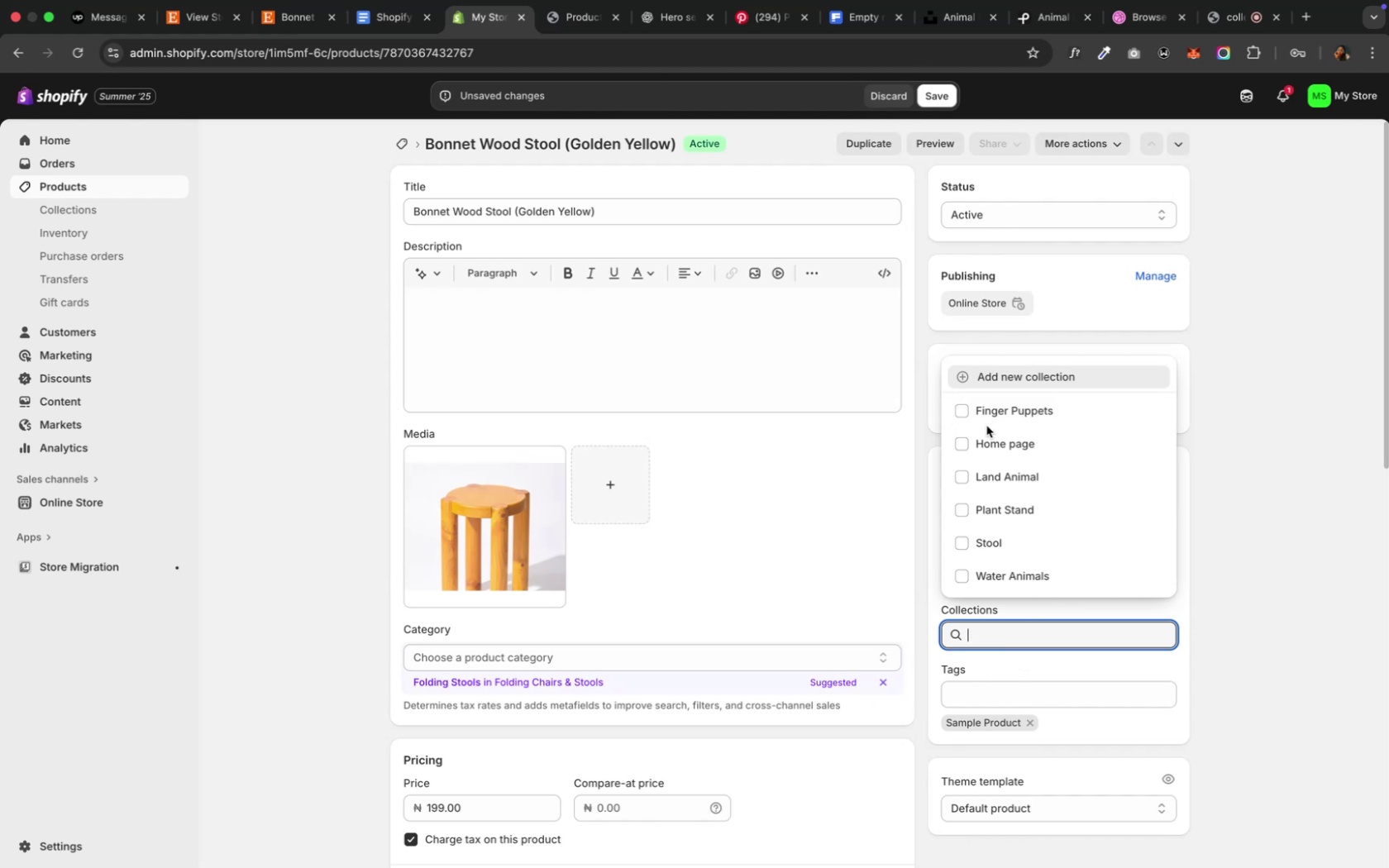 
wait(10.07)
 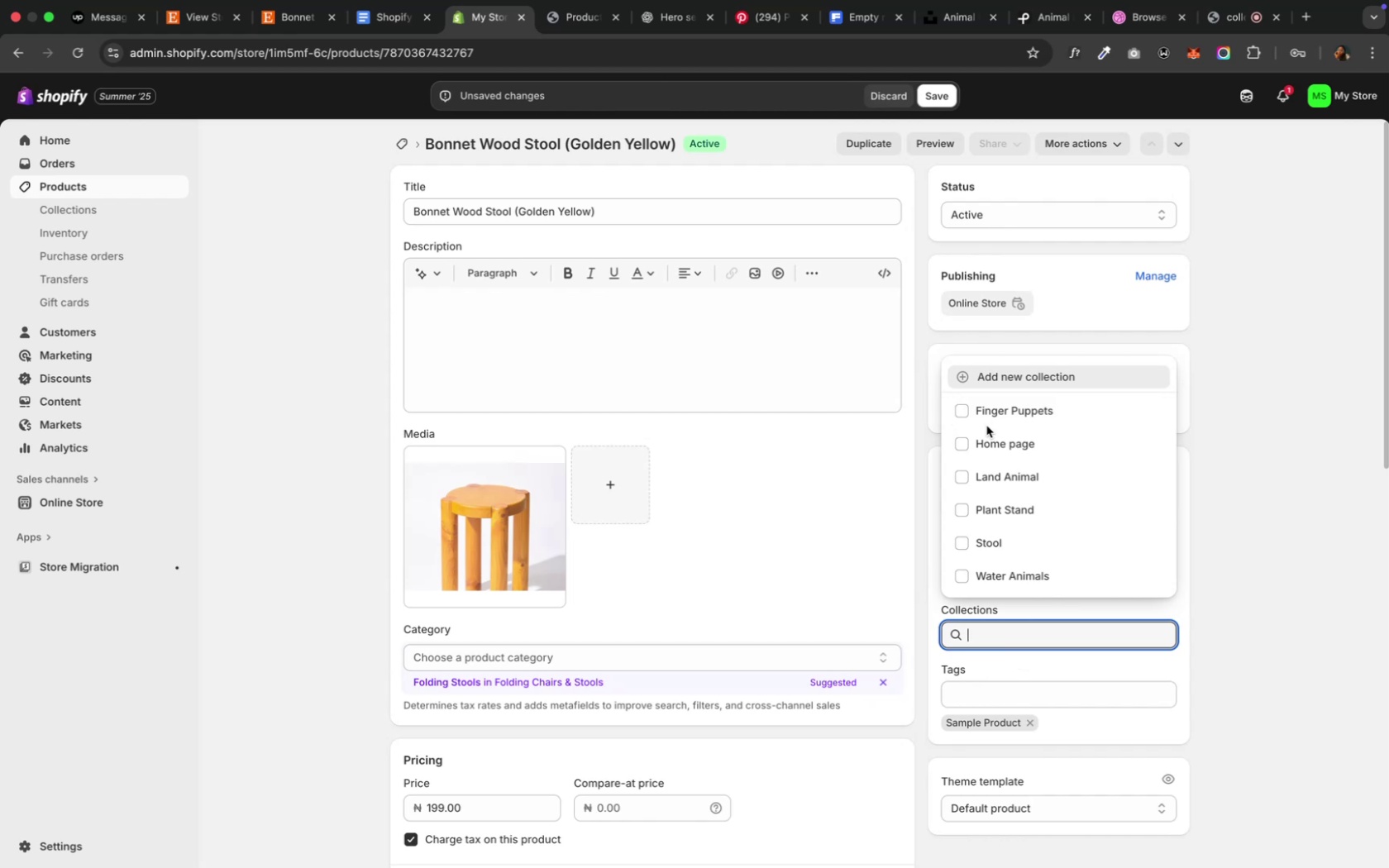 
left_click([959, 541])
 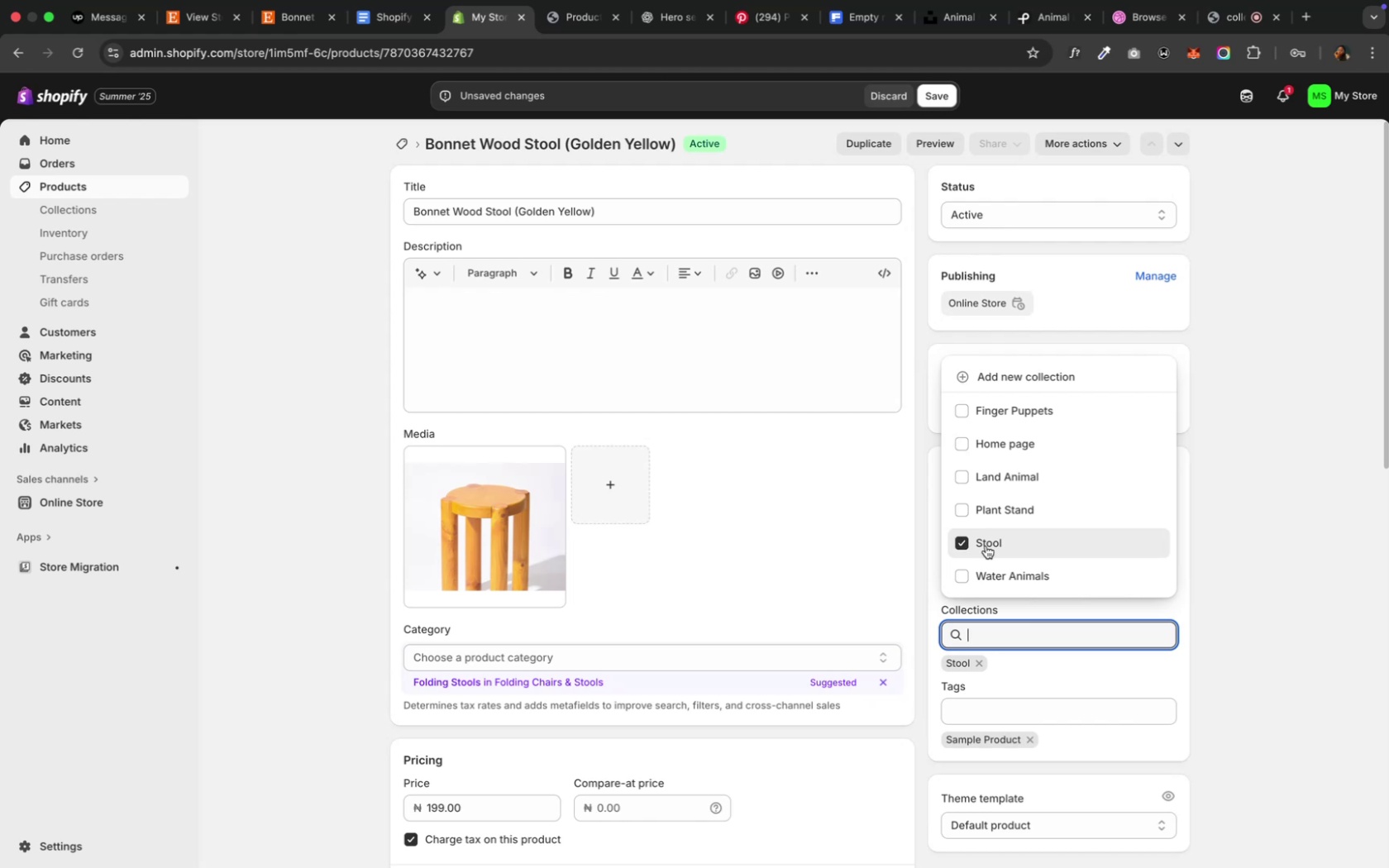 
wait(6.85)
 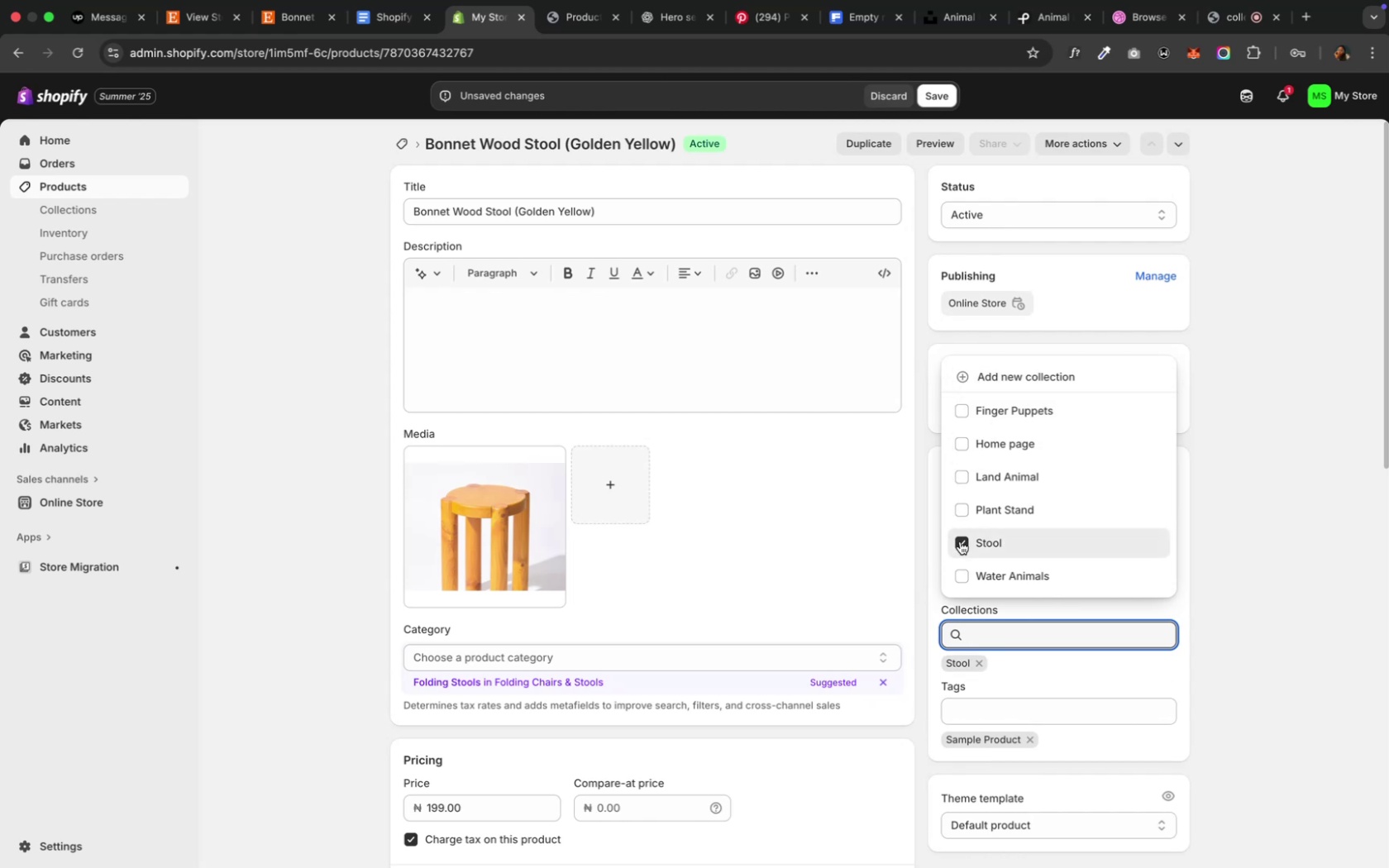 
left_click([1036, 680])
 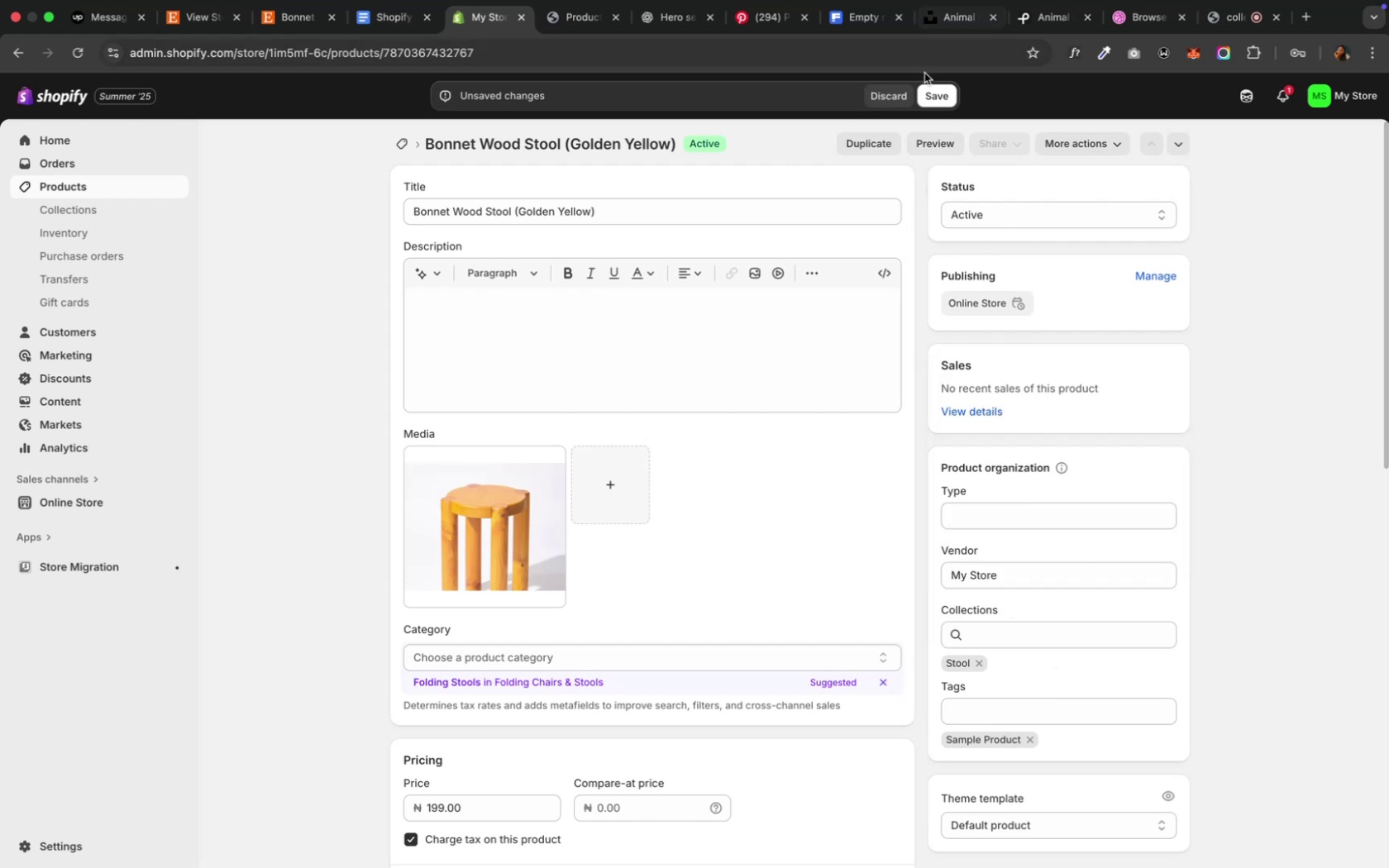 
left_click([932, 93])
 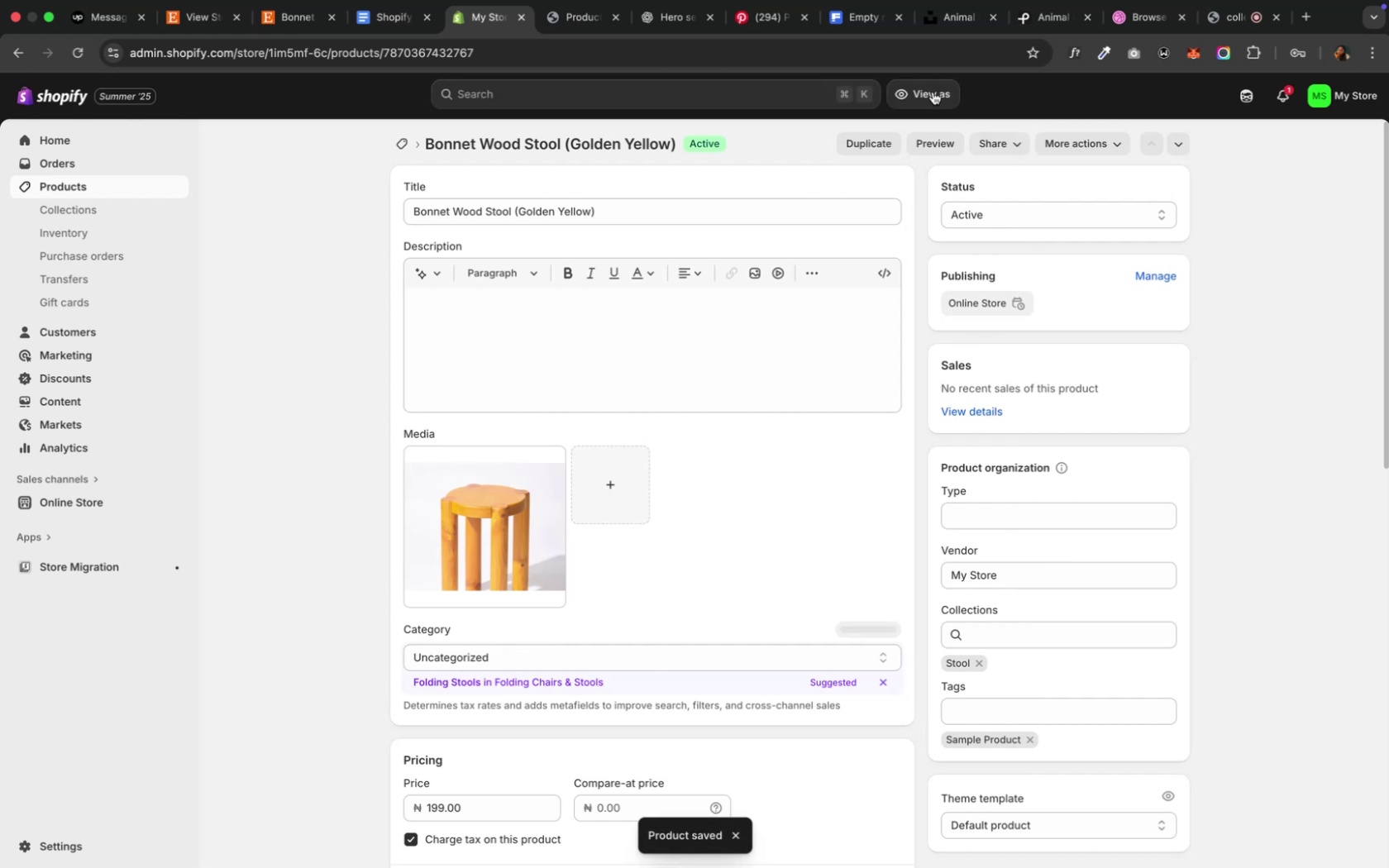 
wait(8.23)
 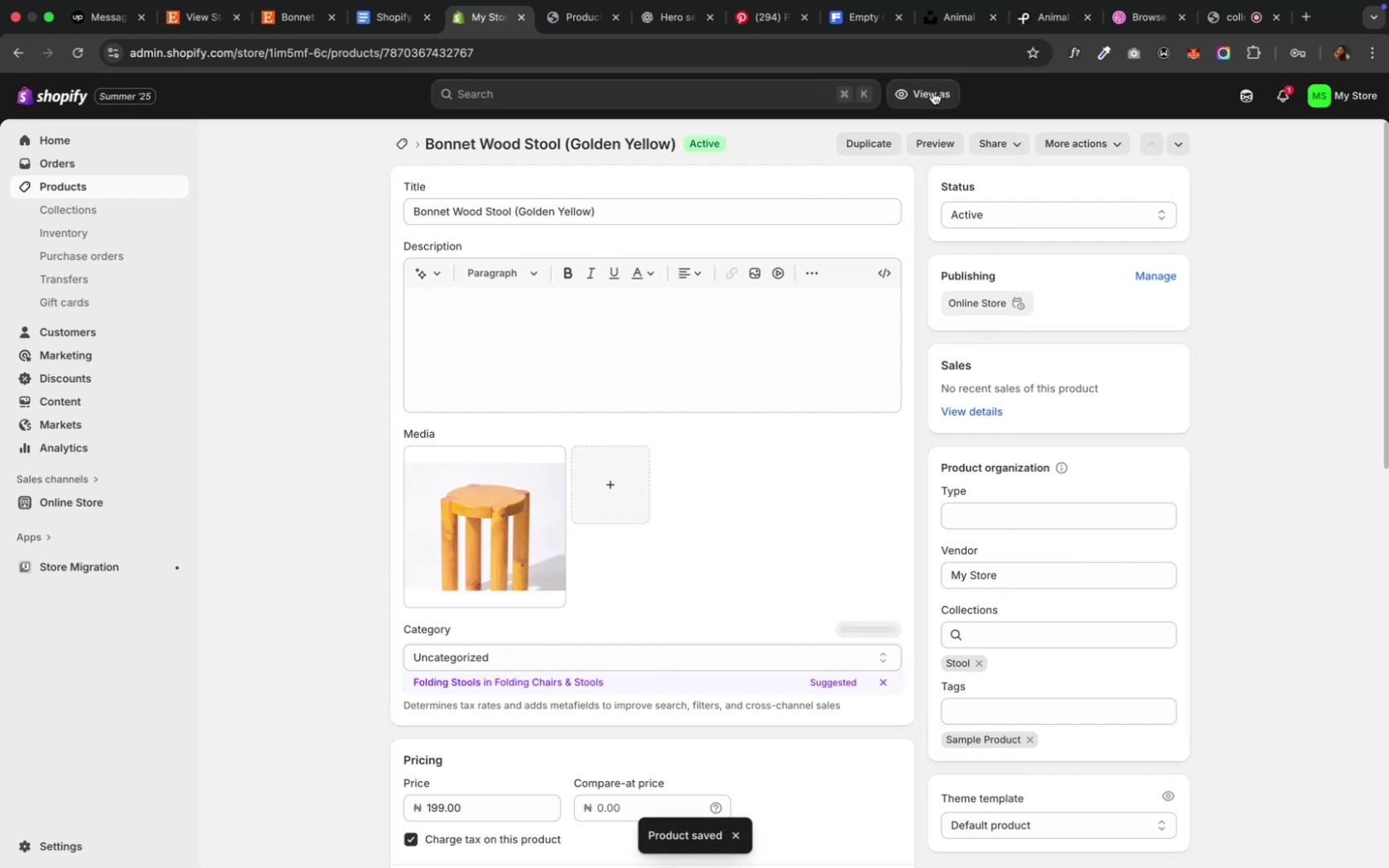 
left_click([198, 20])
 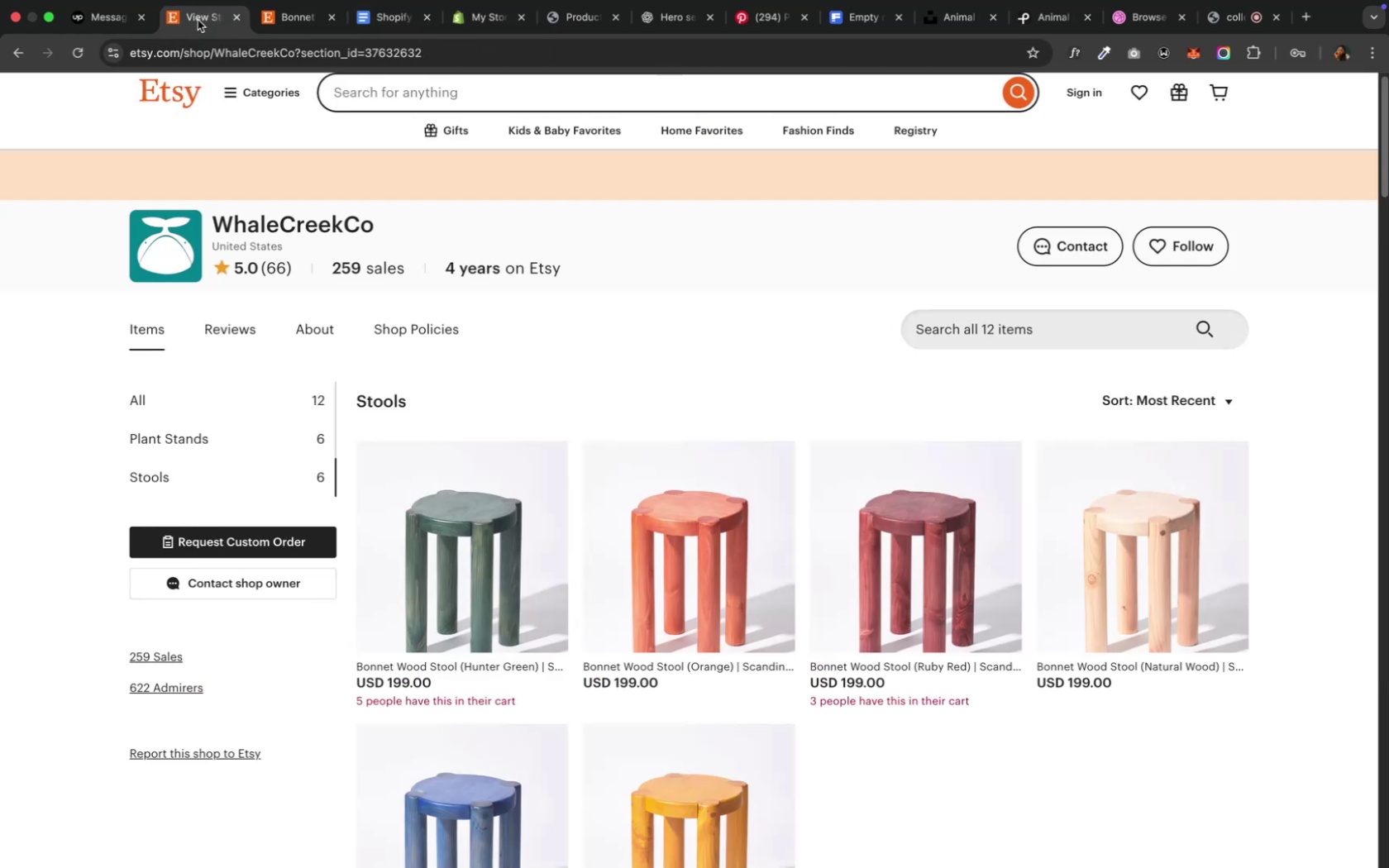 
wait(8.09)
 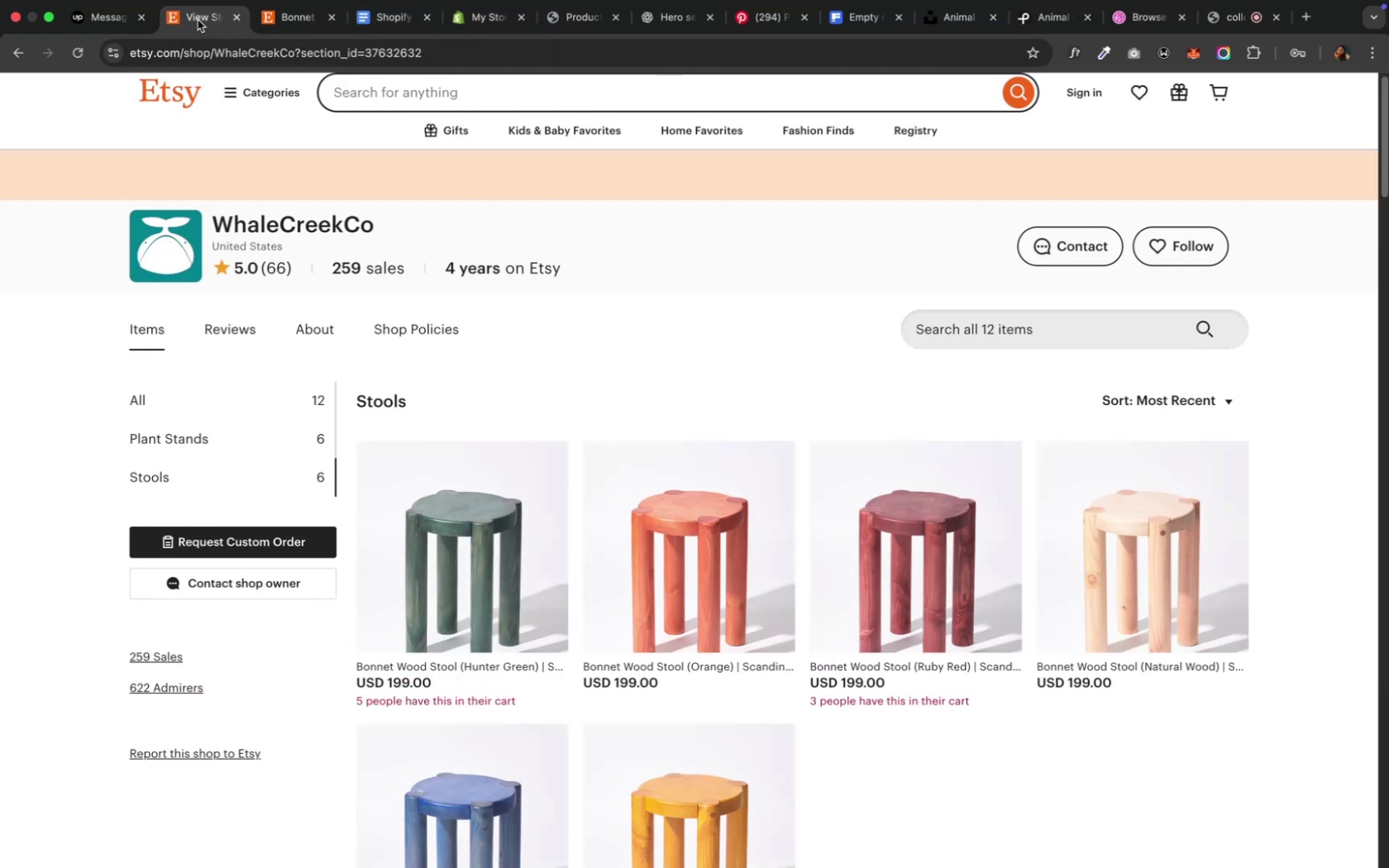 
left_click([198, 477])
 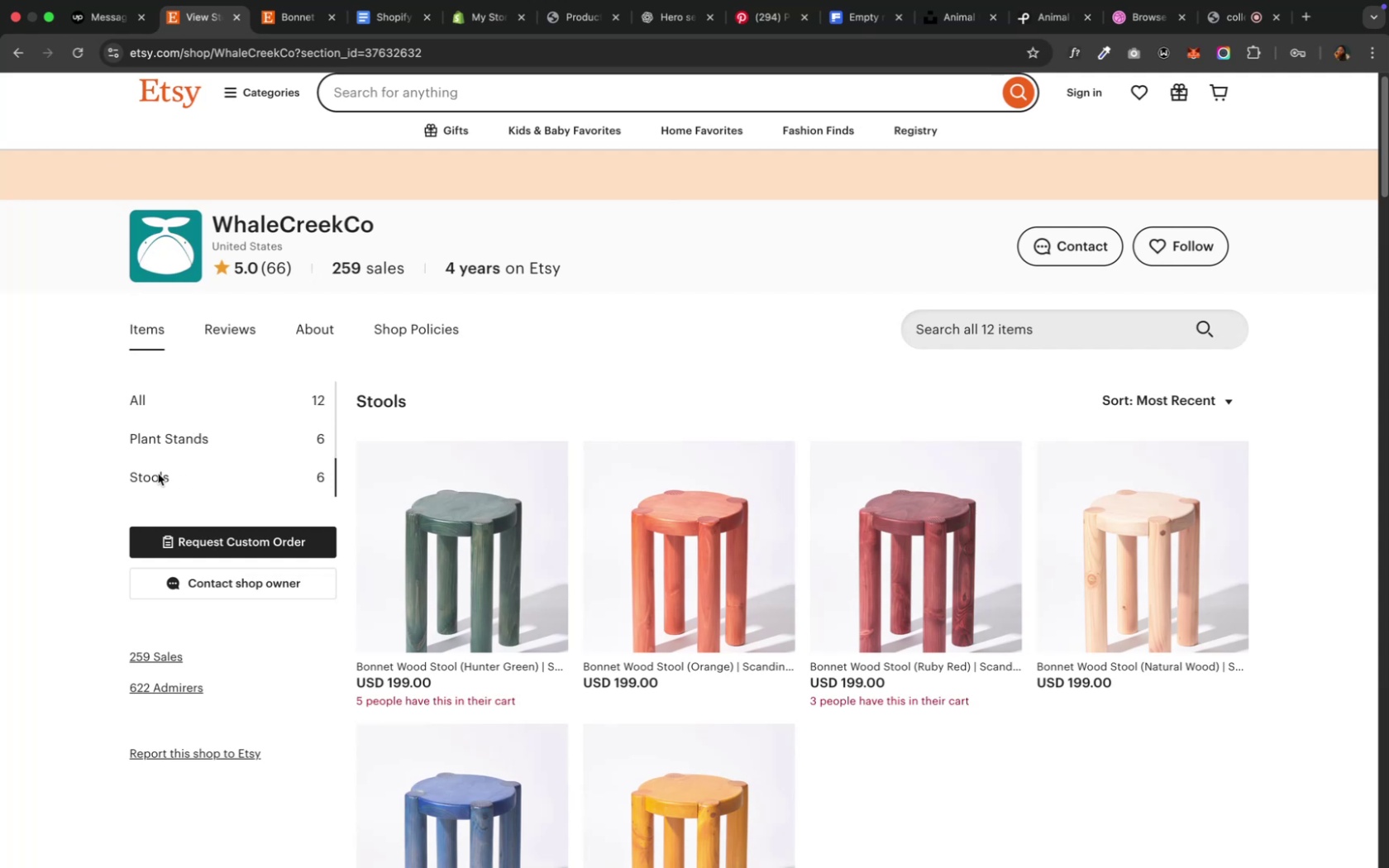 
left_click([146, 473])
 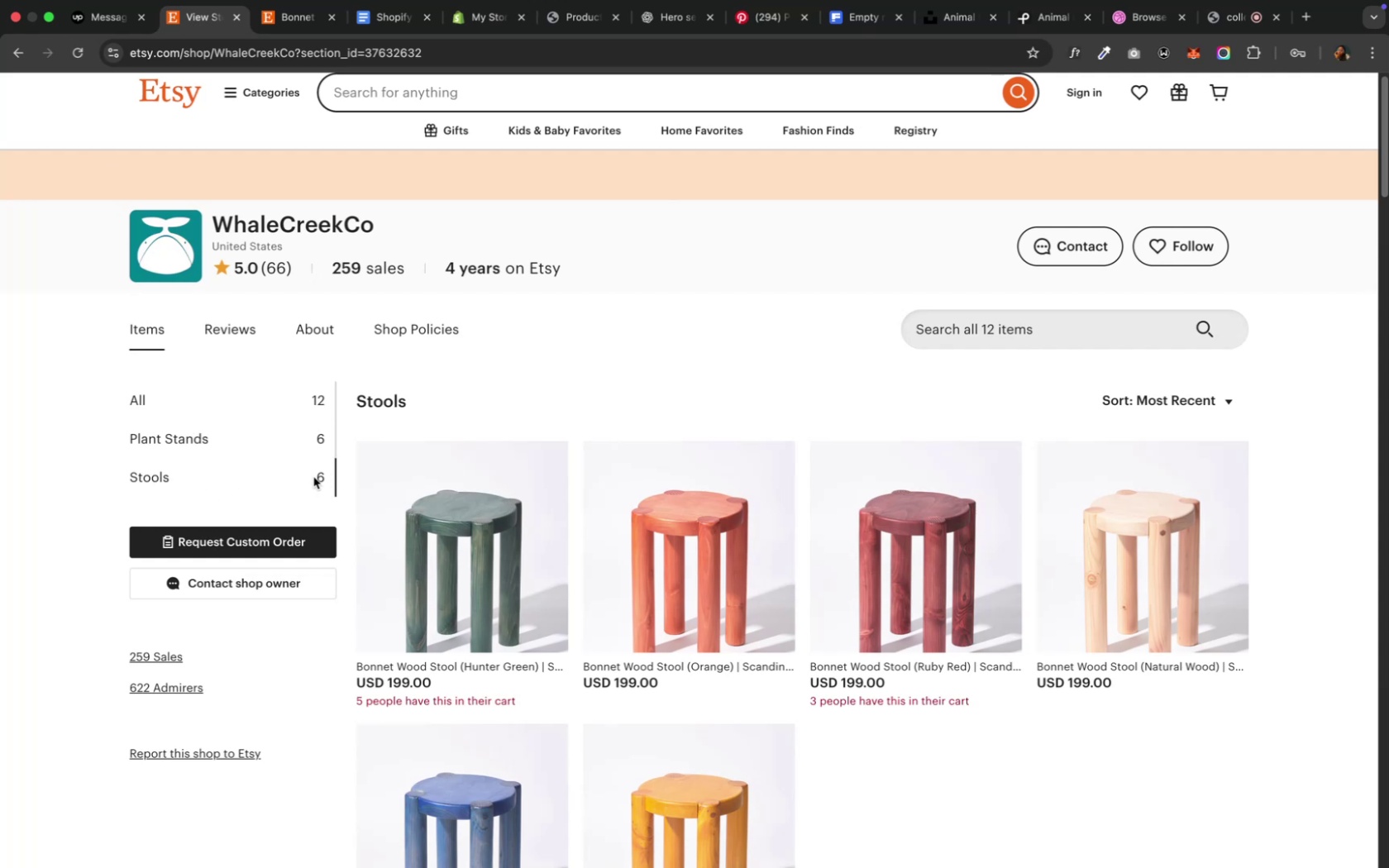 
left_click([317, 475])
 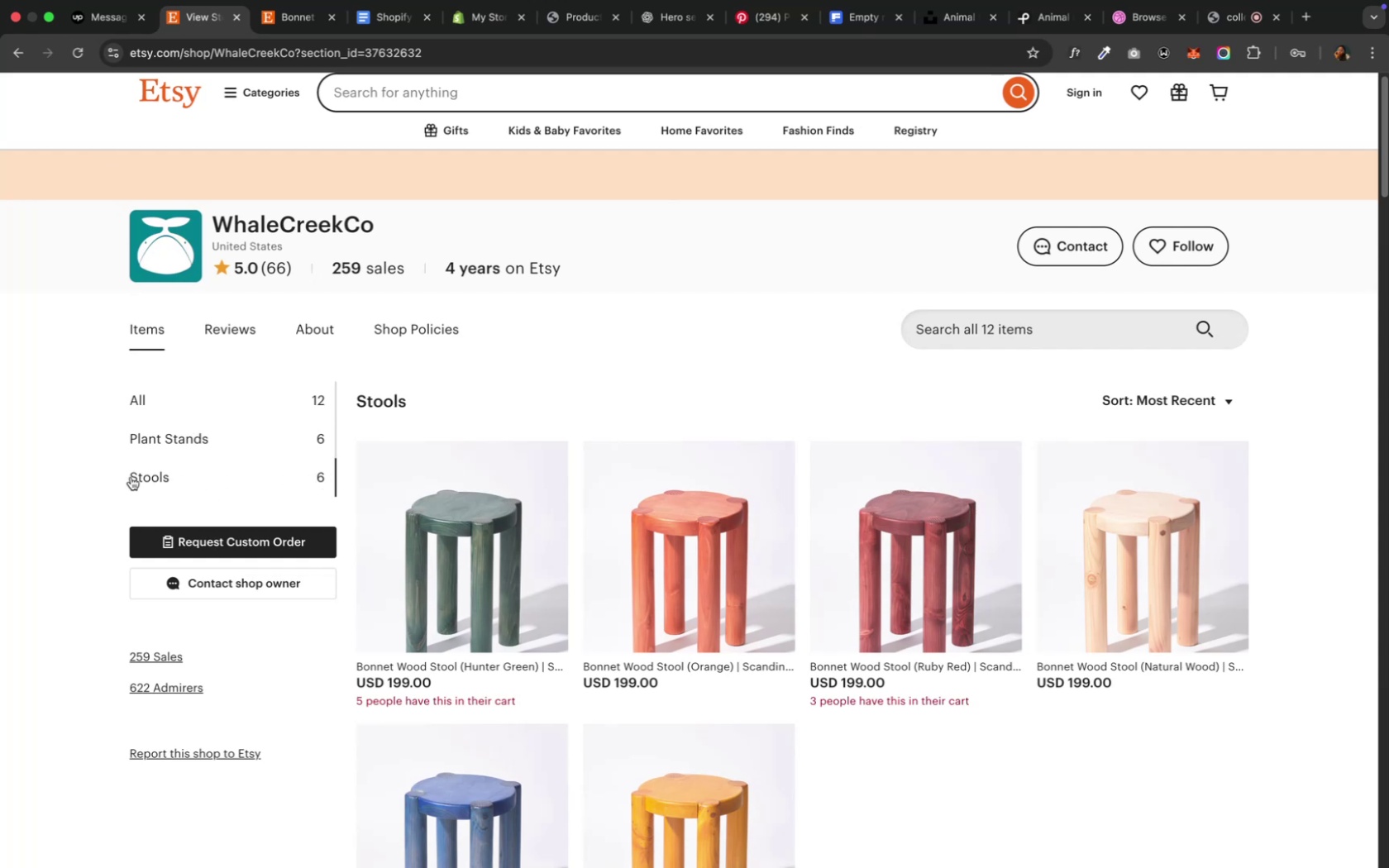 
left_click([140, 478])
 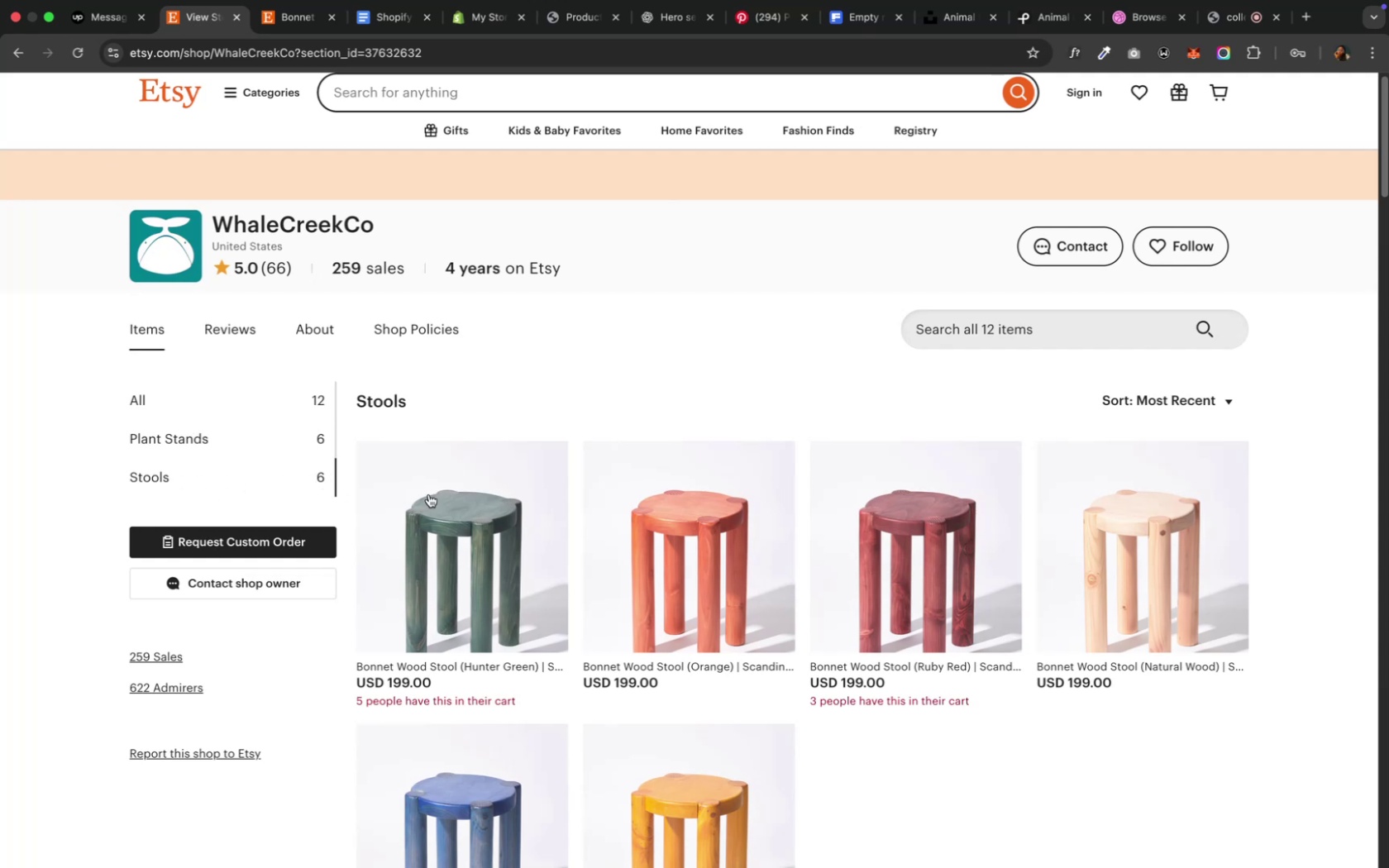 
scroll: coordinate [543, 504], scroll_direction: down, amount: 8.0
 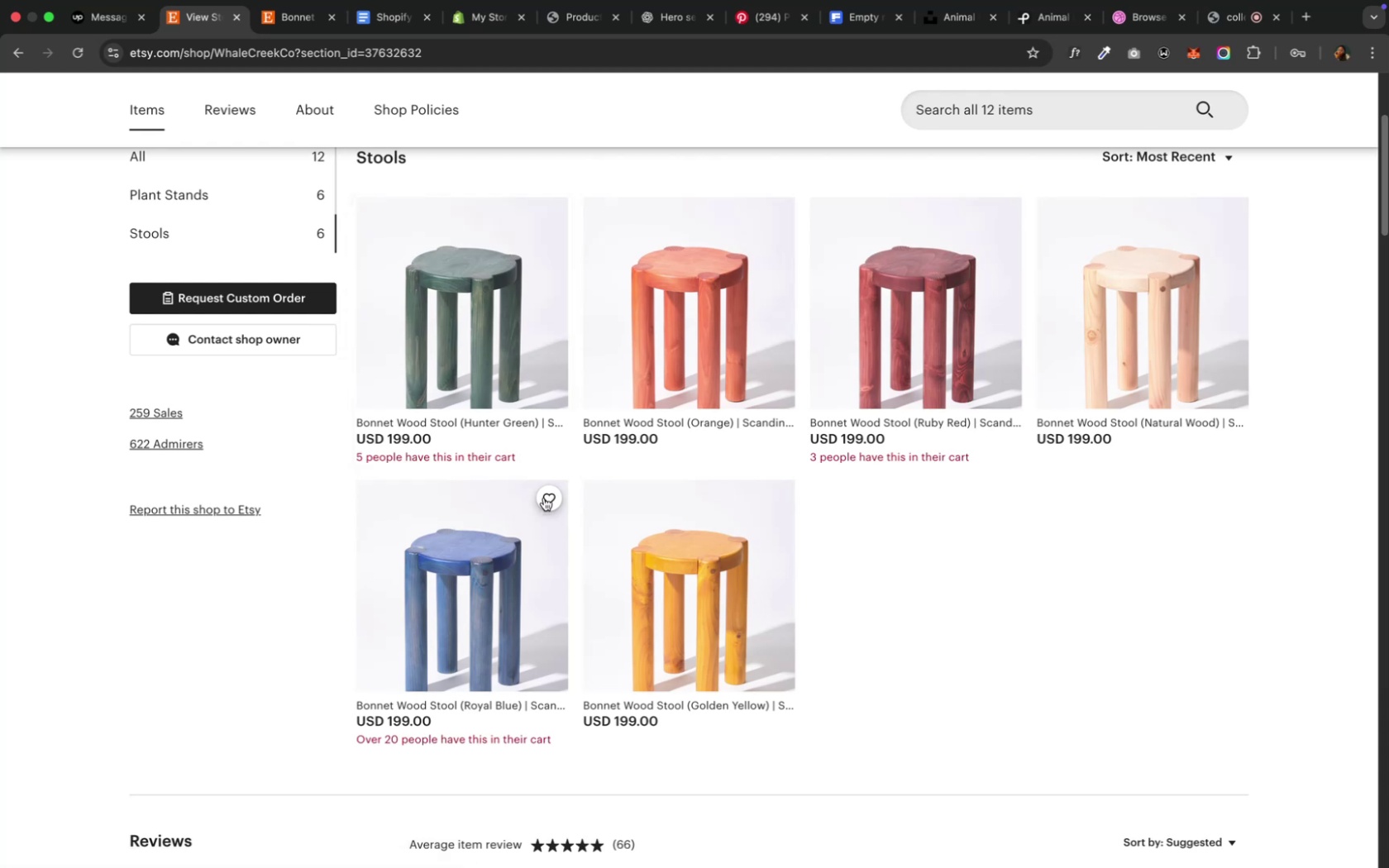 
mouse_move([525, 499])
 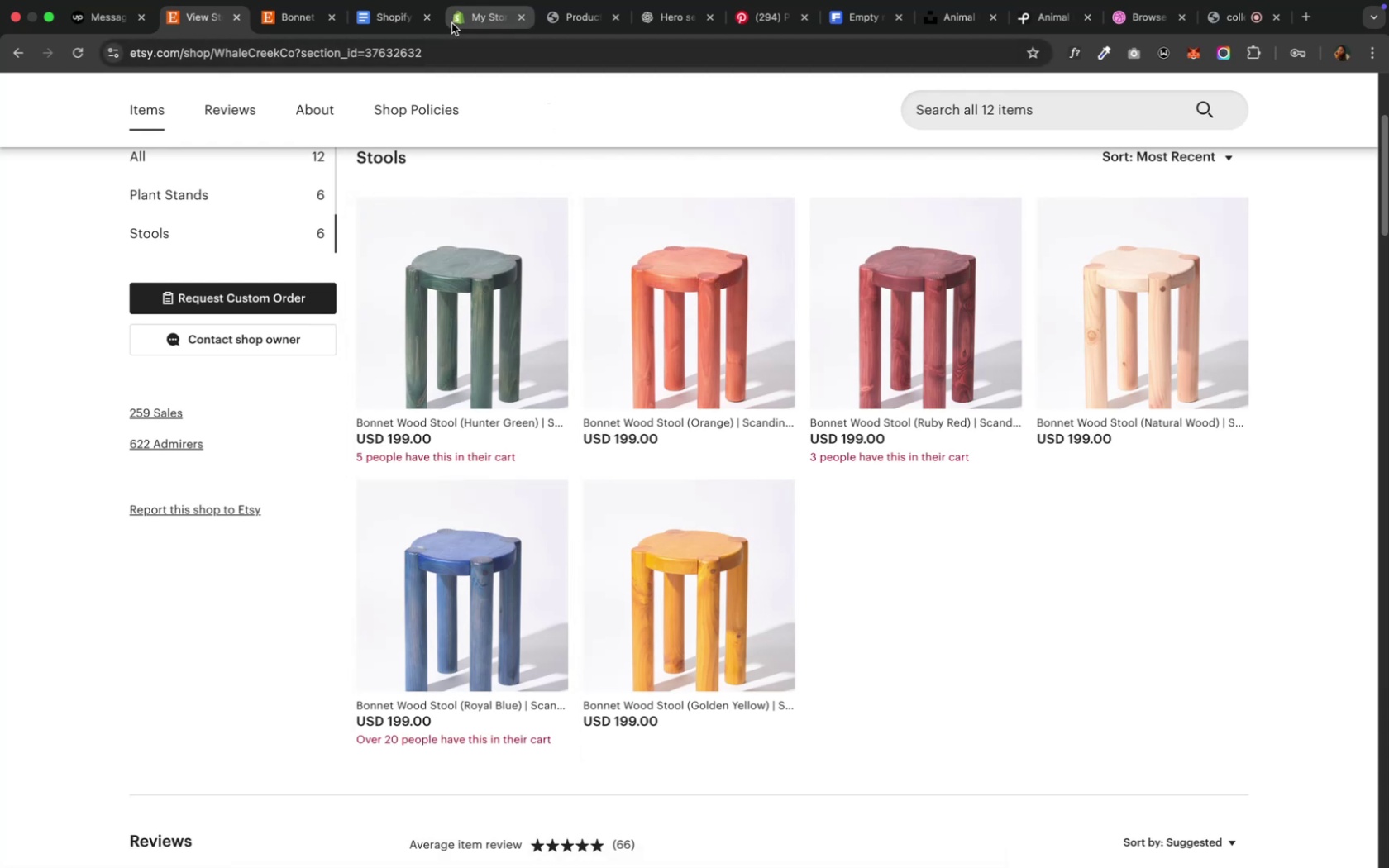 
left_click([466, 22])
 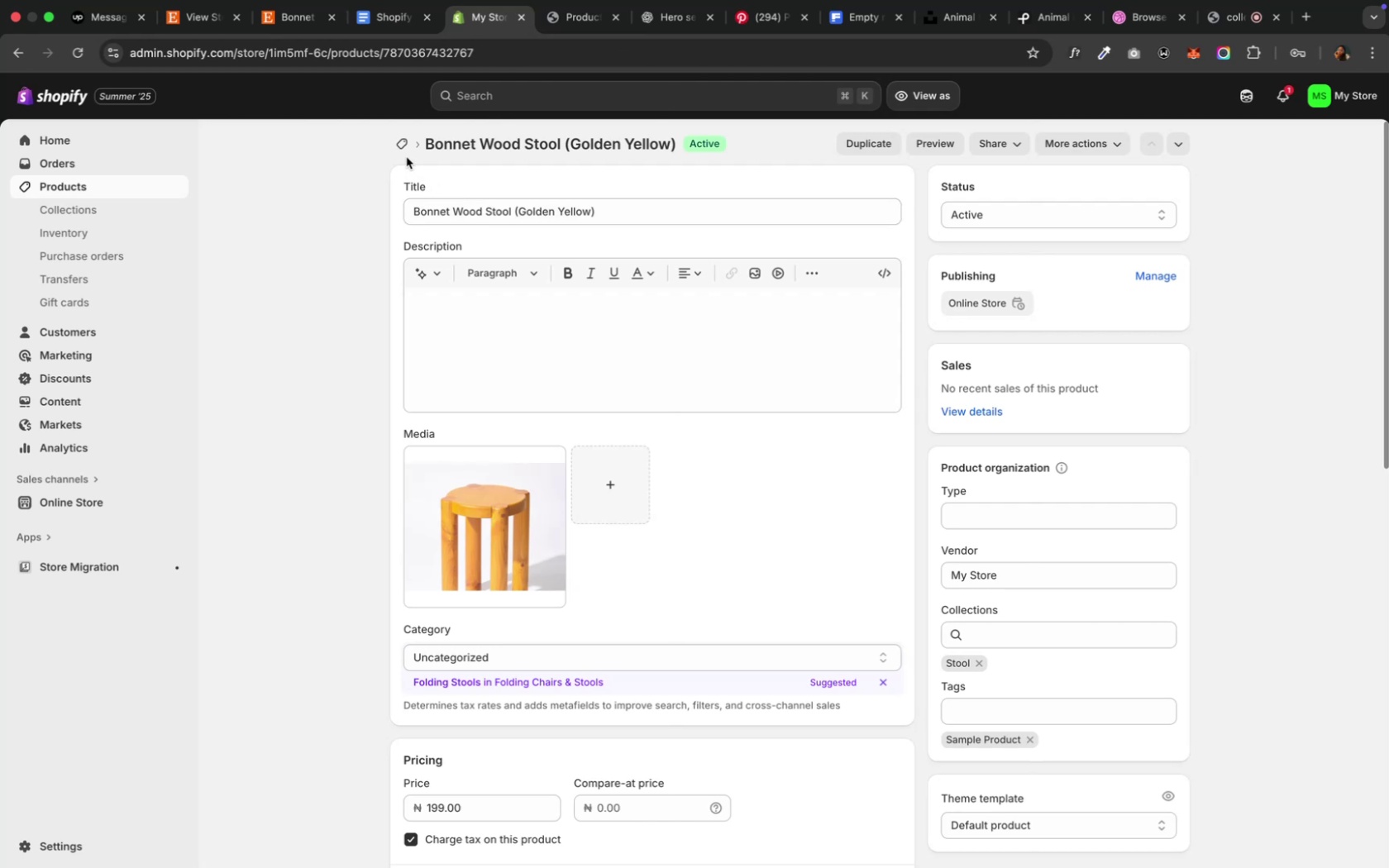 
wait(5.1)
 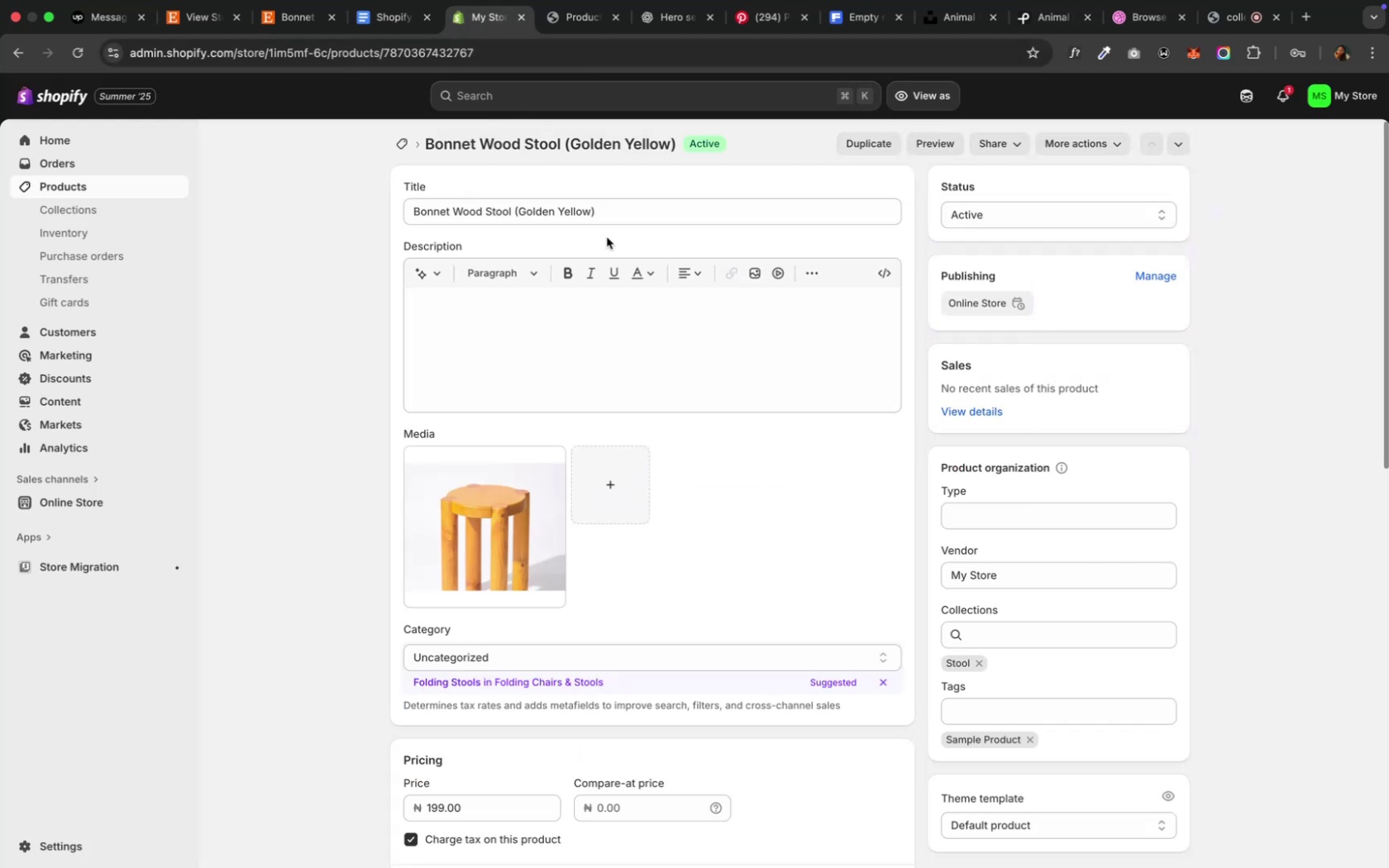 
left_click([401, 137])
 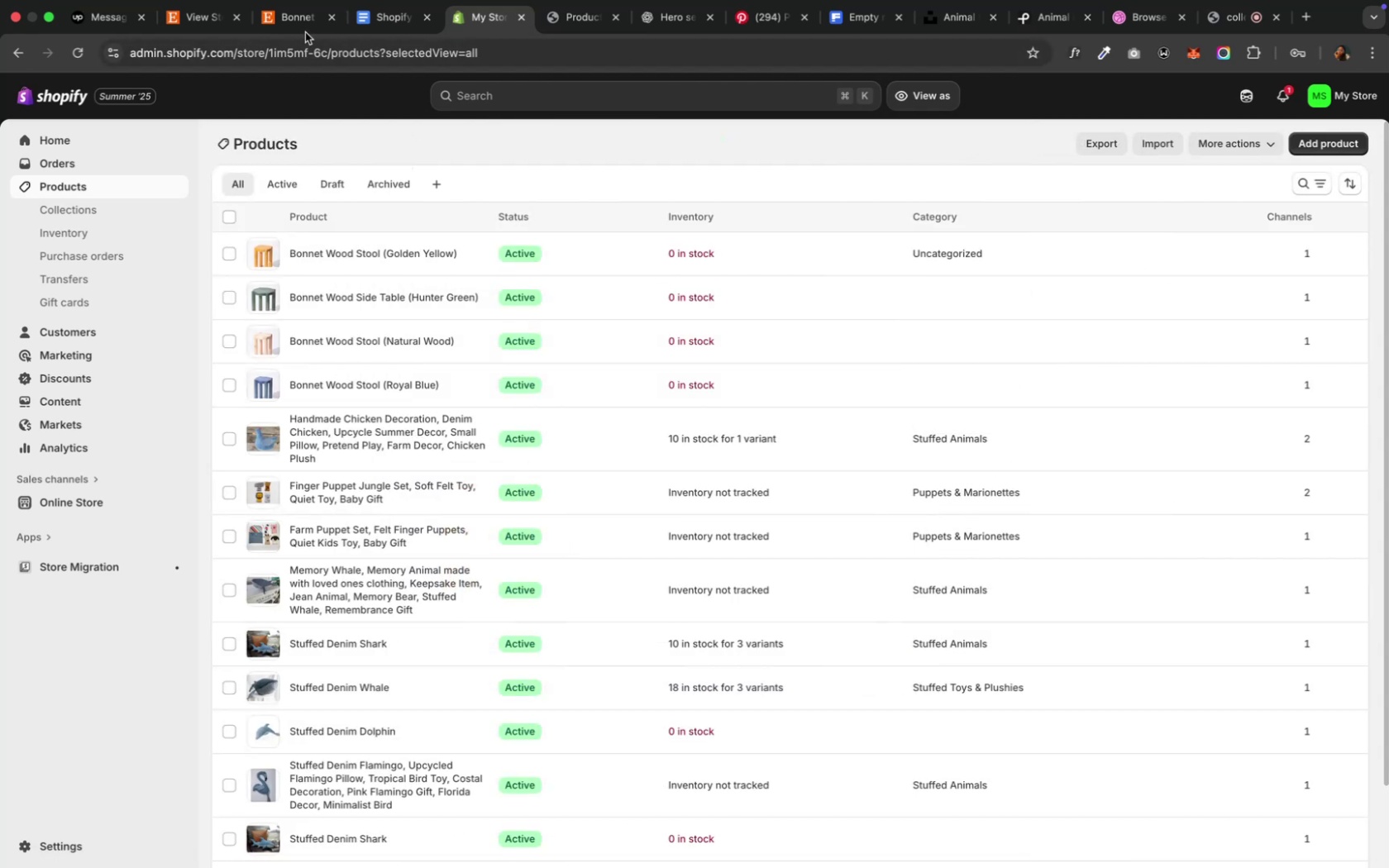 
wait(8.31)
 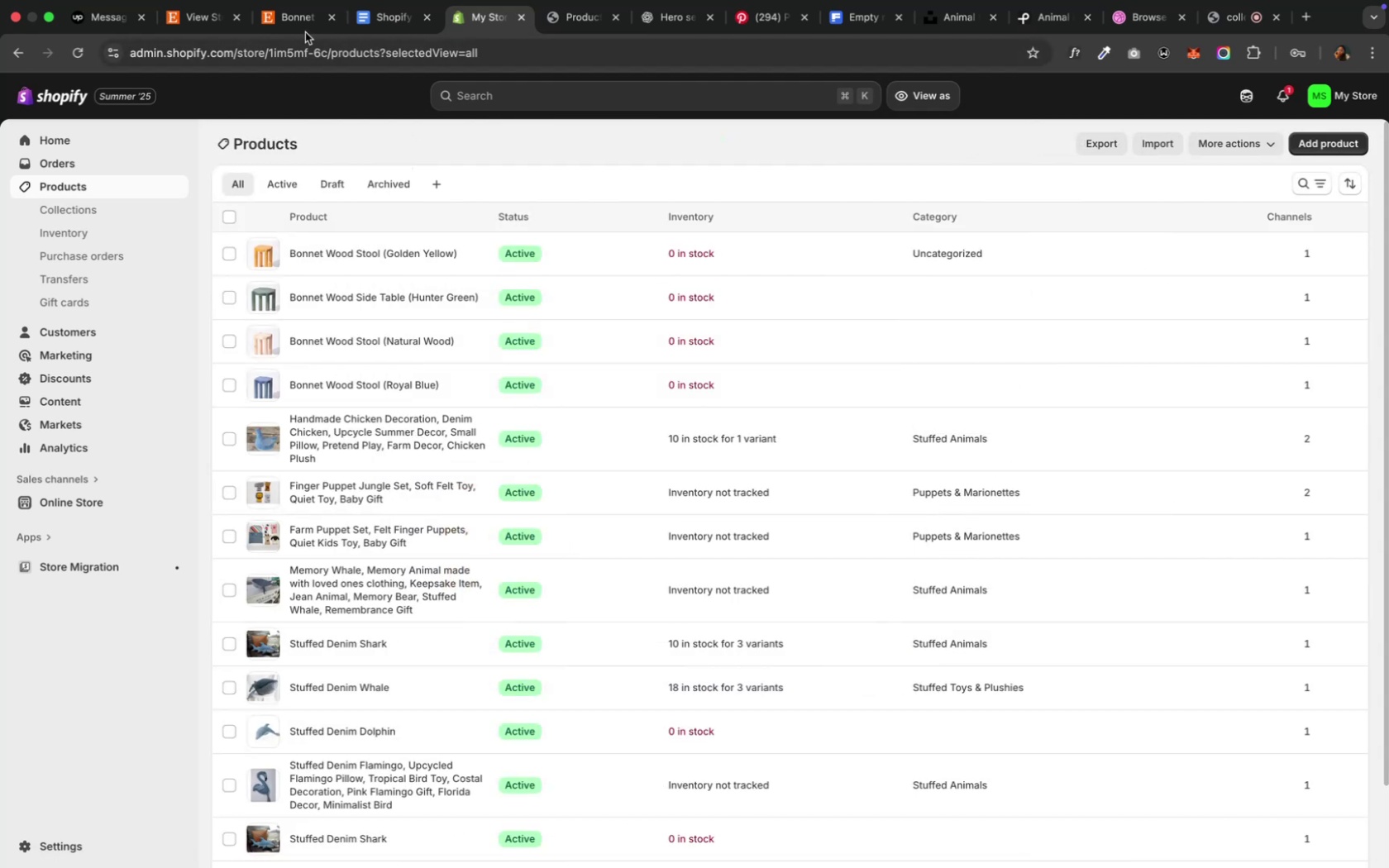 
left_click([208, 23])
 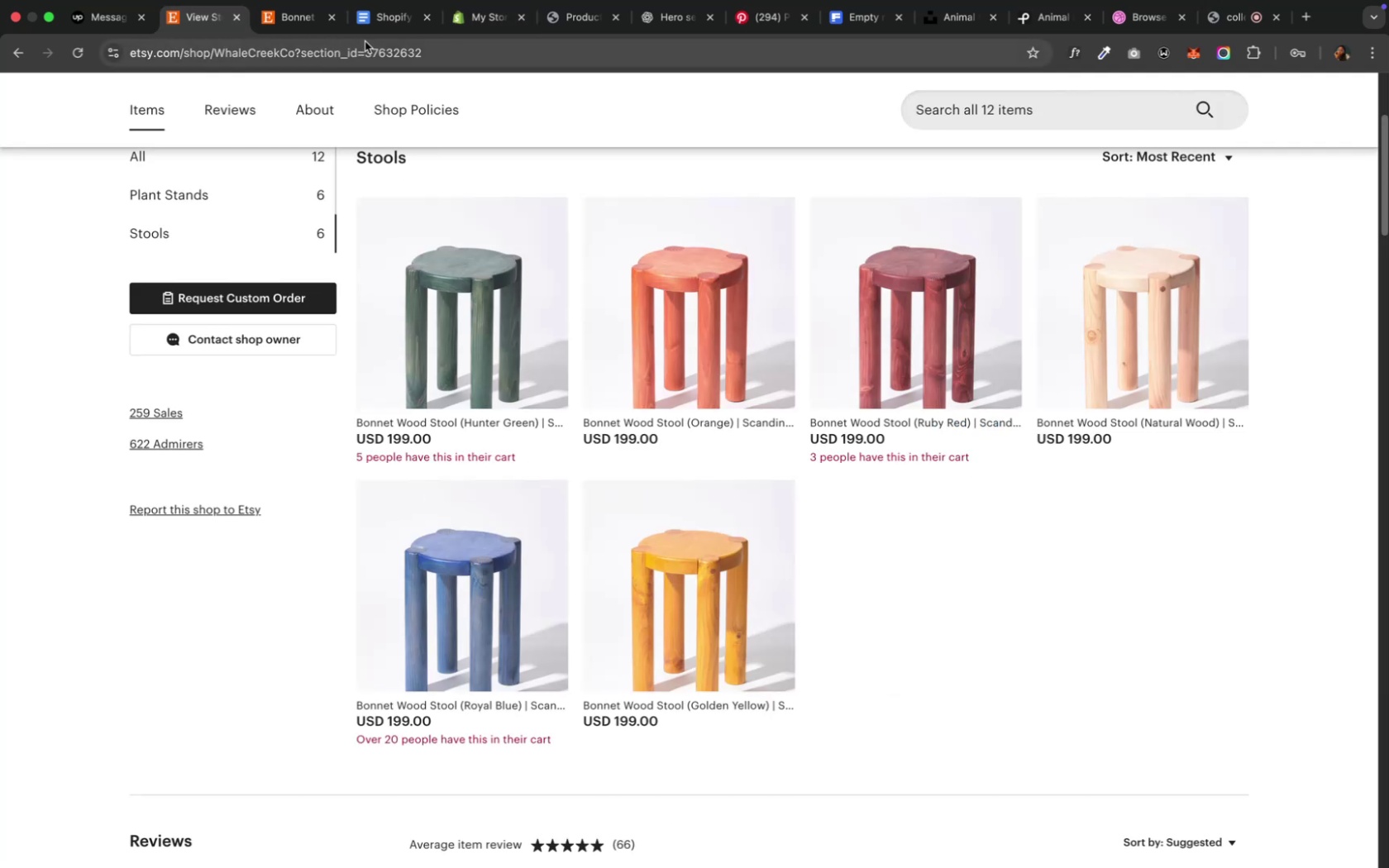 
wait(5.22)
 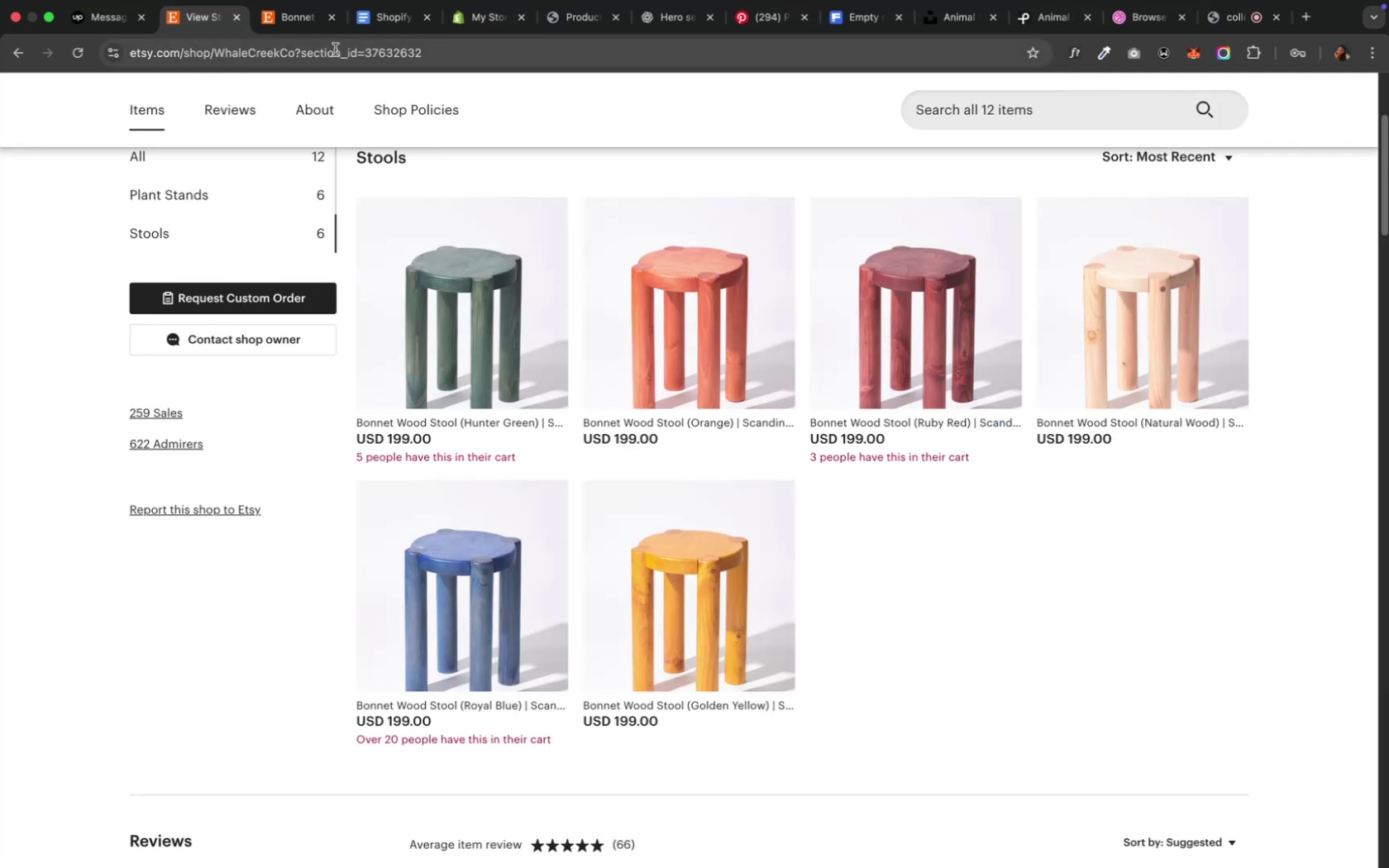 
left_click([224, 163])
 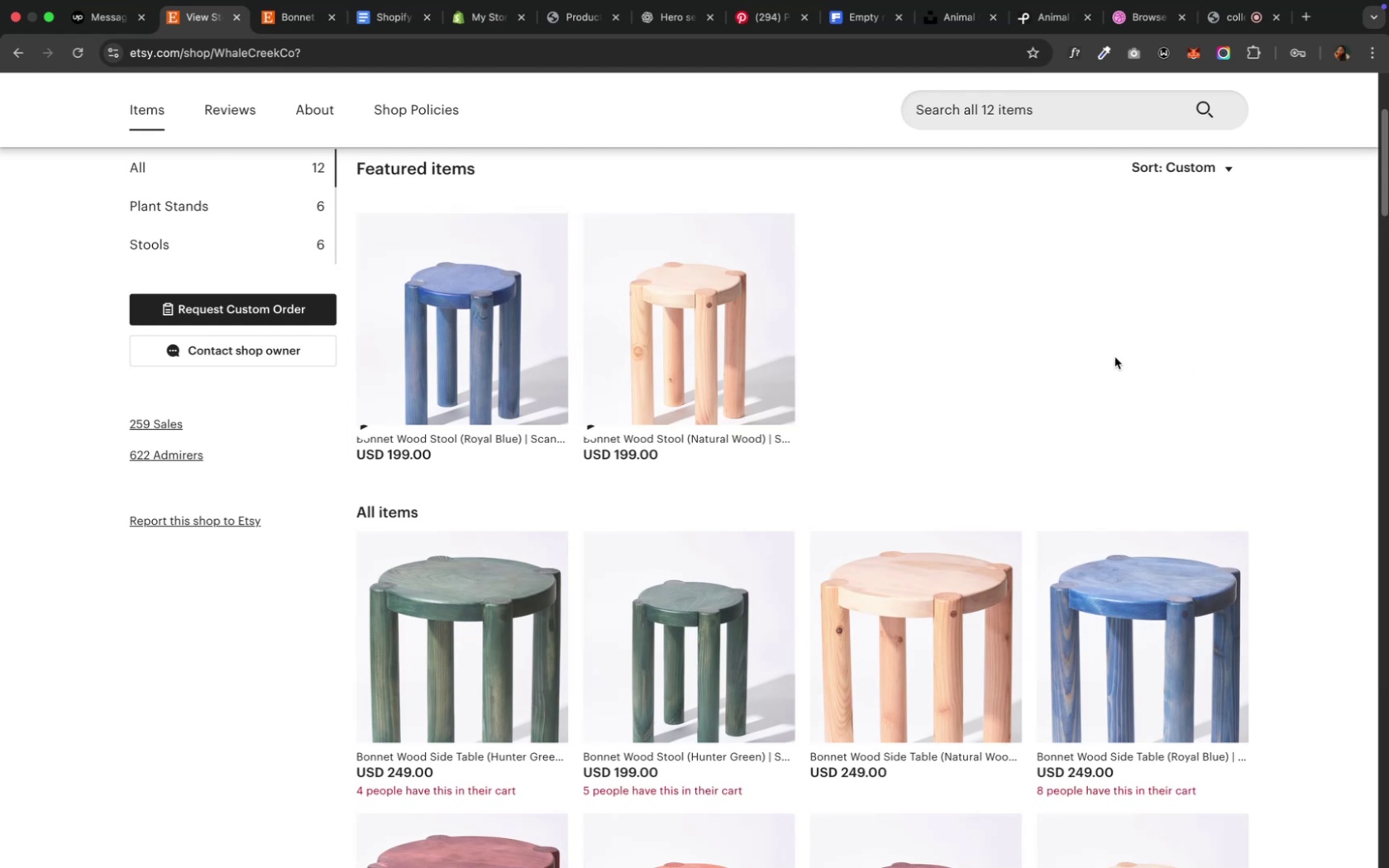 
wait(6.98)
 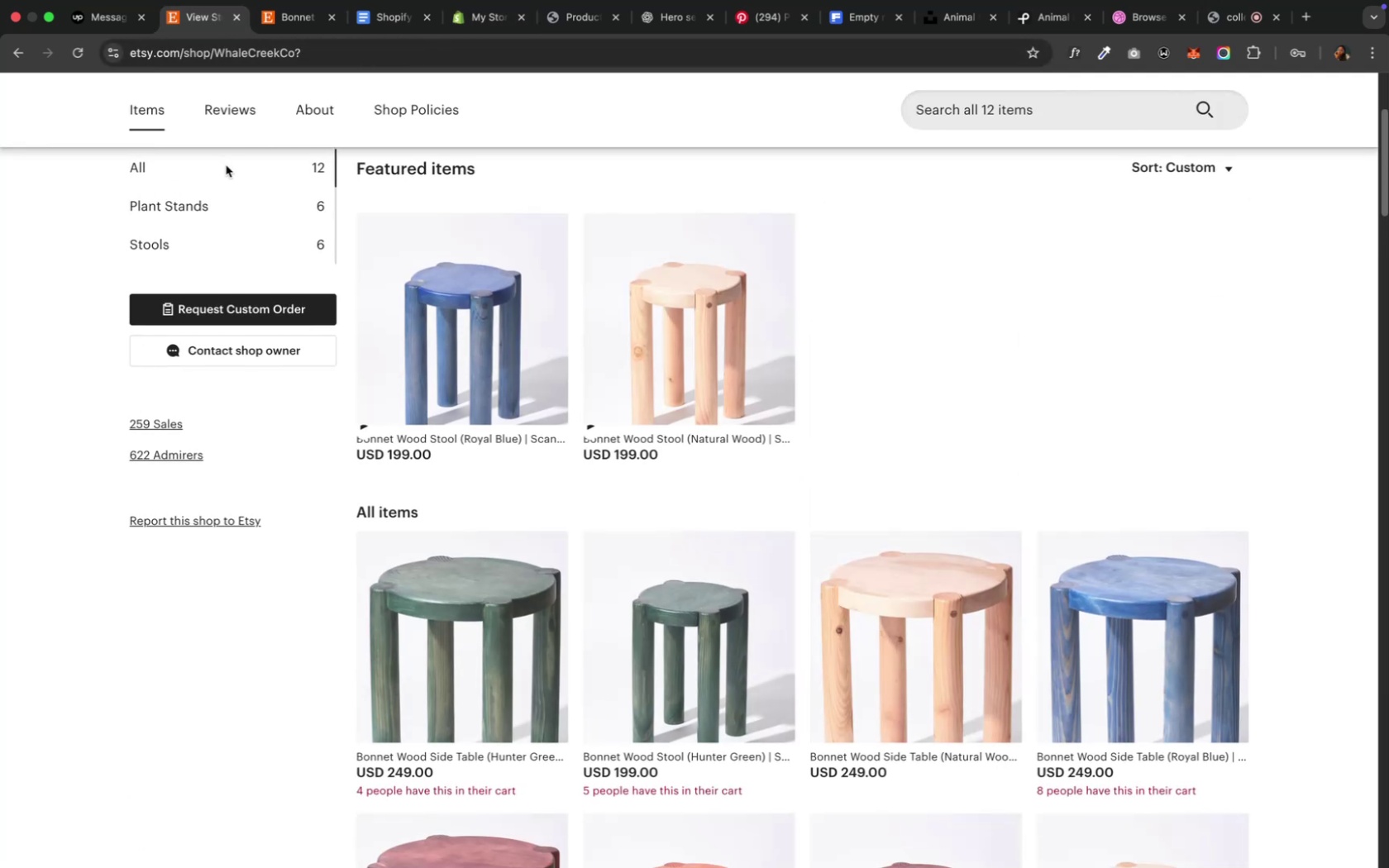 
scroll: coordinate [890, 347], scroll_direction: down, amount: 7.0
 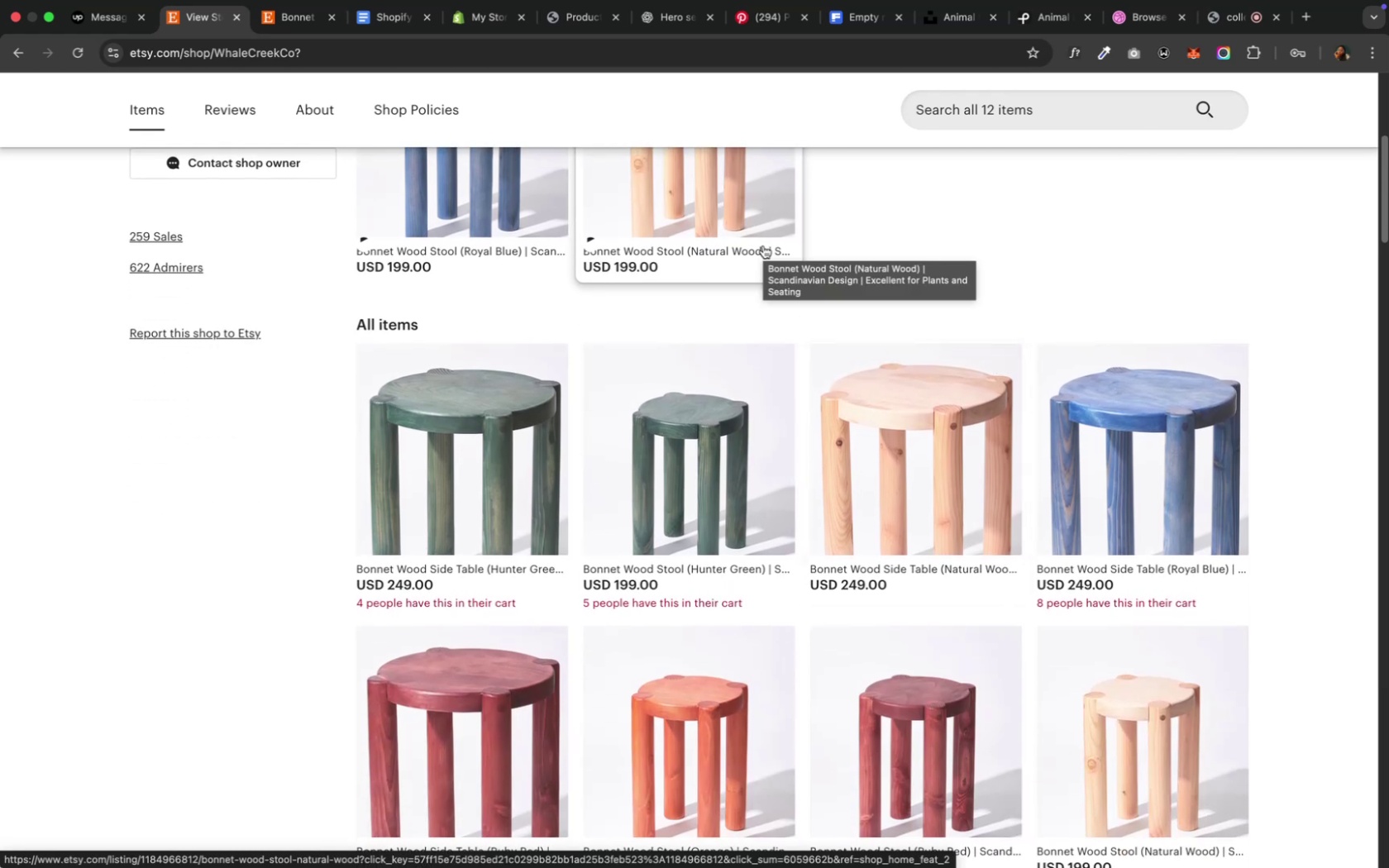 
wait(10.2)
 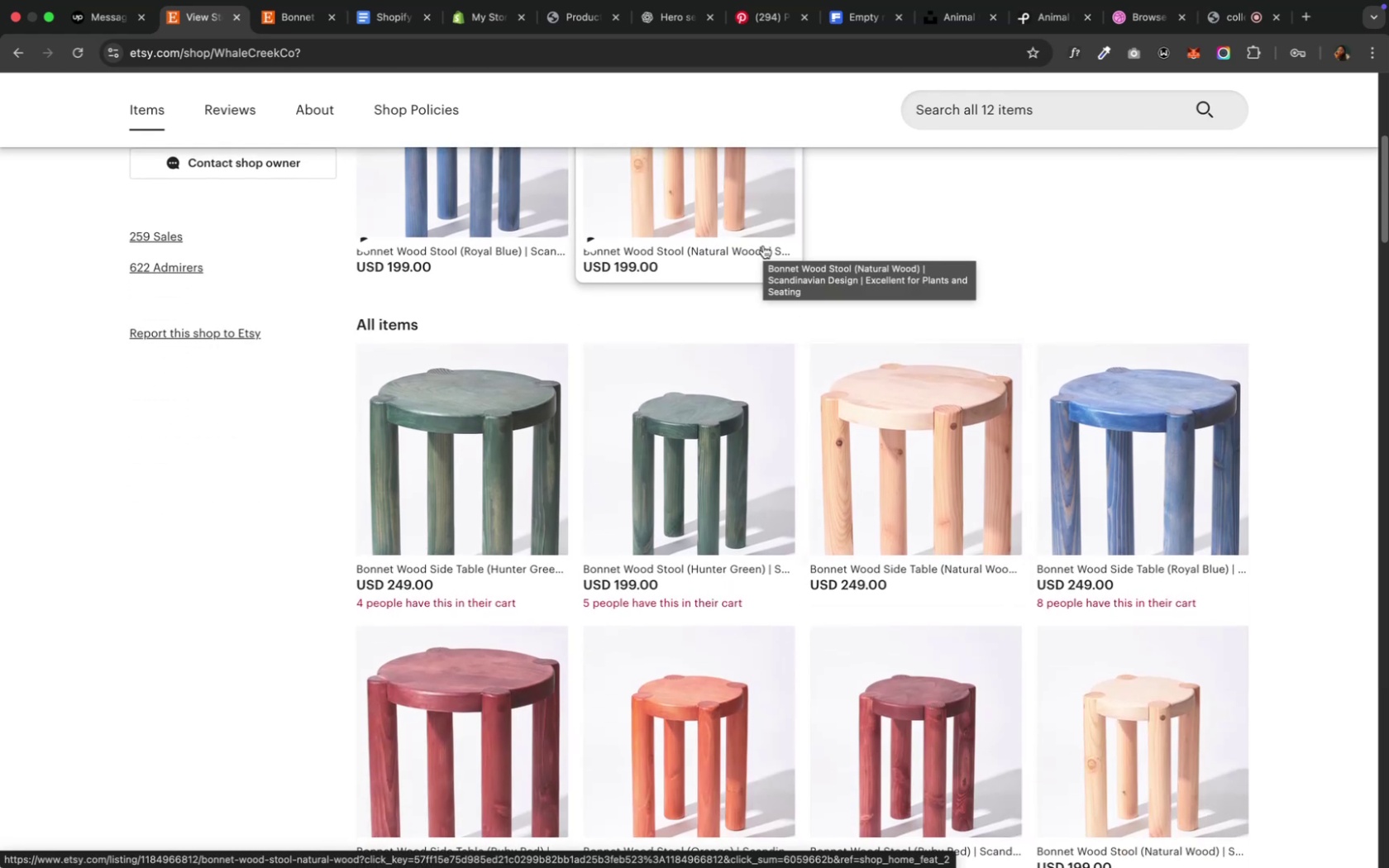 
left_click([468, 25])
 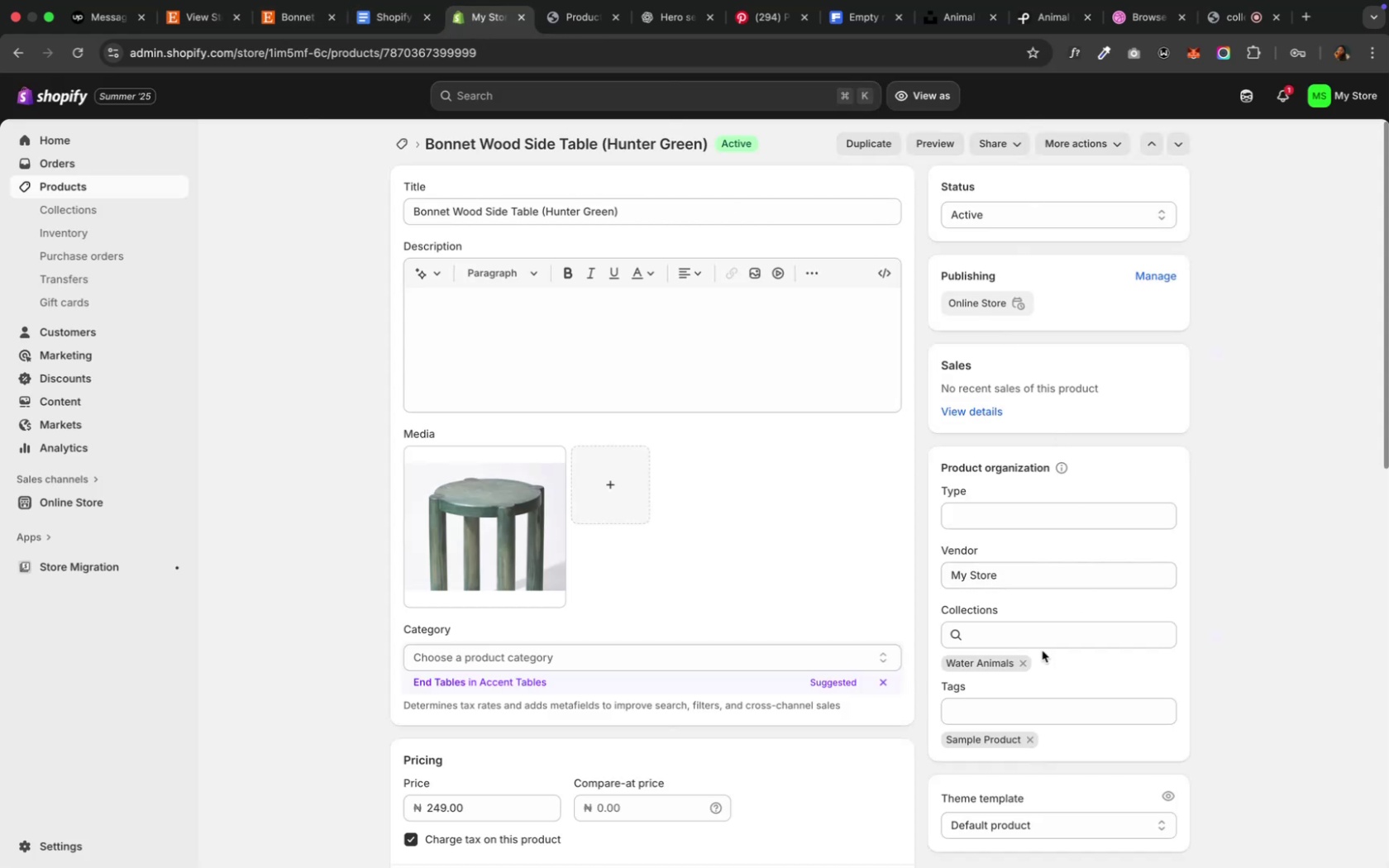 
left_click([1027, 663])
 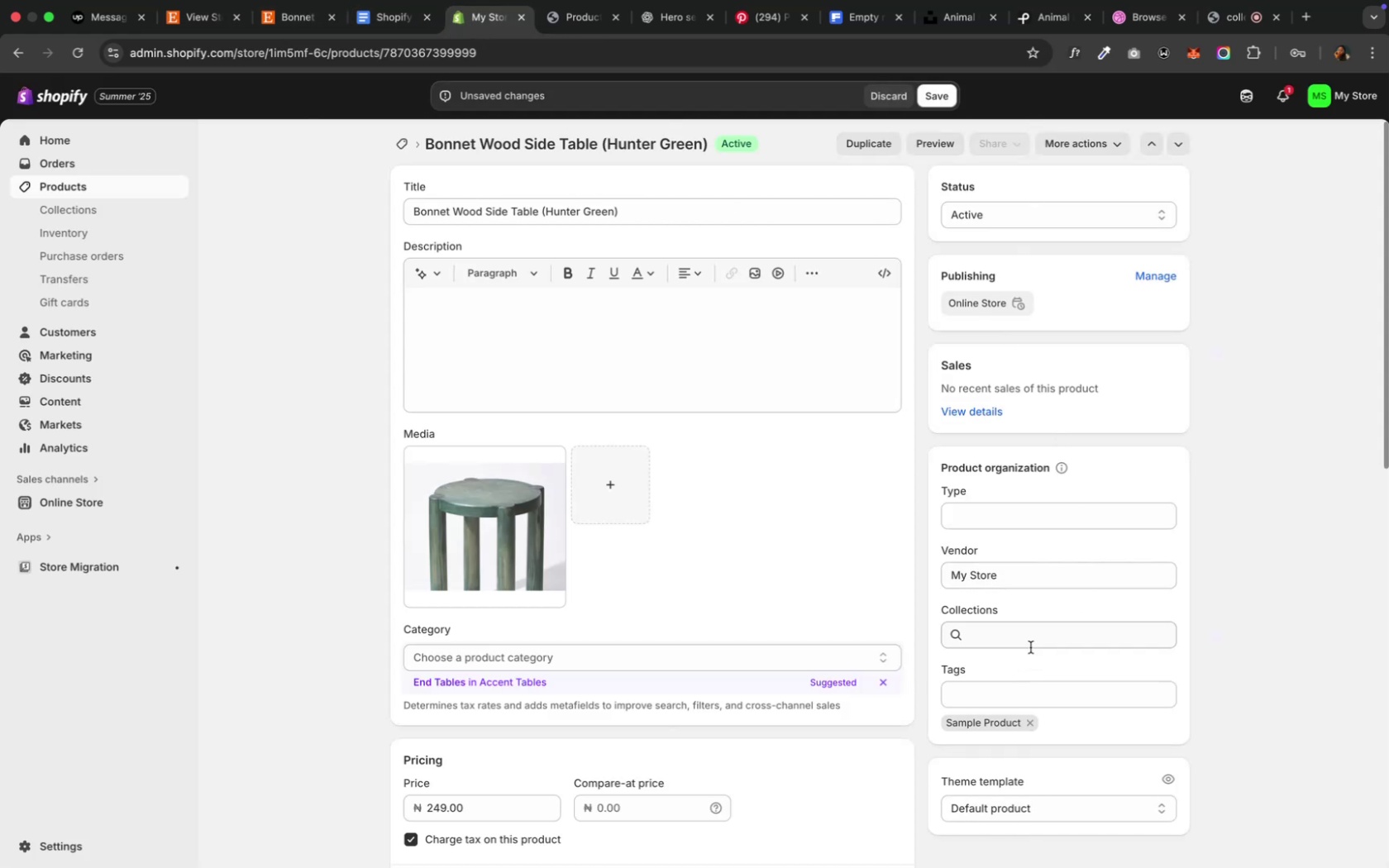 
left_click([1029, 646])
 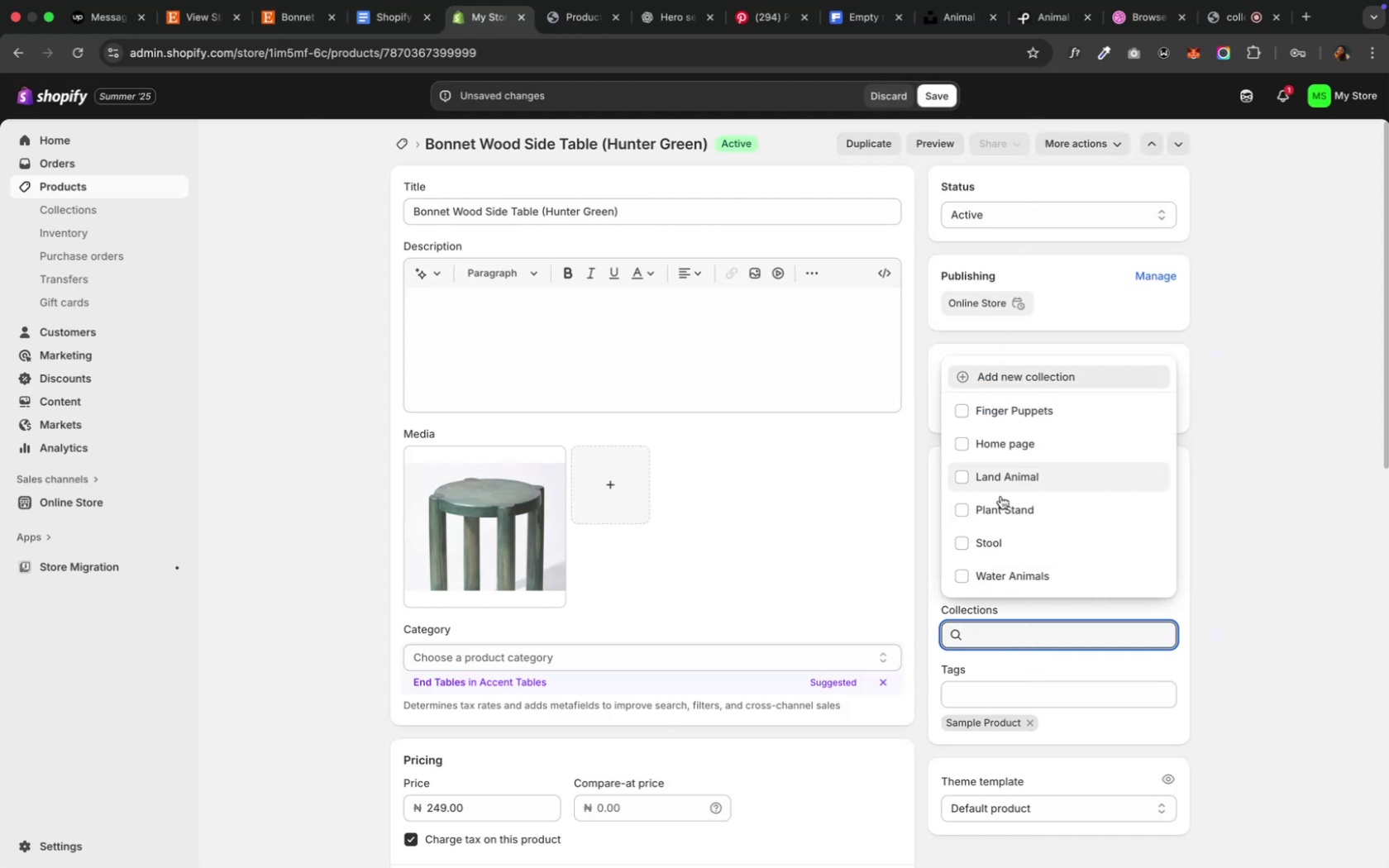 
left_click([983, 551])
 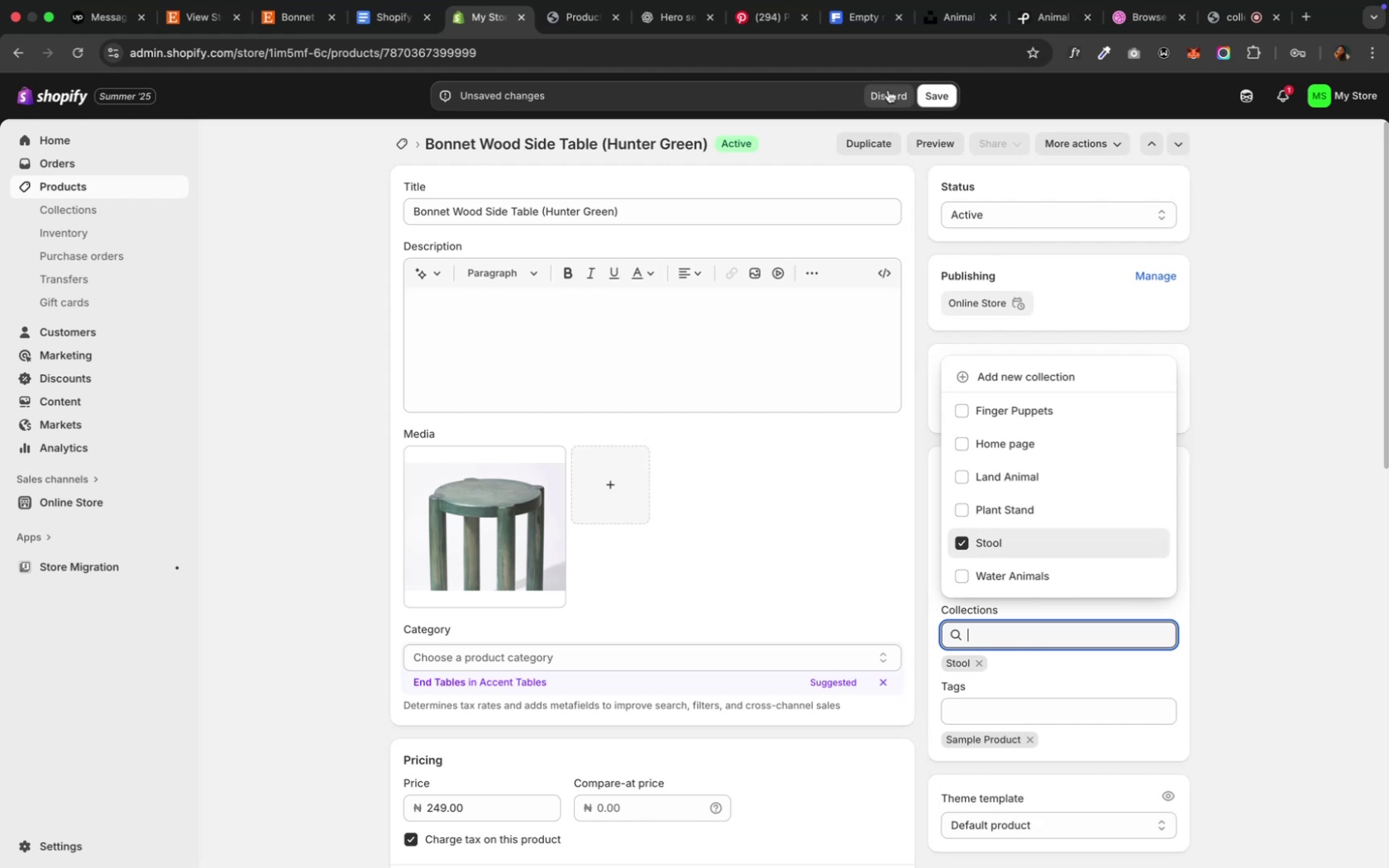 
left_click([944, 91])
 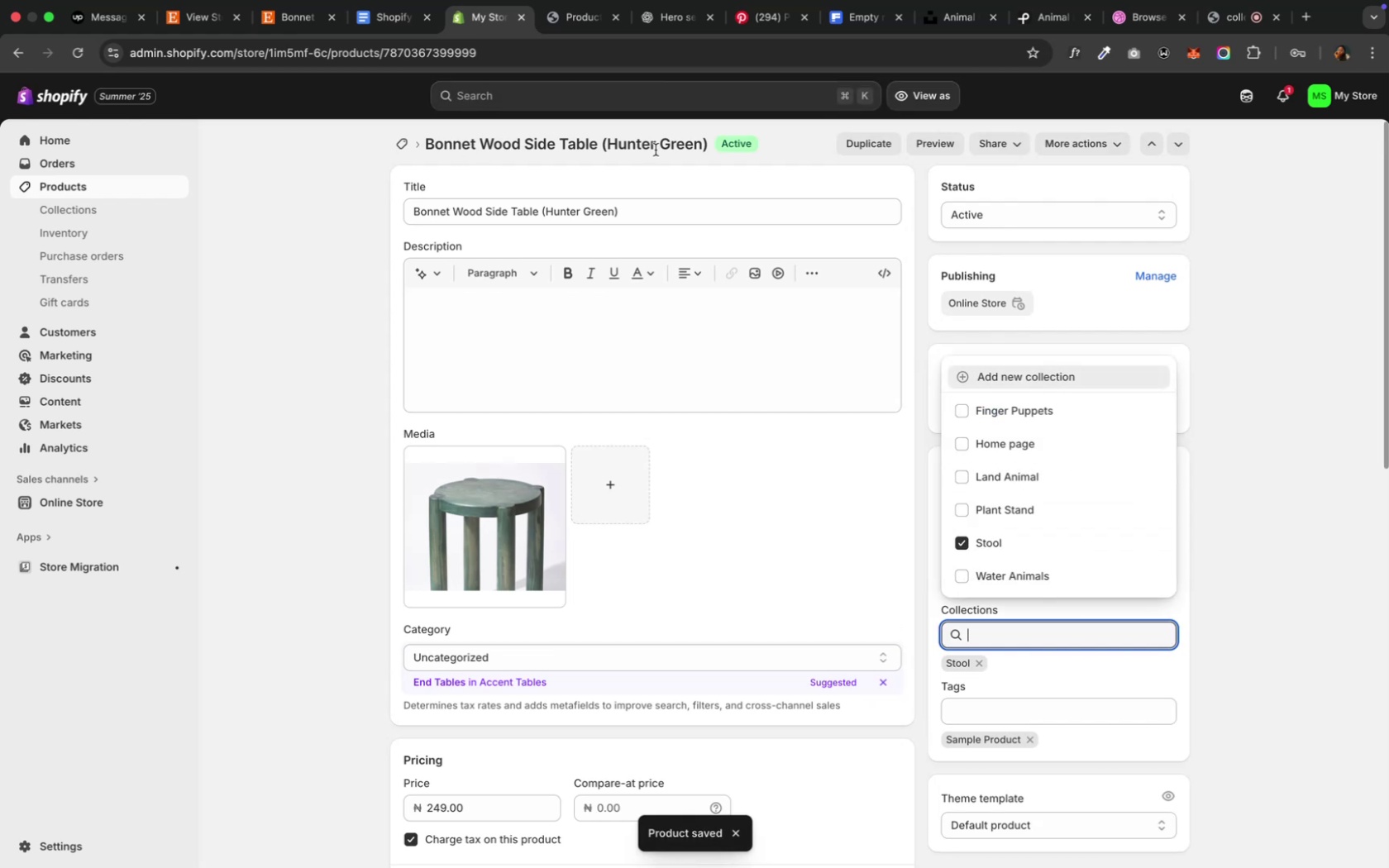 
left_click([396, 151])
 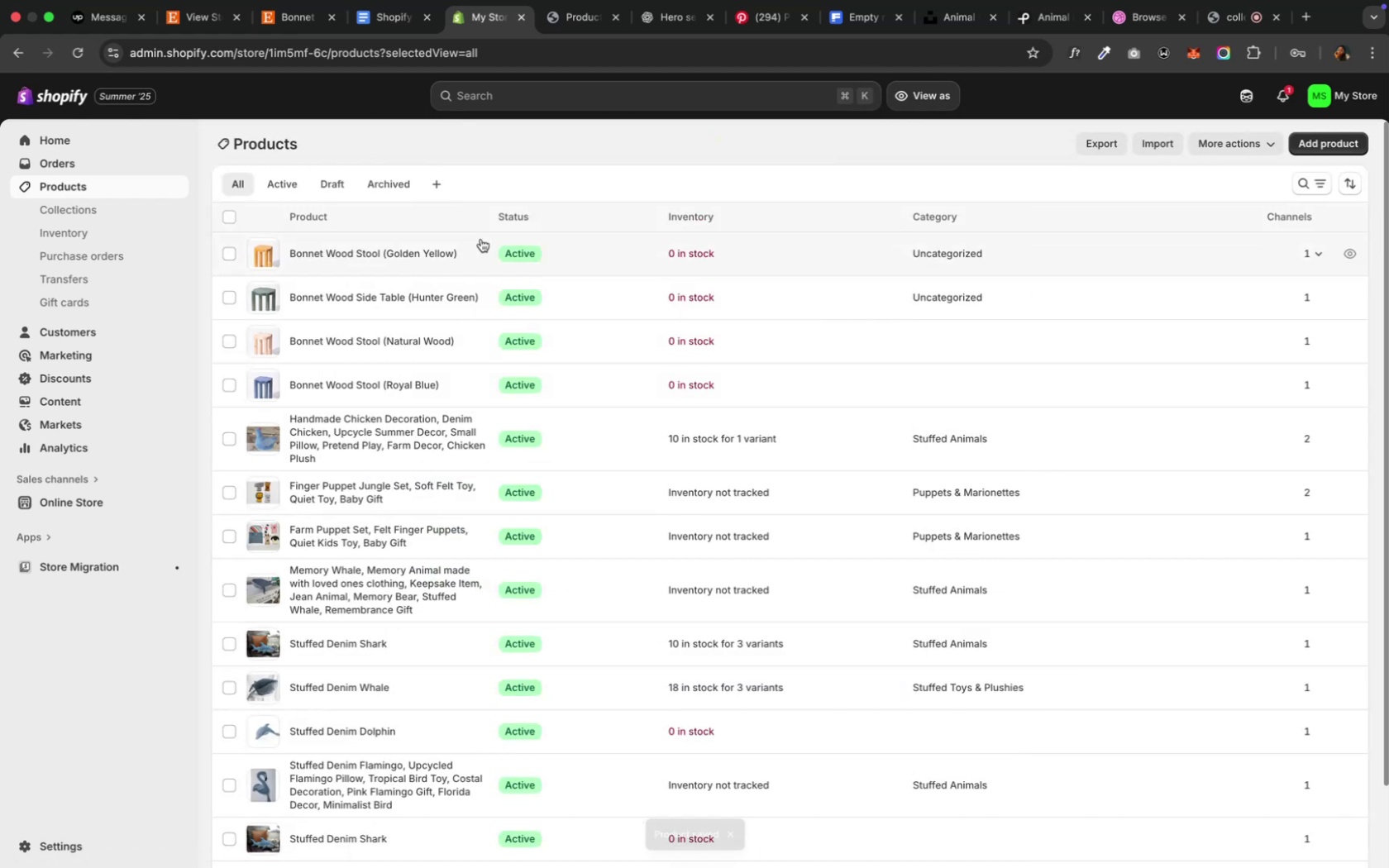 
wait(8.23)
 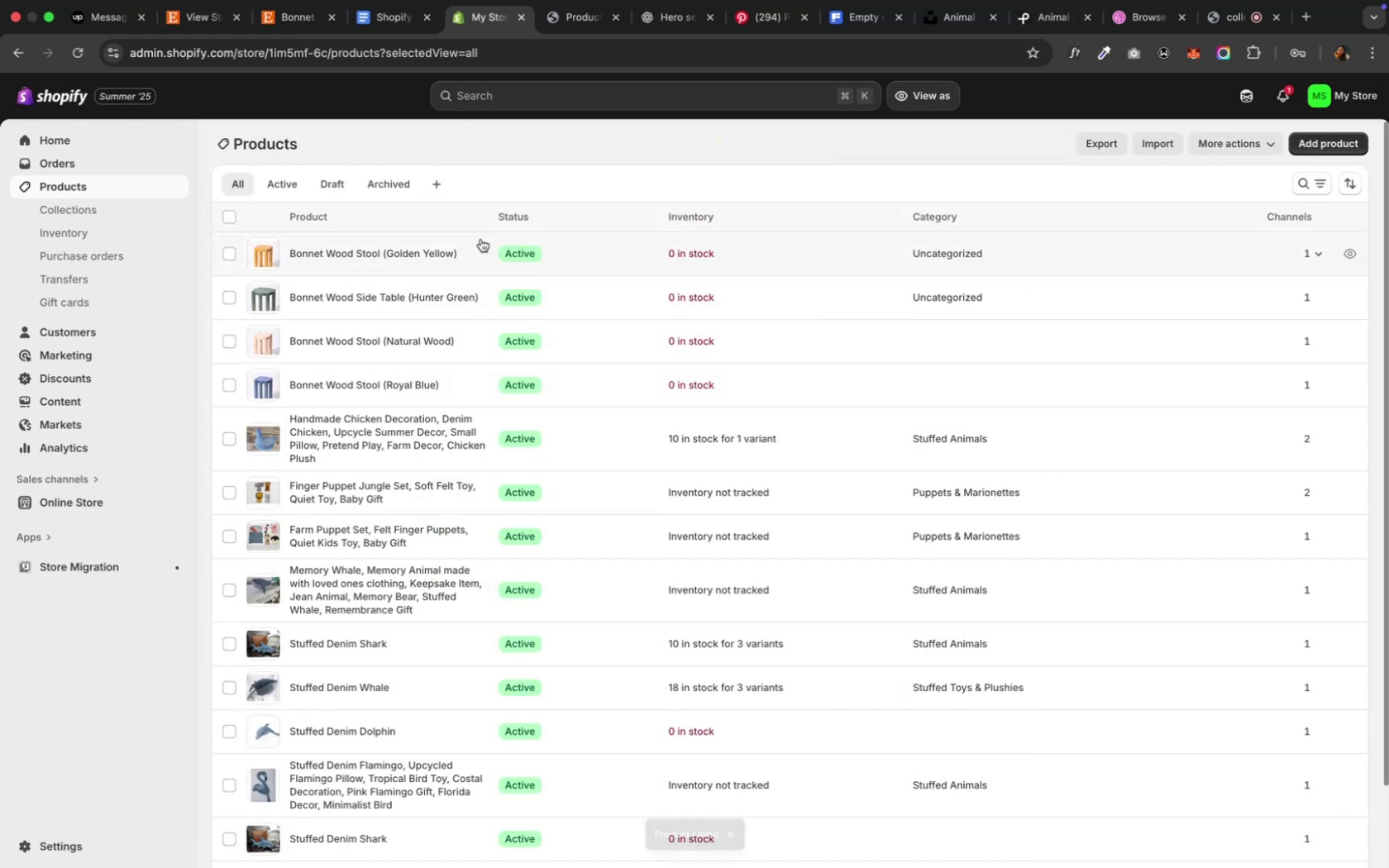 
left_click([442, 298])
 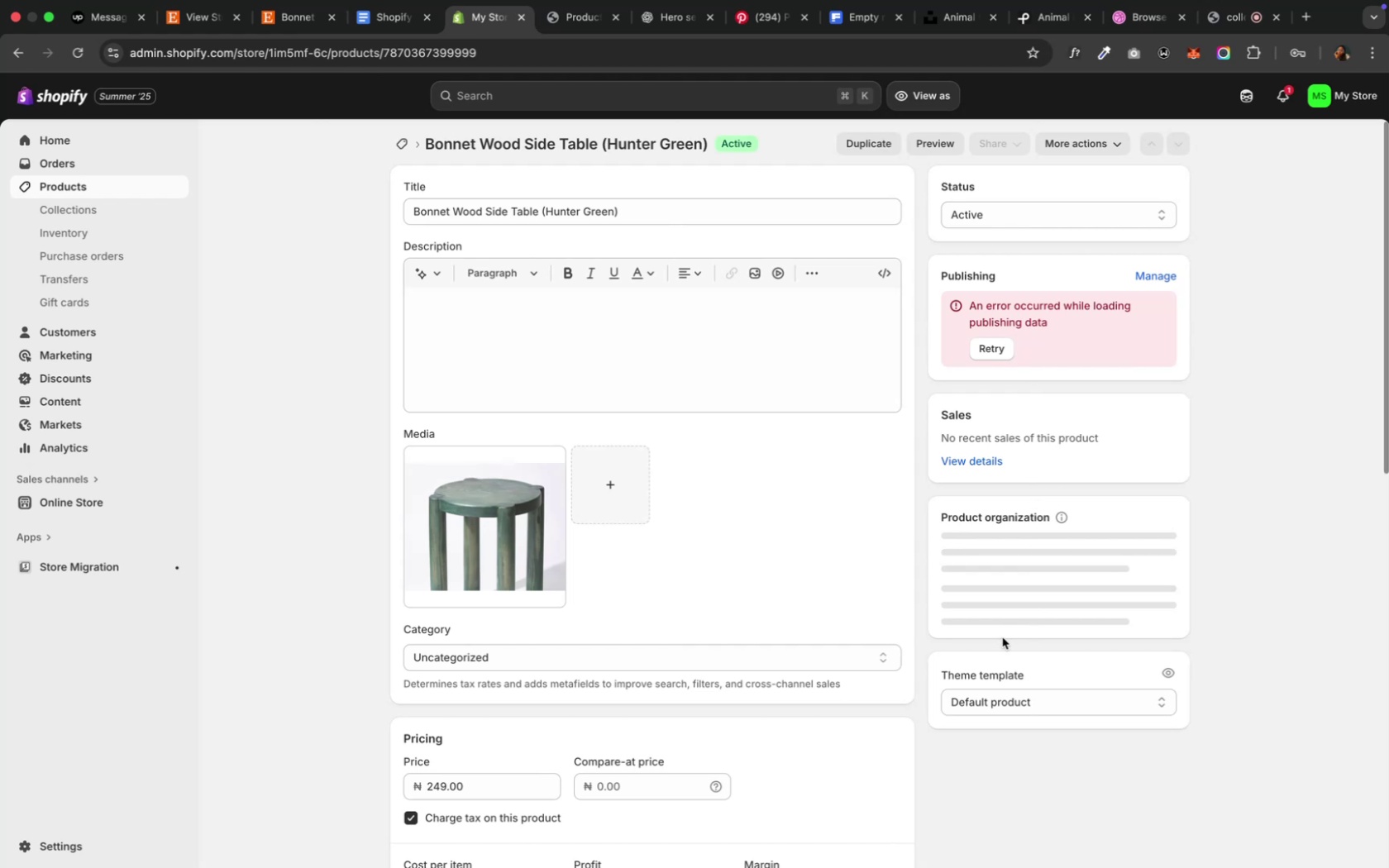 
wait(9.17)
 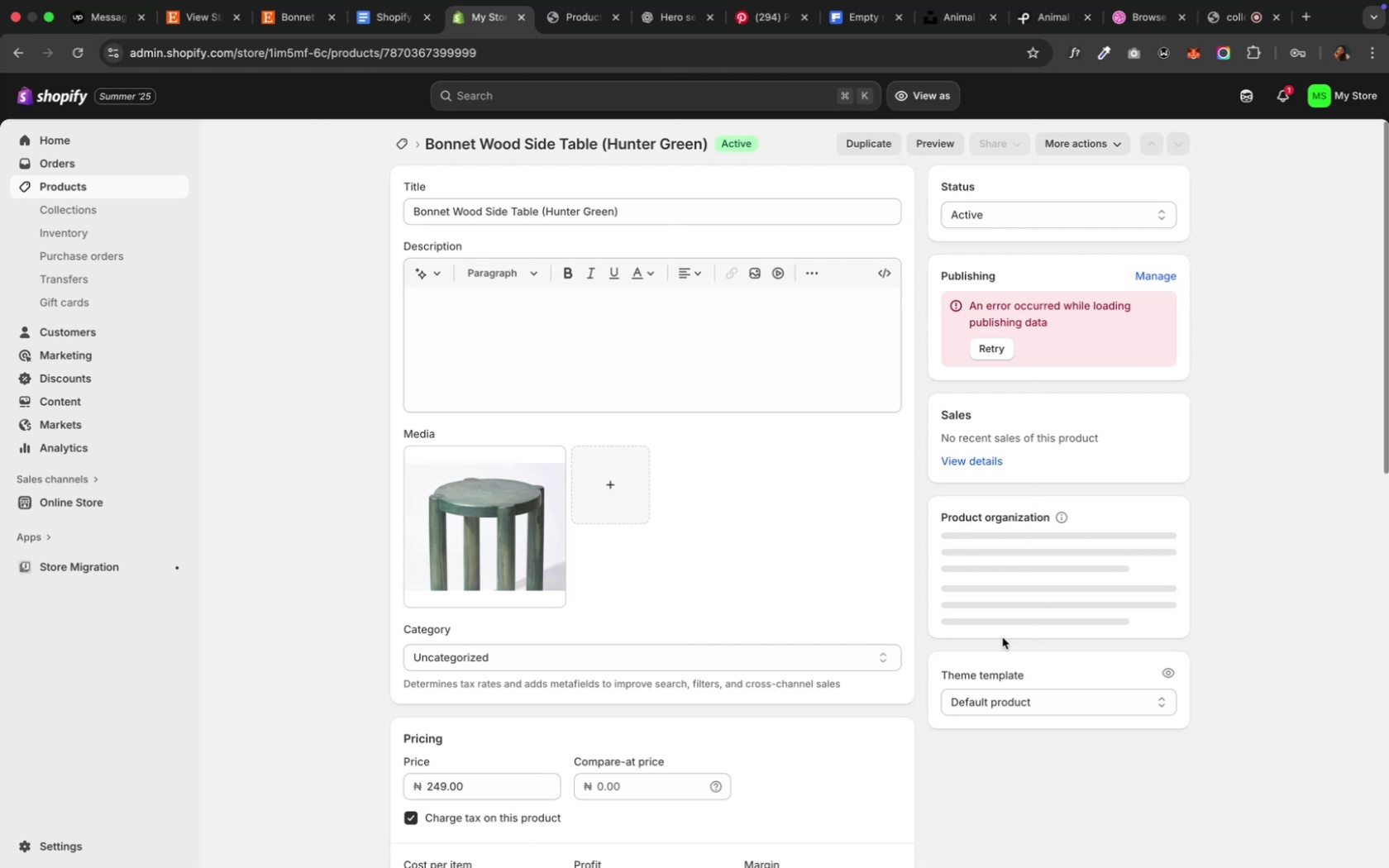 
left_click([823, 654])
 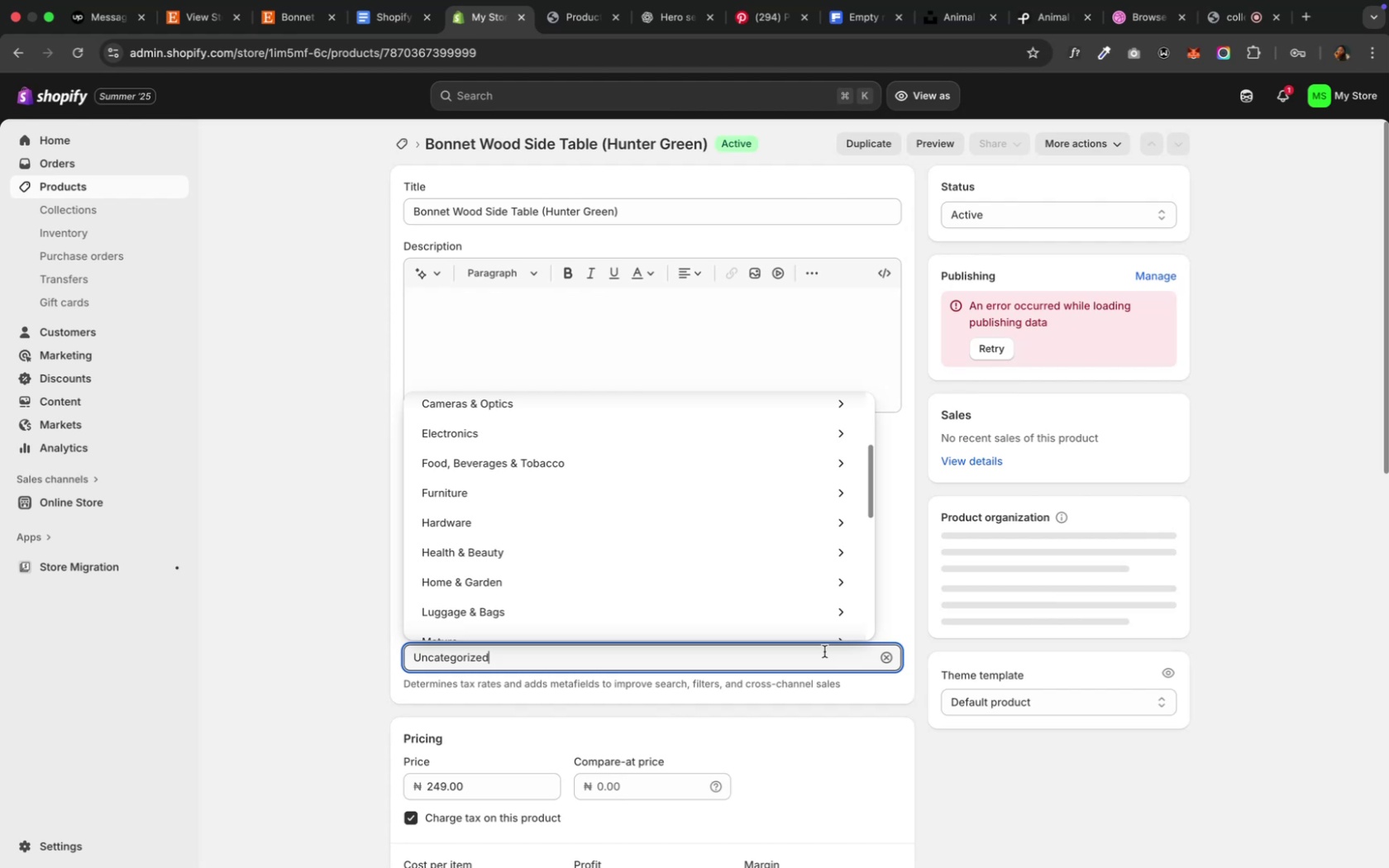 
wait(8.44)
 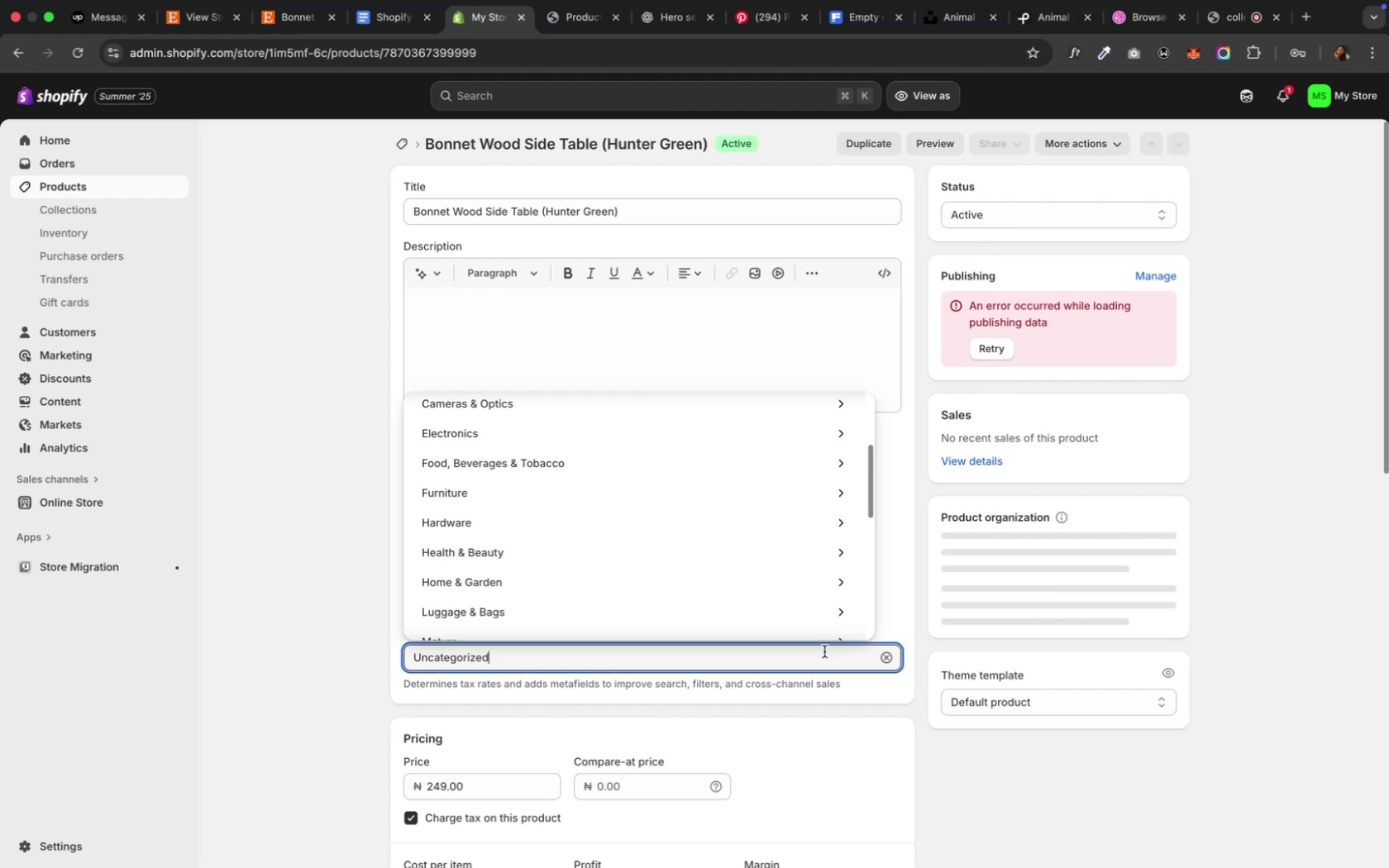 
left_click([728, 494])
 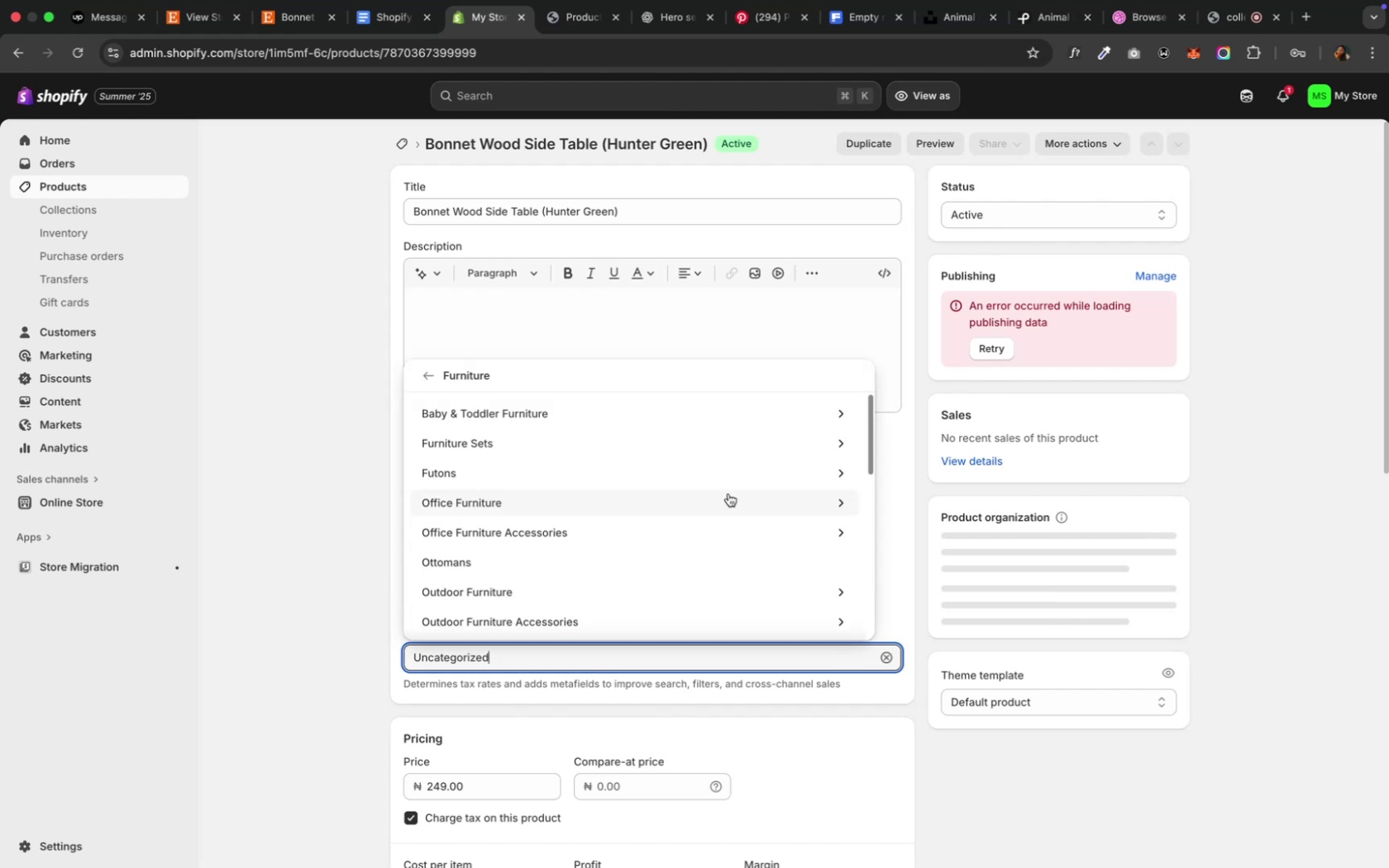 
wait(8.94)
 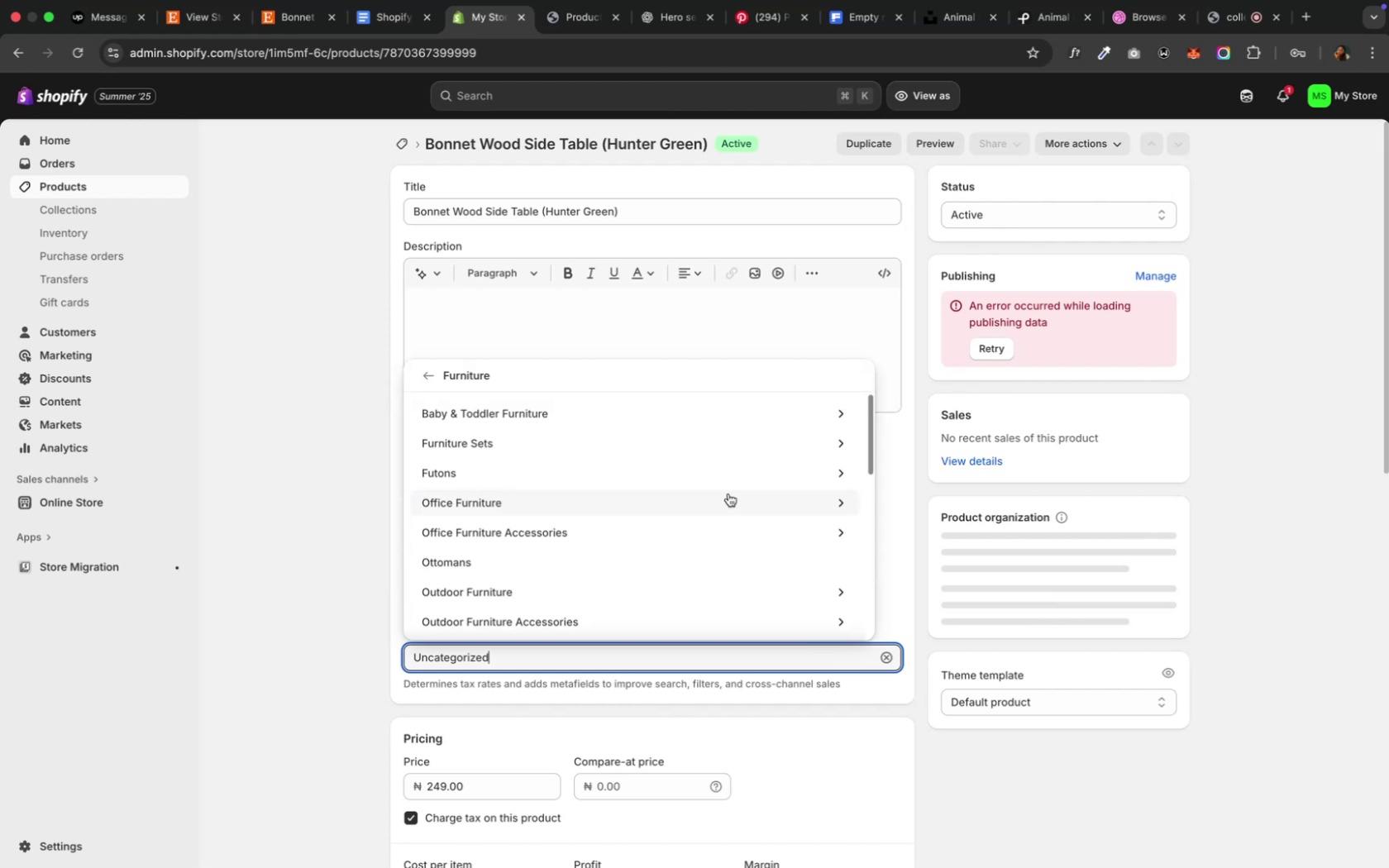 
key(Meta+CommandLeft)
 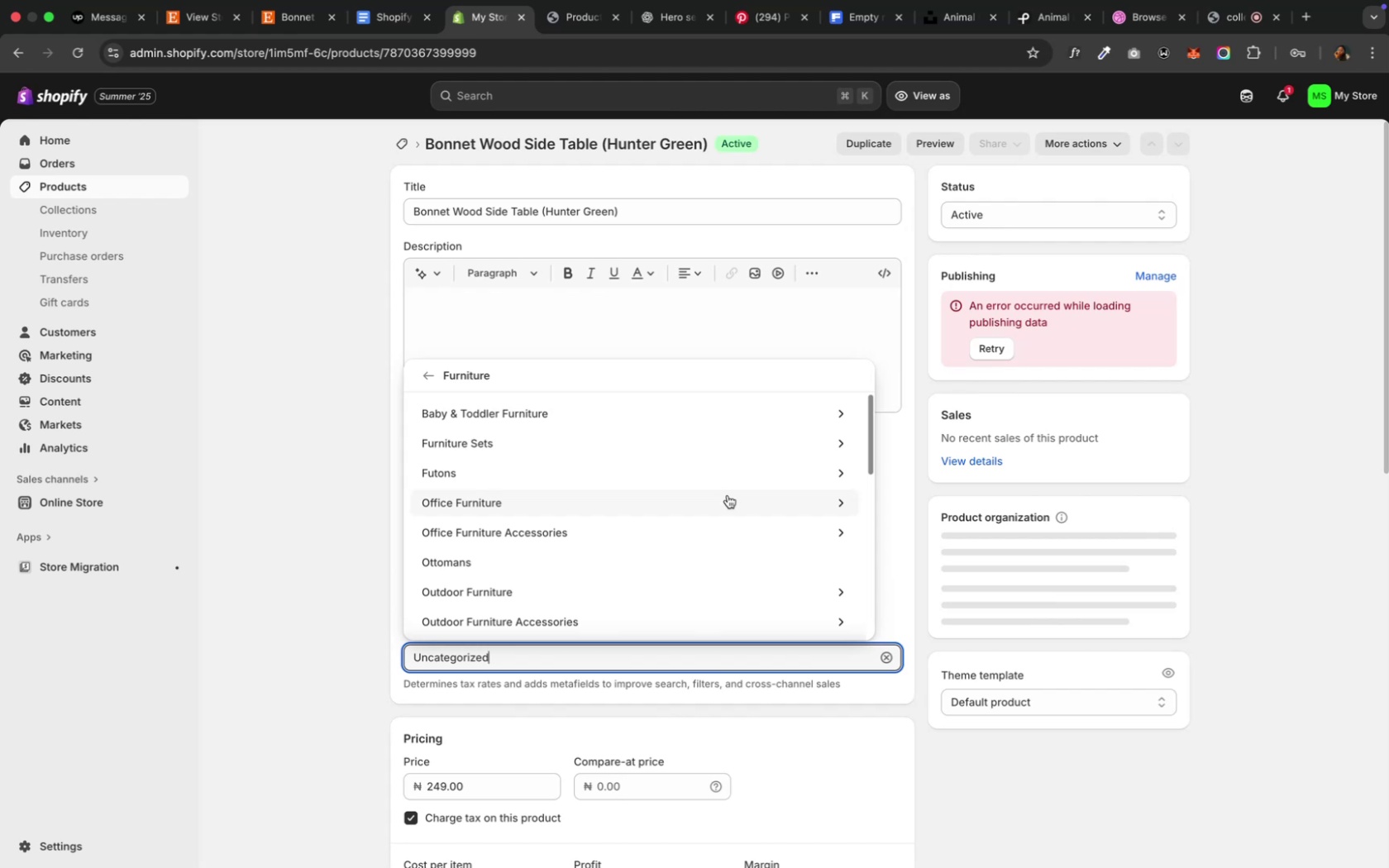 
key(Meta+A)
 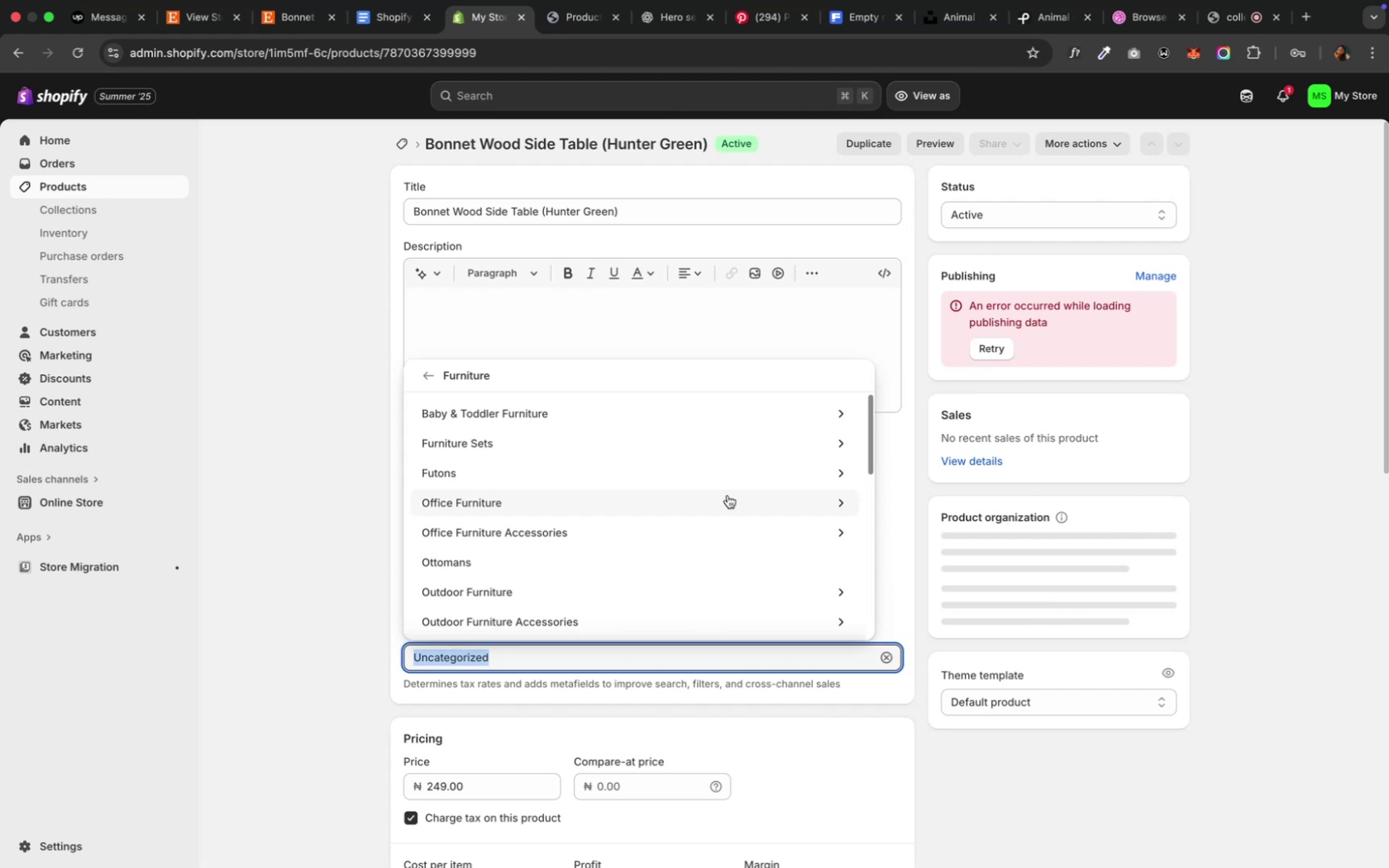 
type(stool)
 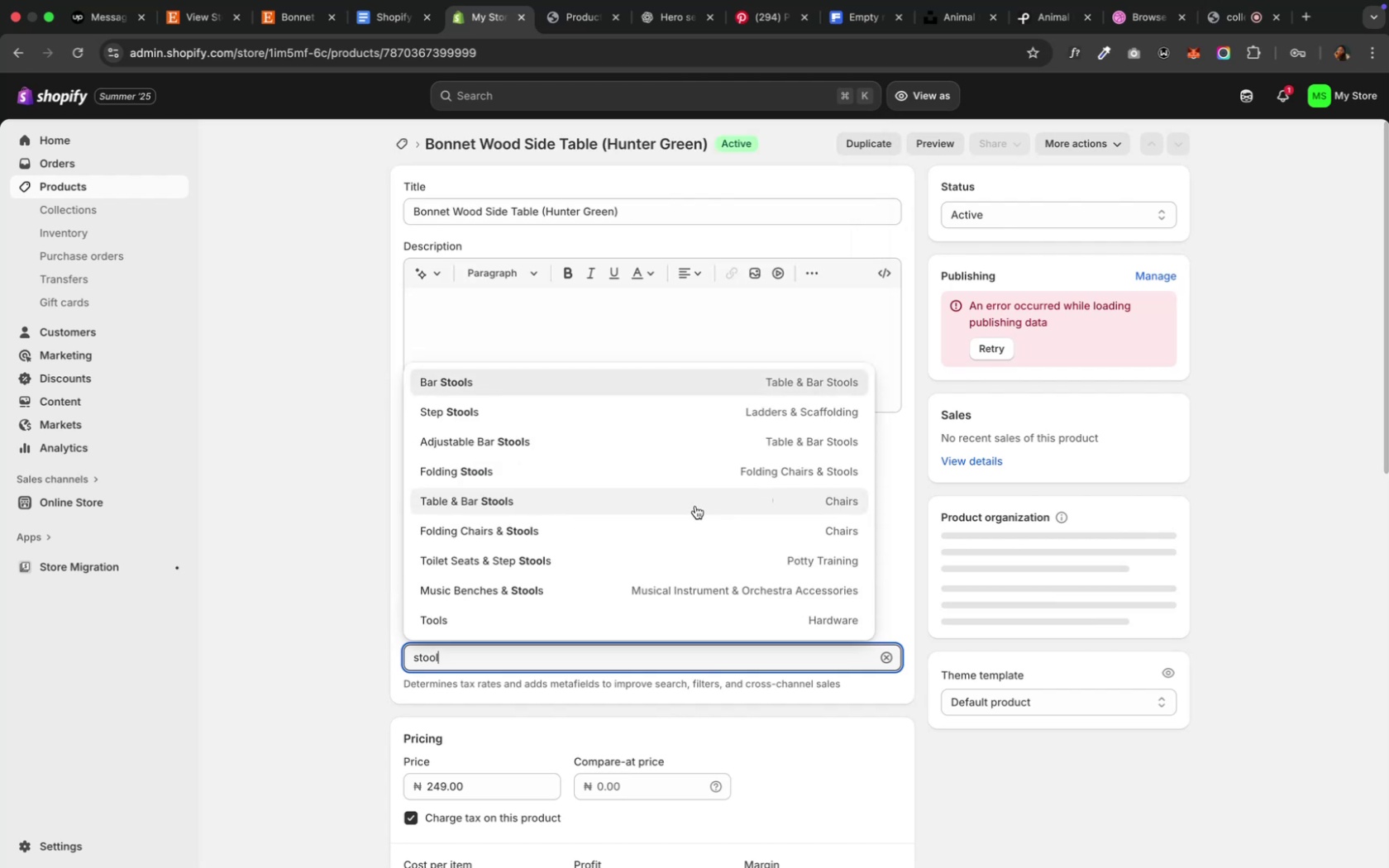 
wait(13.22)
 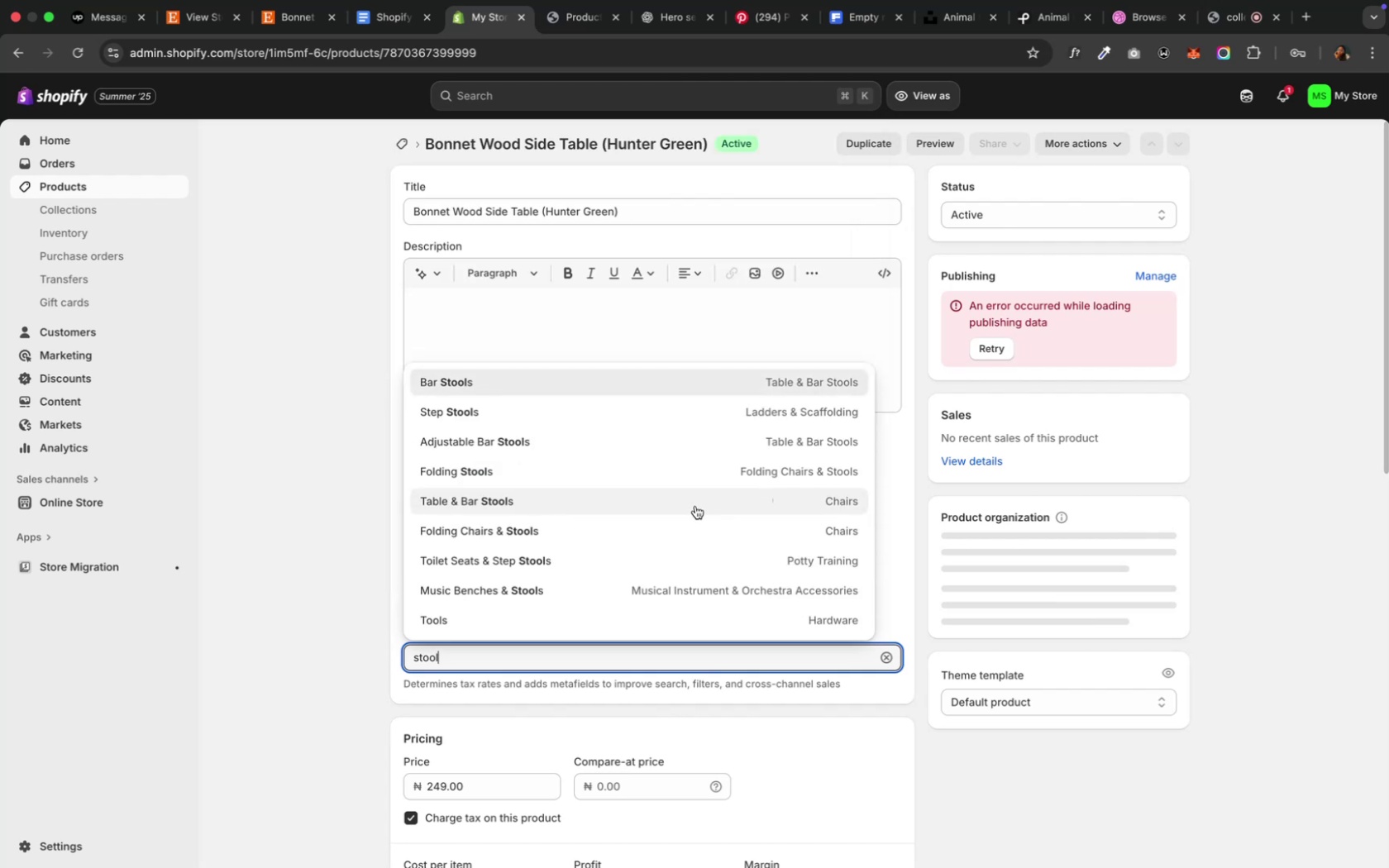 
scroll: coordinate [681, 512], scroll_direction: down, amount: 3.0
 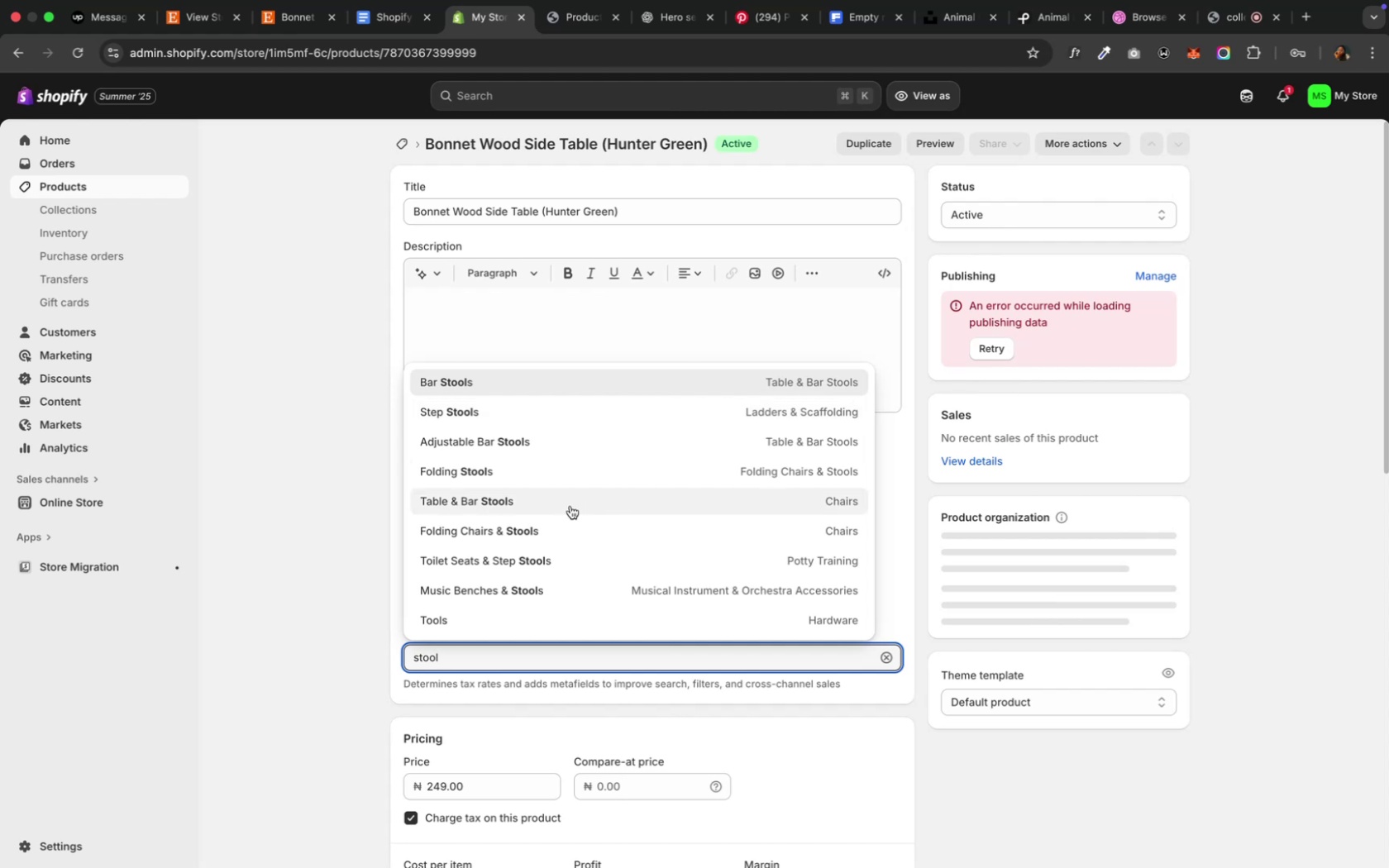 
wait(17.59)
 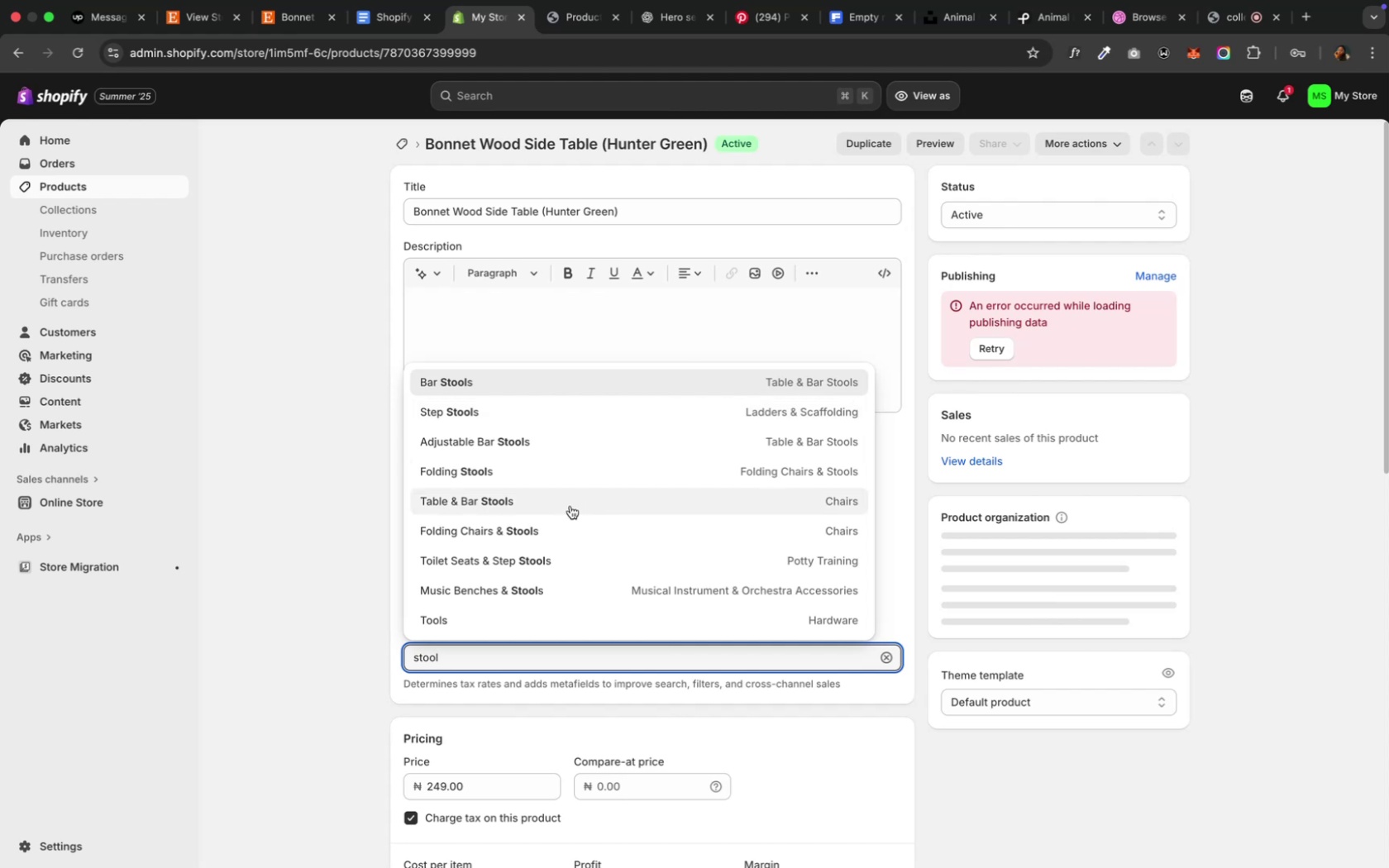 
left_click([570, 384])
 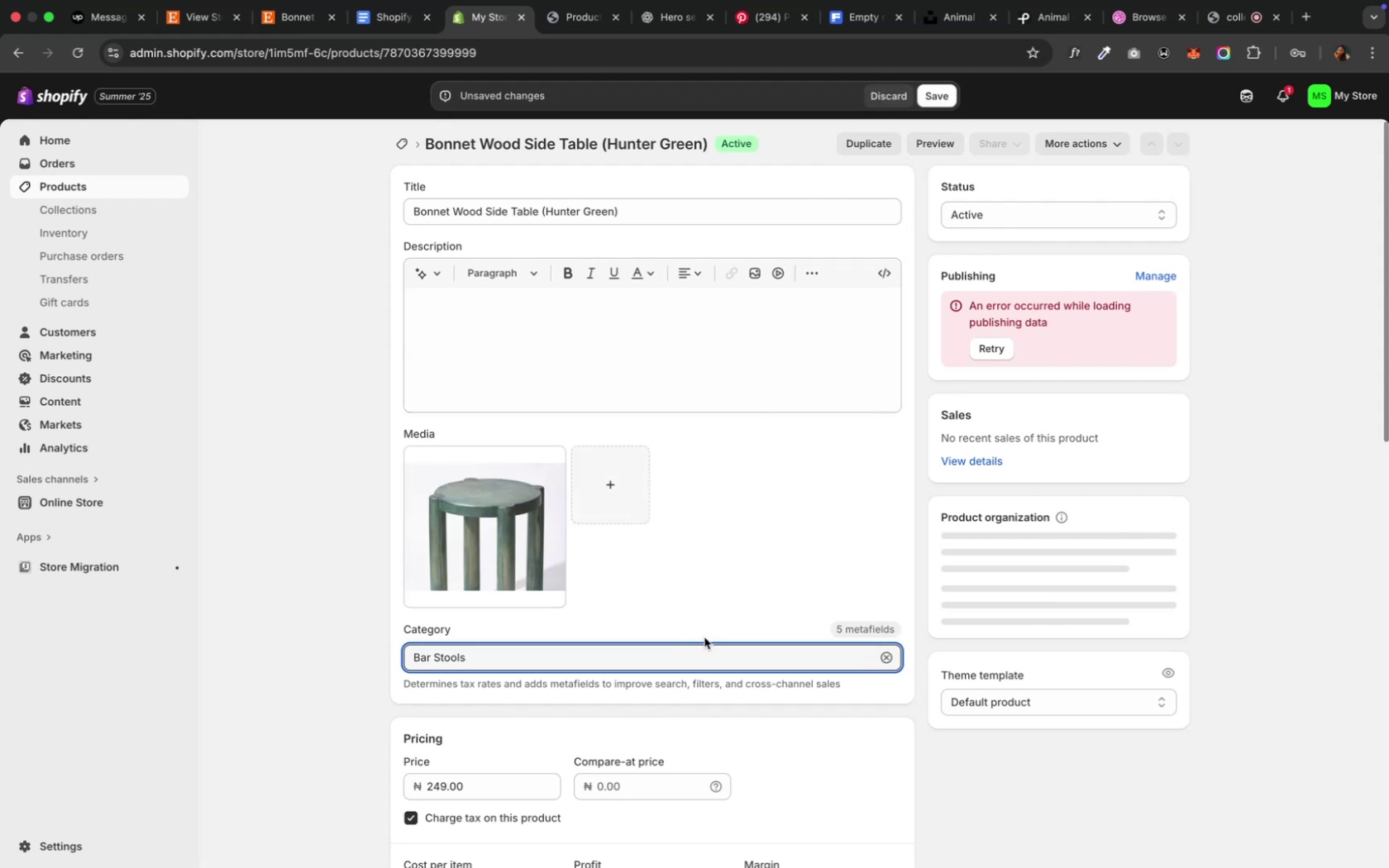 
scroll: coordinate [704, 636], scroll_direction: down, amount: 13.0
 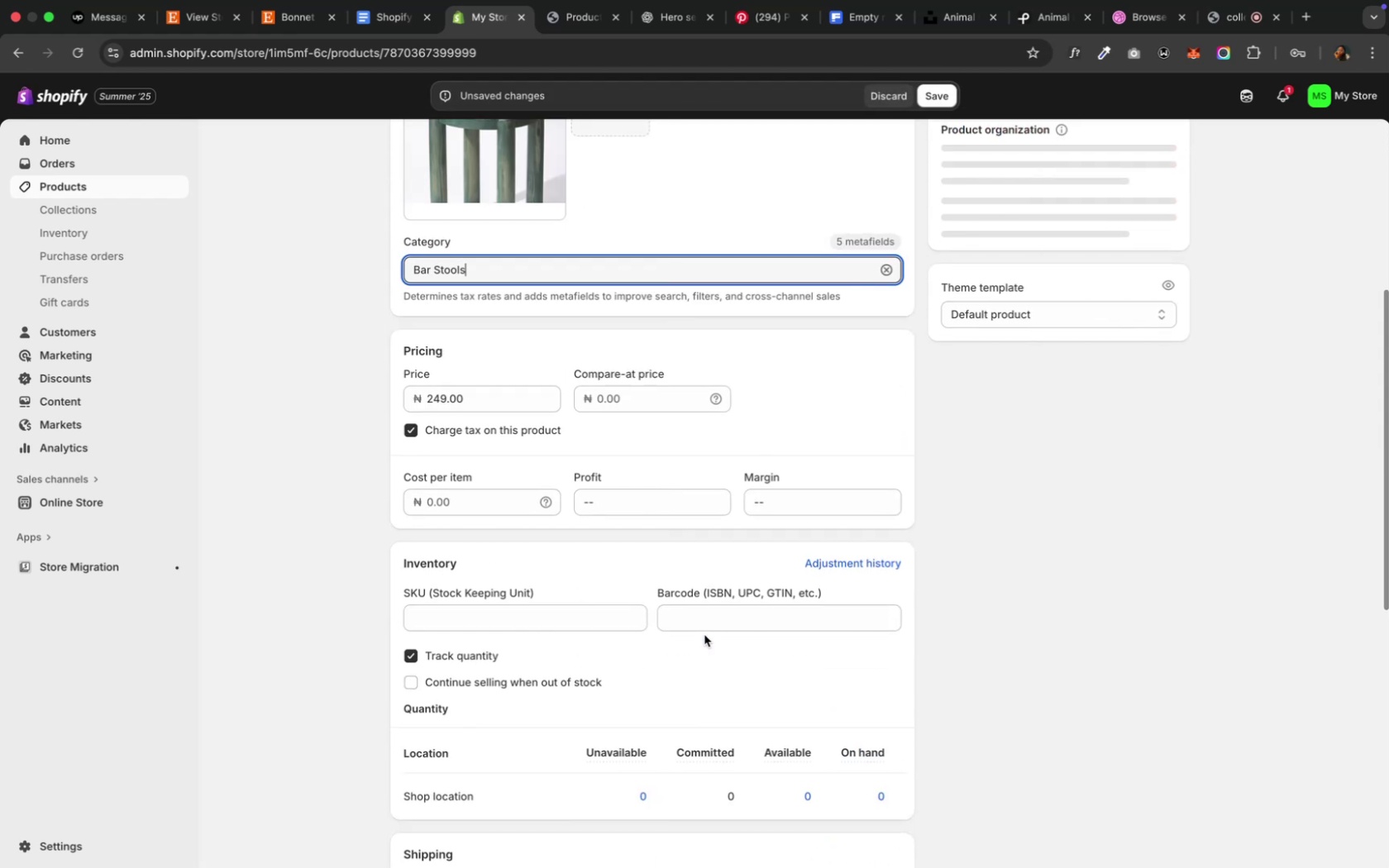 
scroll: coordinate [704, 635], scroll_direction: up, amount: 12.0
 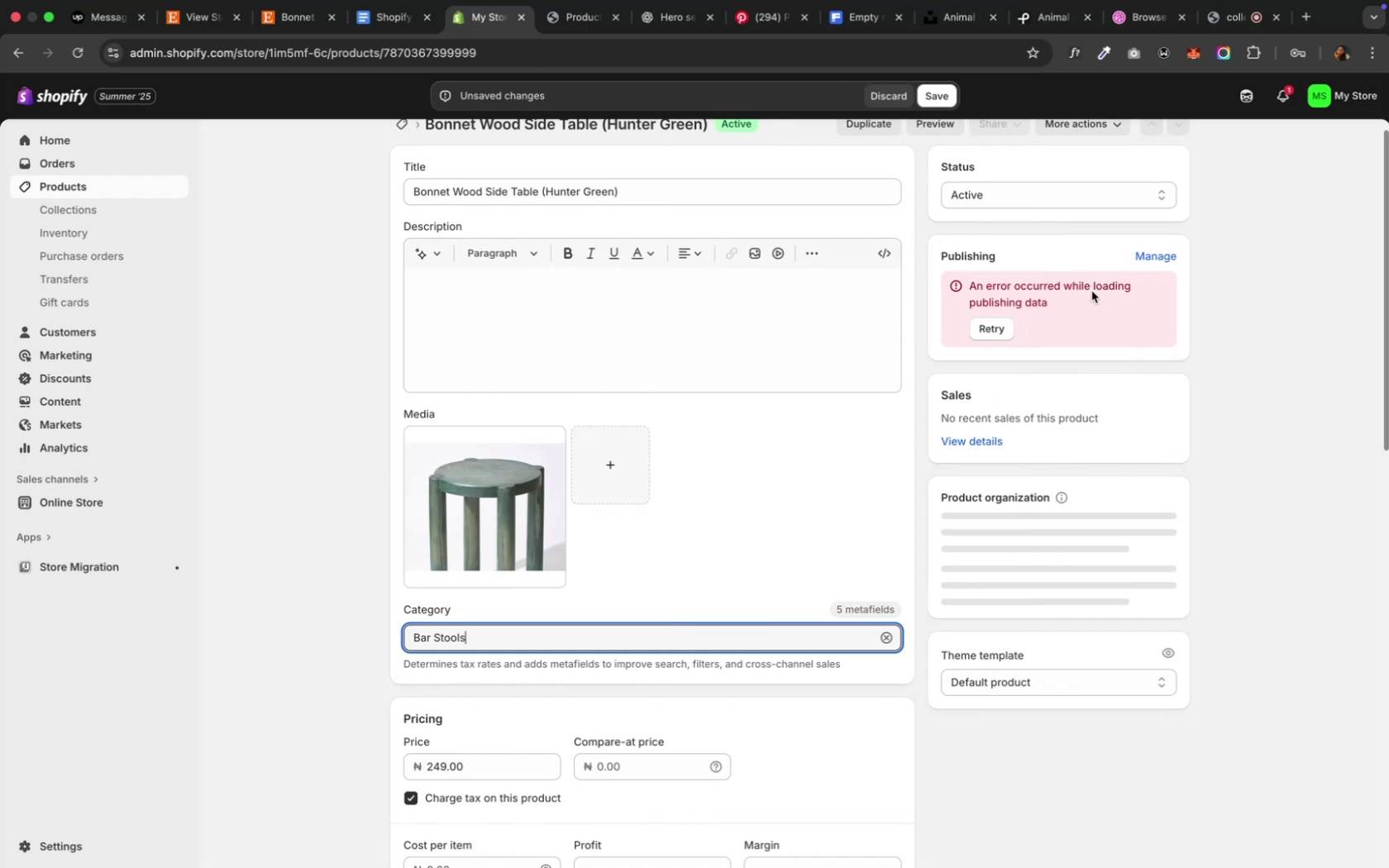 
left_click([1140, 260])
 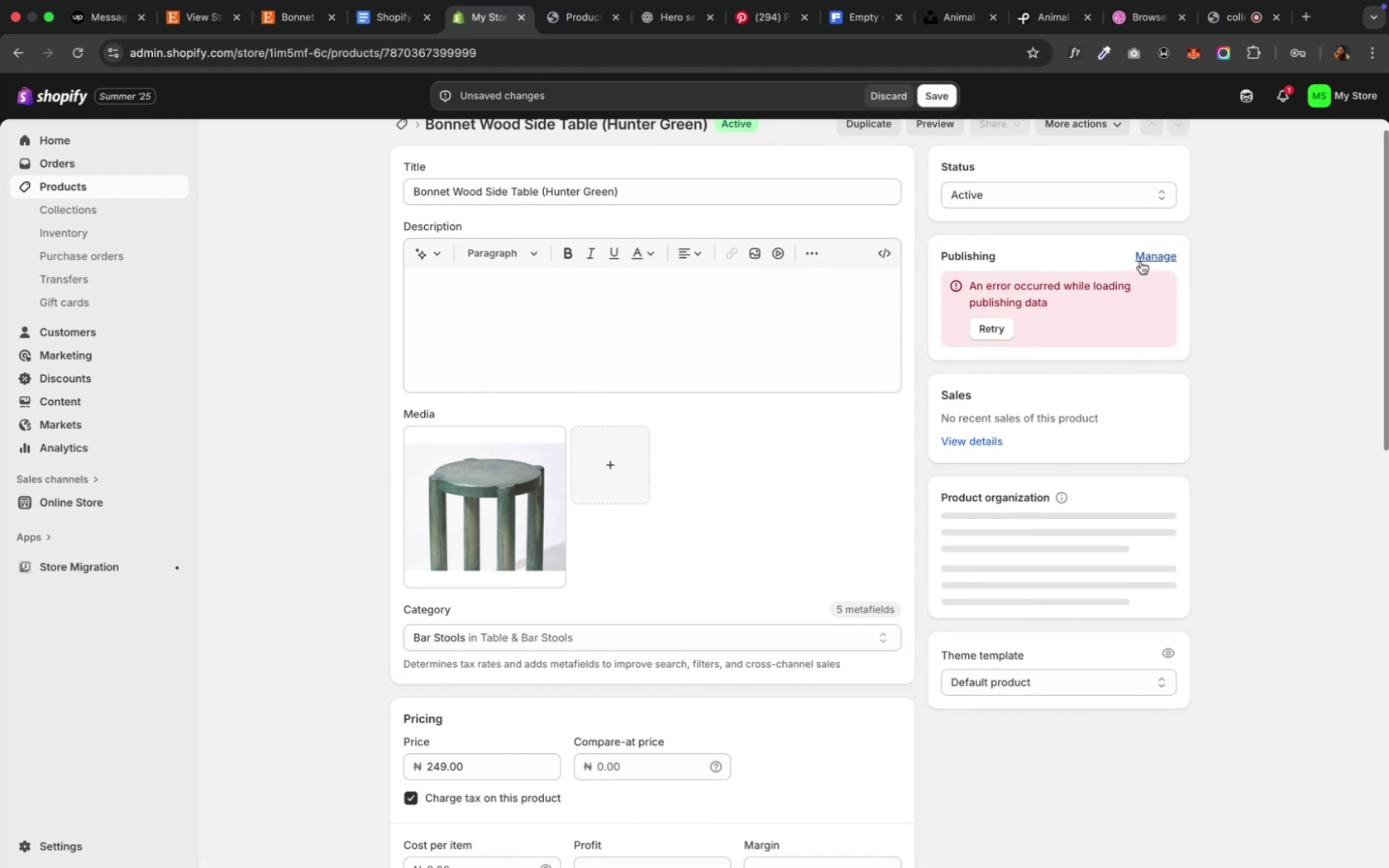 
wait(6.62)
 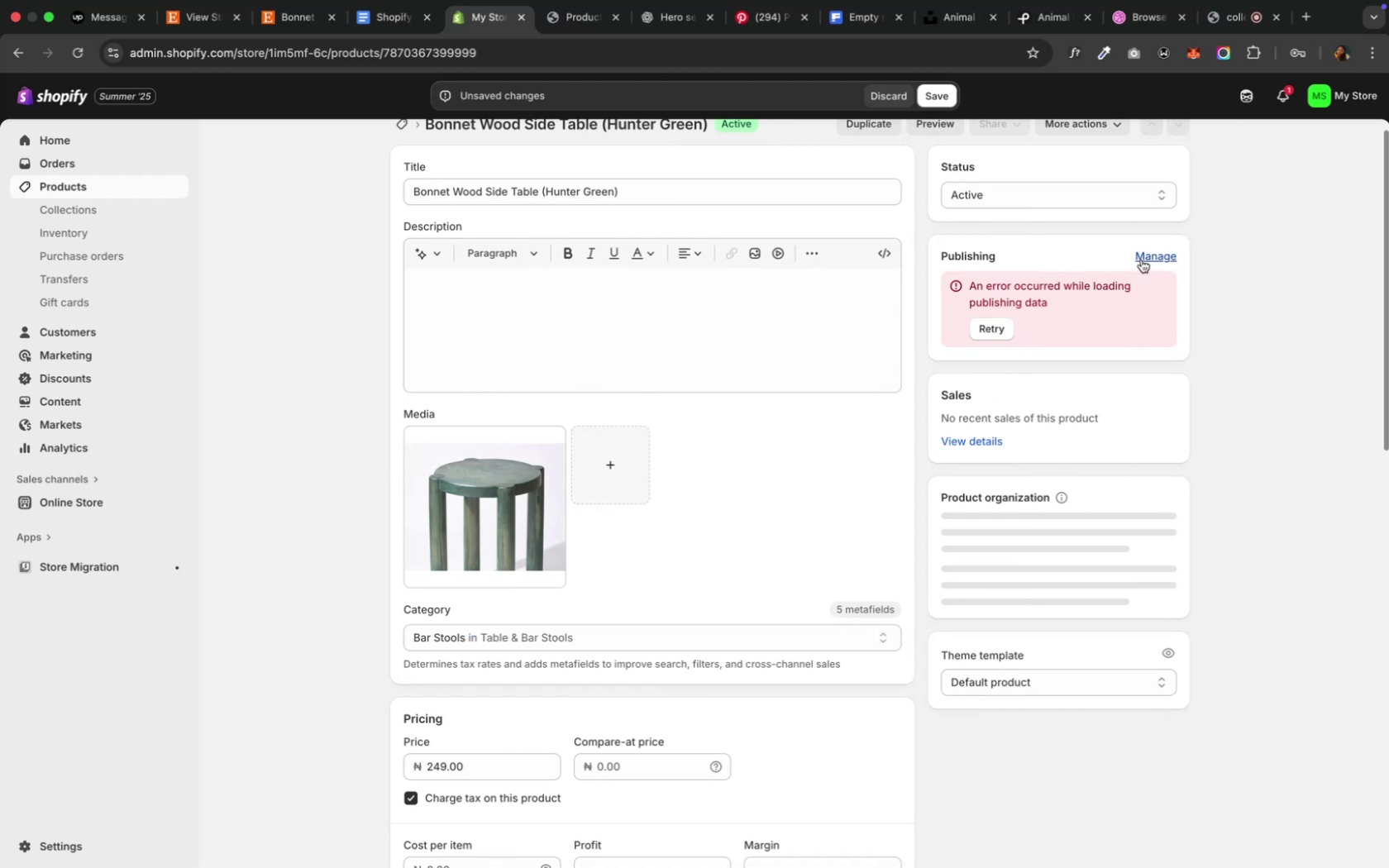 
left_click([1142, 259])
 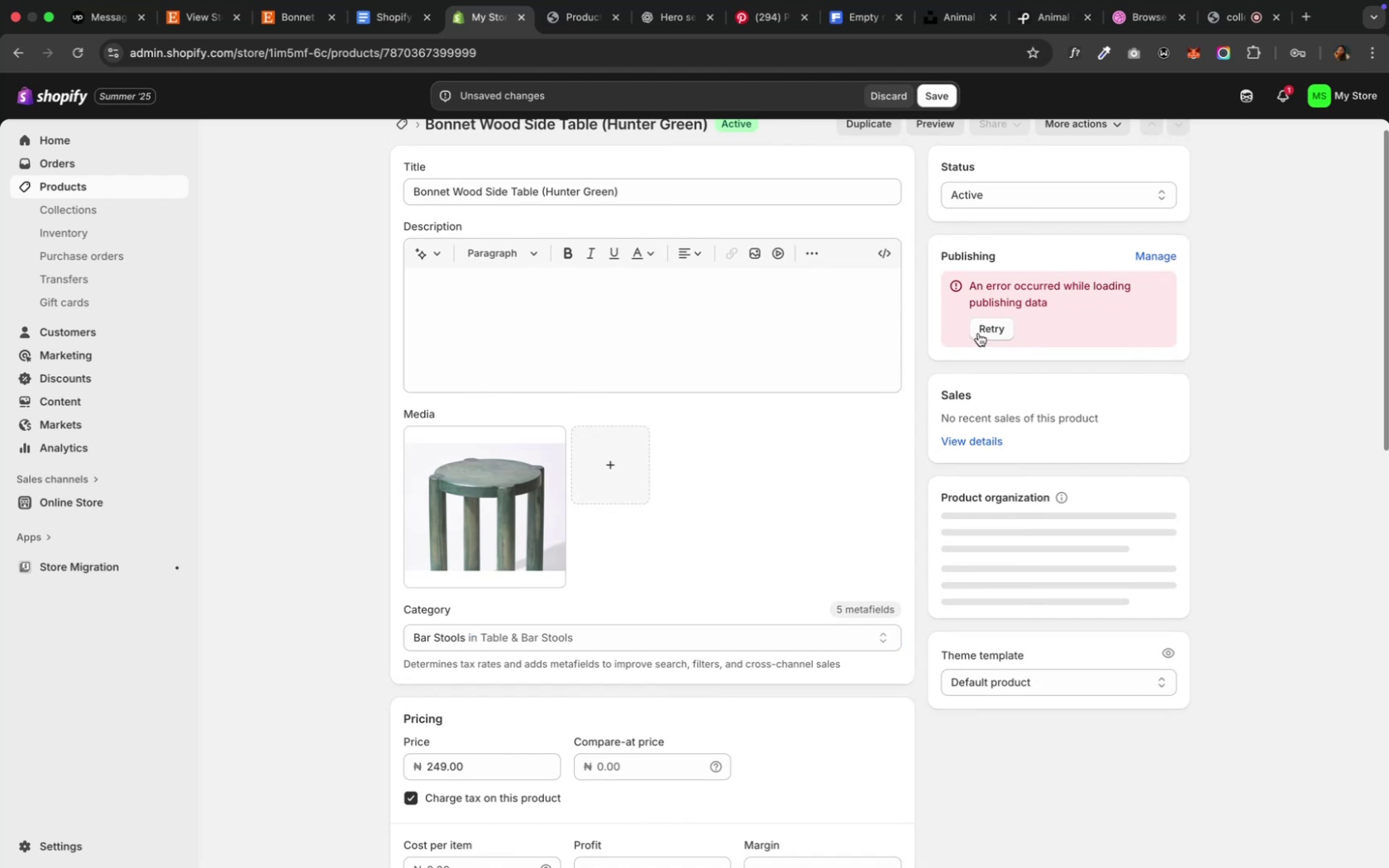 
left_click([978, 333])
 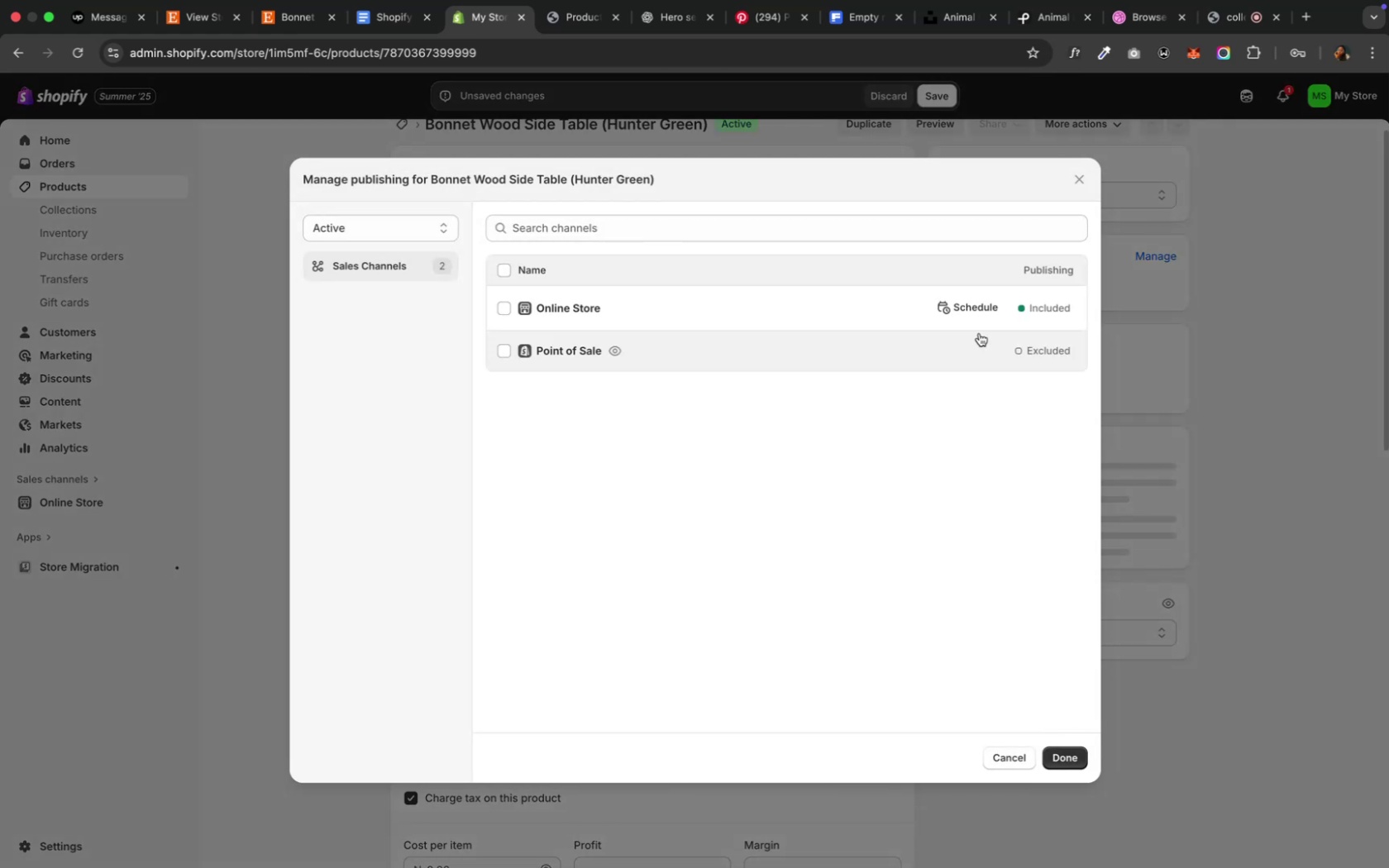 
wait(7.62)
 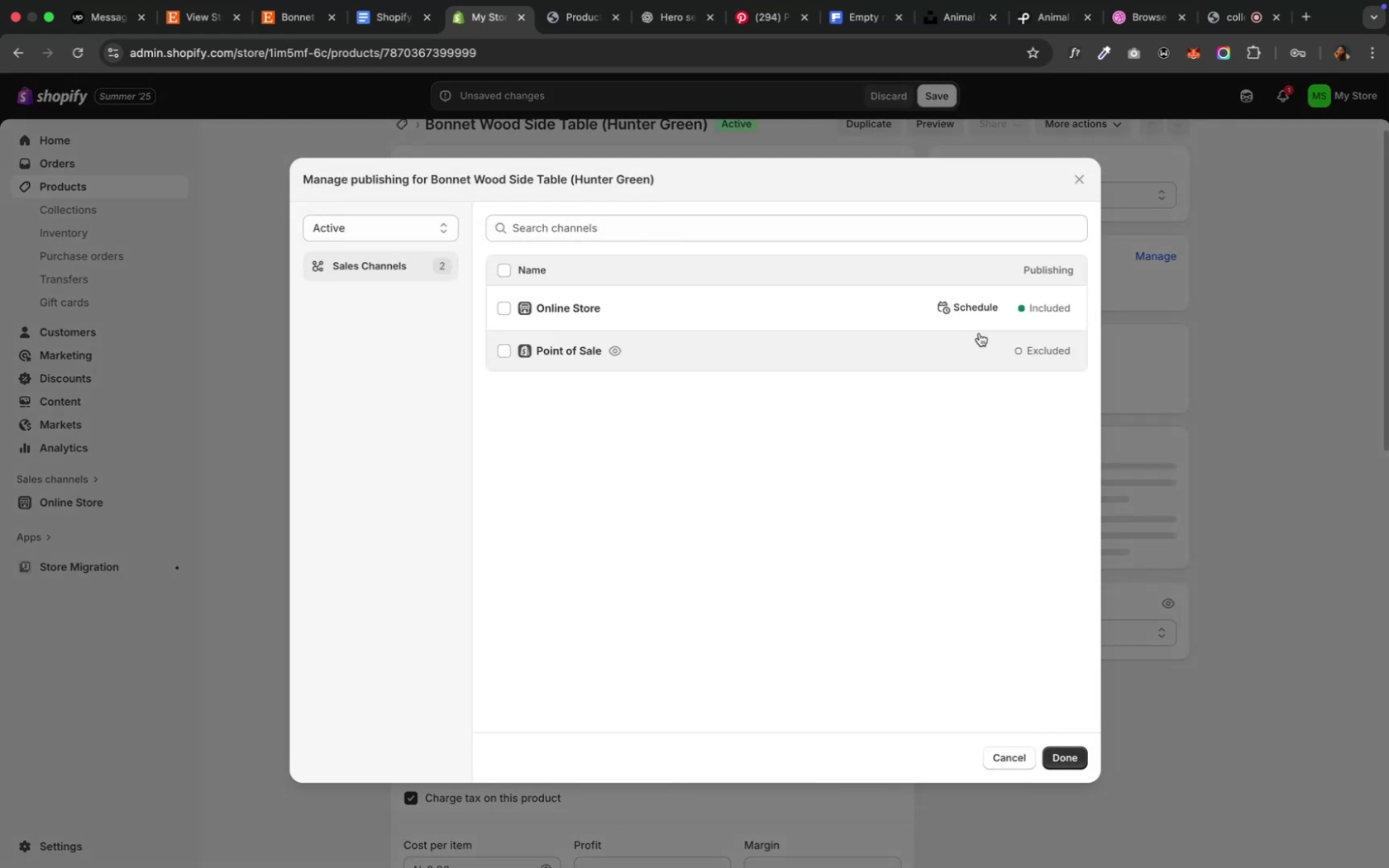 
left_click([1081, 186])
 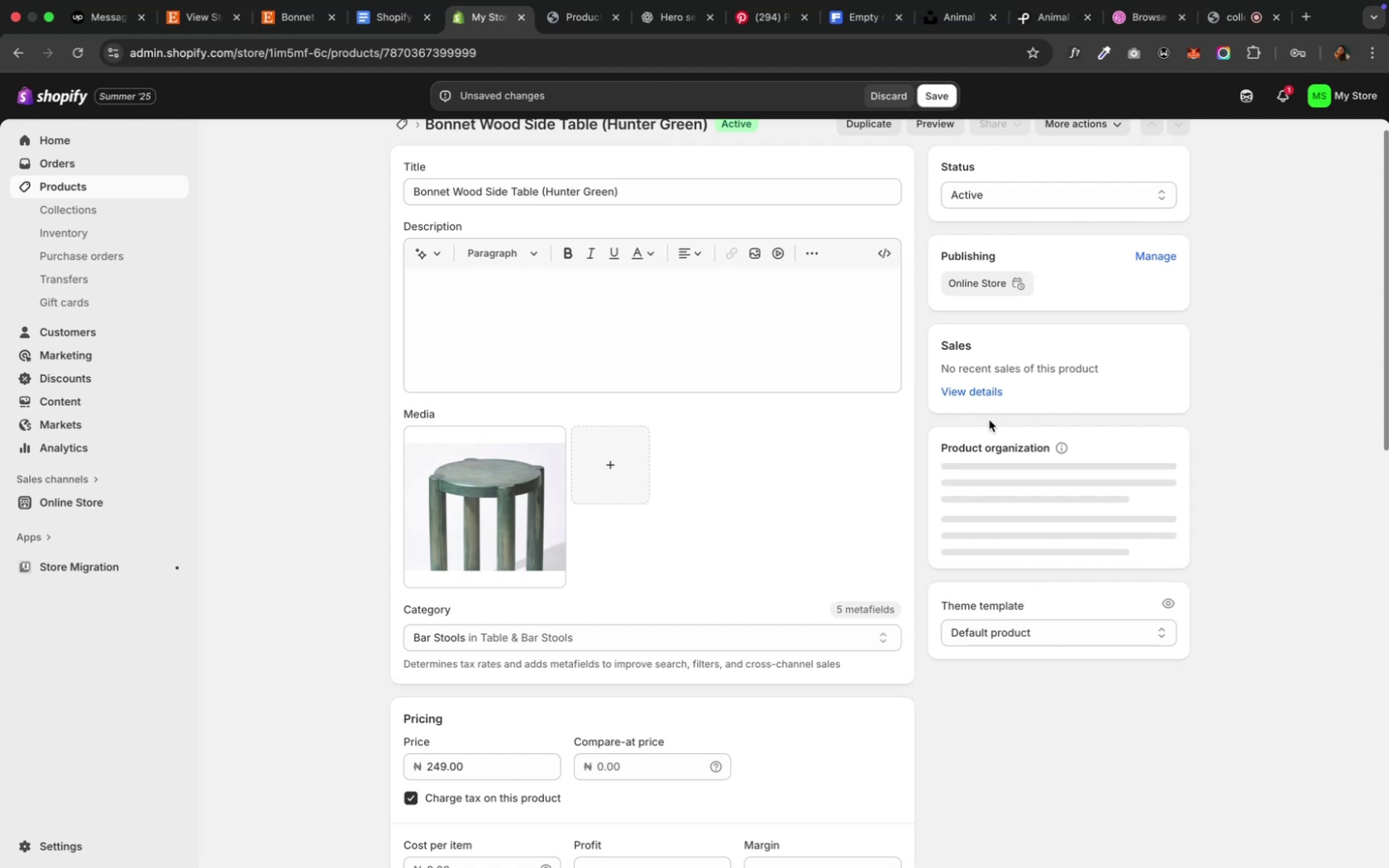 
scroll: coordinate [808, 625], scroll_direction: down, amount: 27.0
 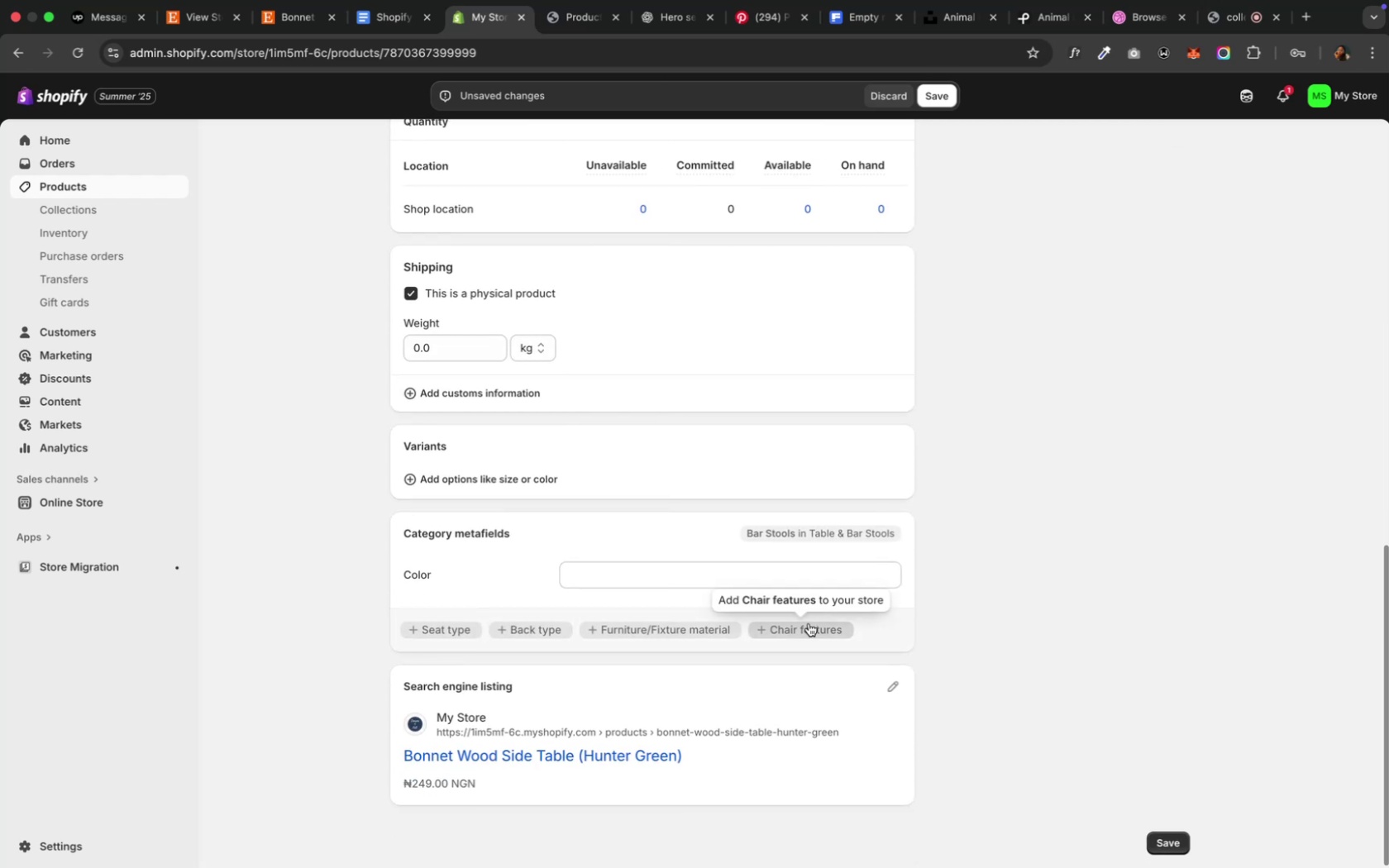 
scroll: coordinate [808, 623], scroll_direction: down, amount: 3.0
 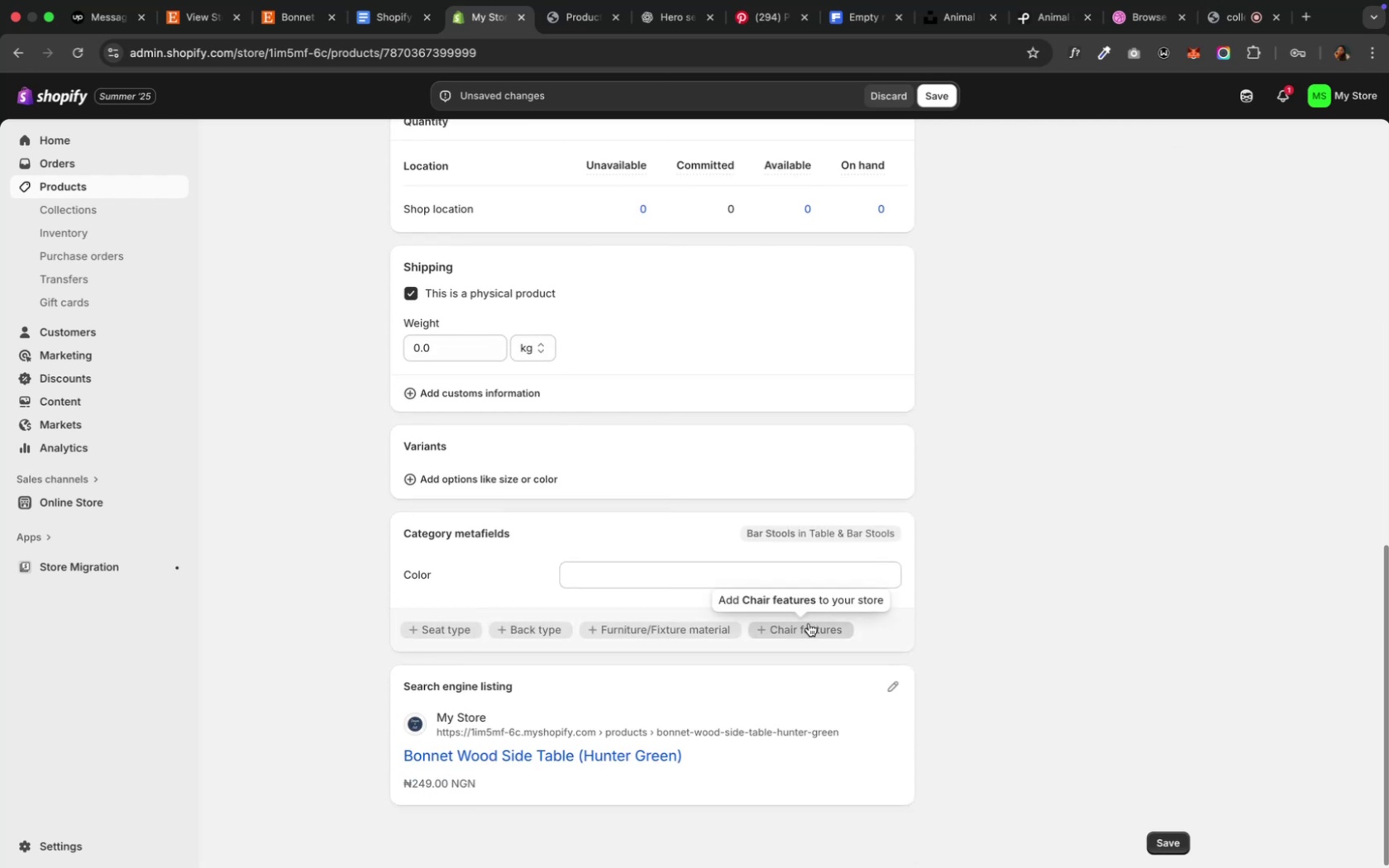 
scroll: coordinate [808, 623], scroll_direction: up, amount: 17.0
 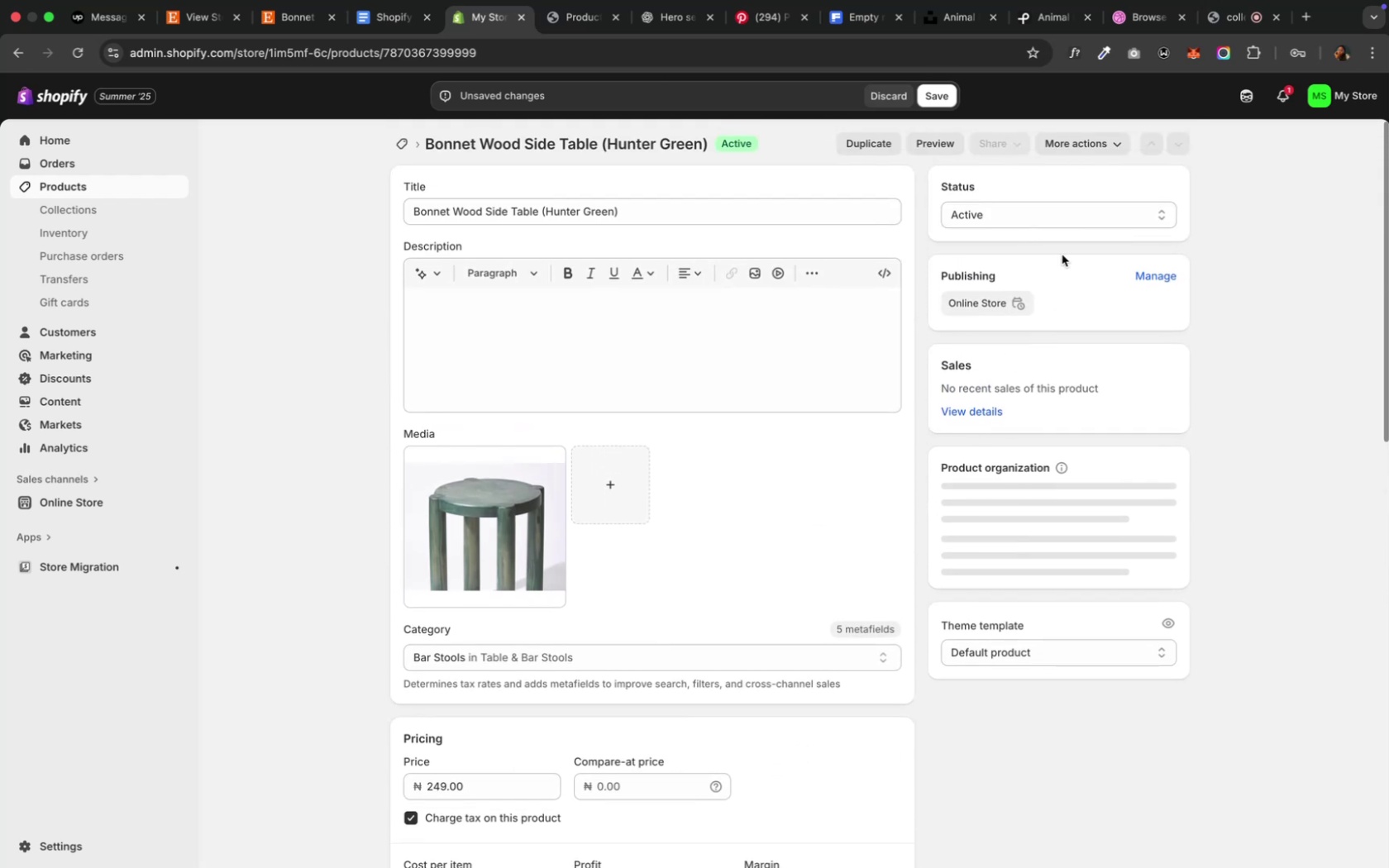 
left_click([1076, 138])
 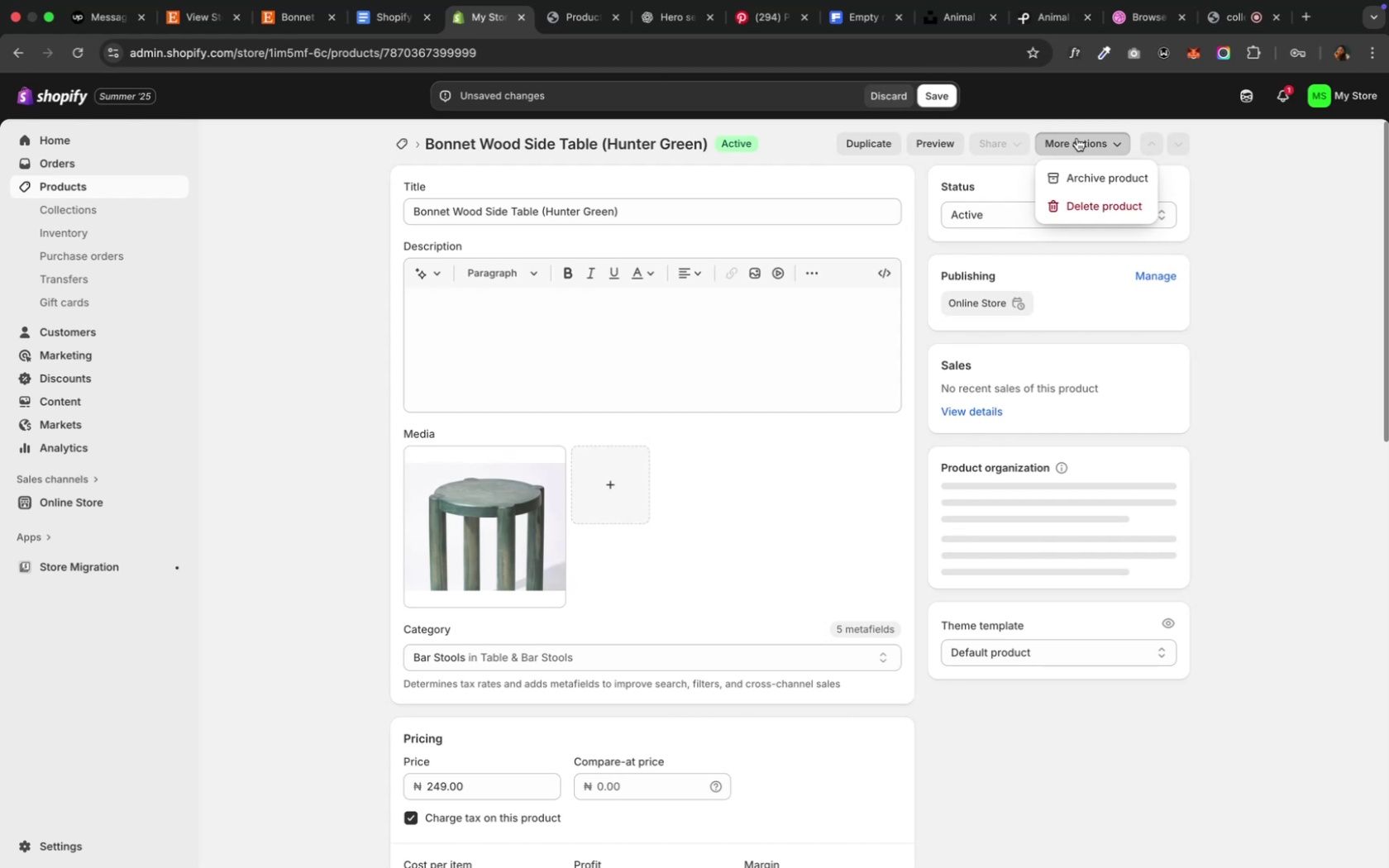 
left_click([1076, 138])
 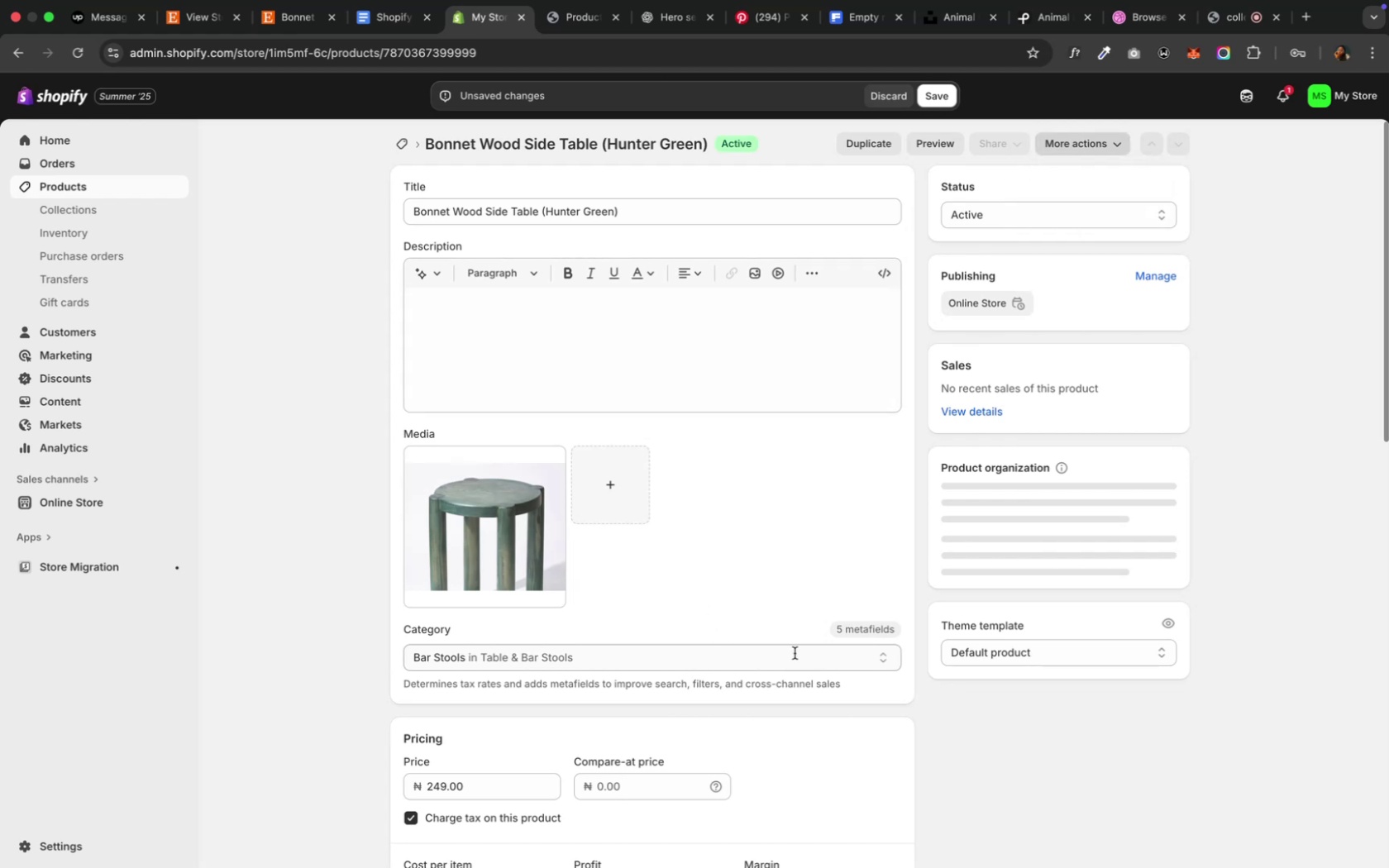 
left_click([853, 626])
 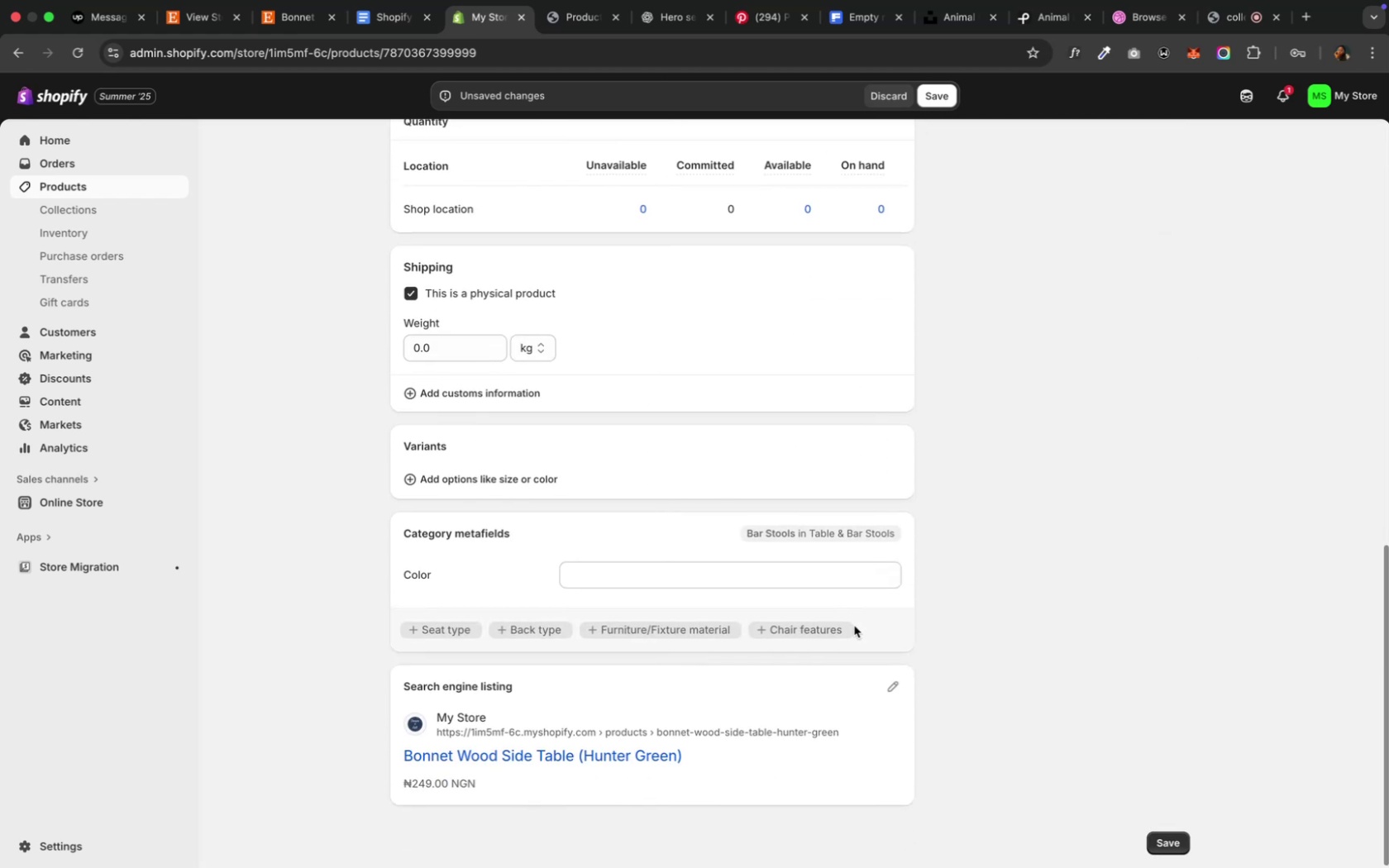 
wait(5.98)
 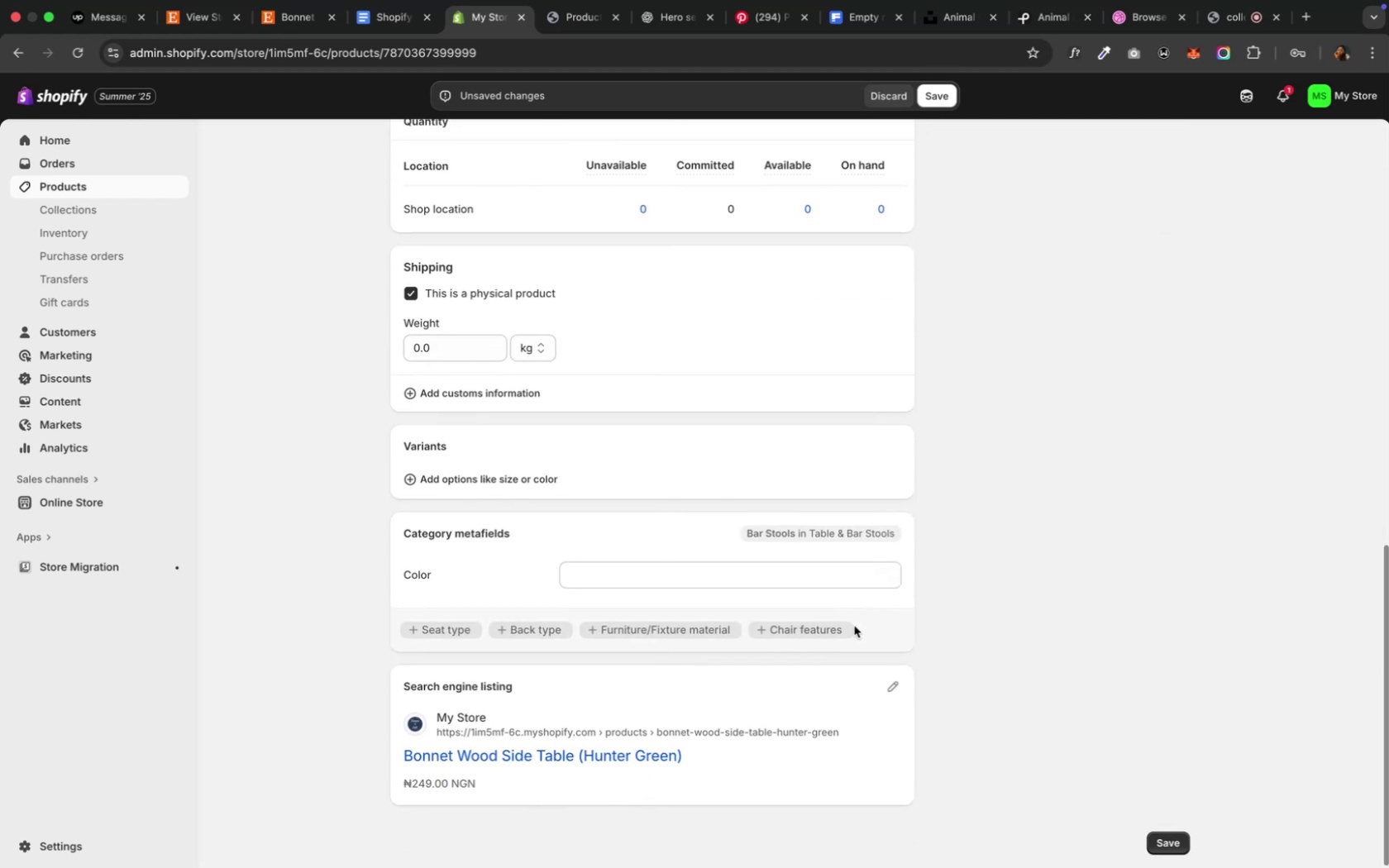 
scroll: coordinate [853, 626], scroll_direction: up, amount: 9.0
 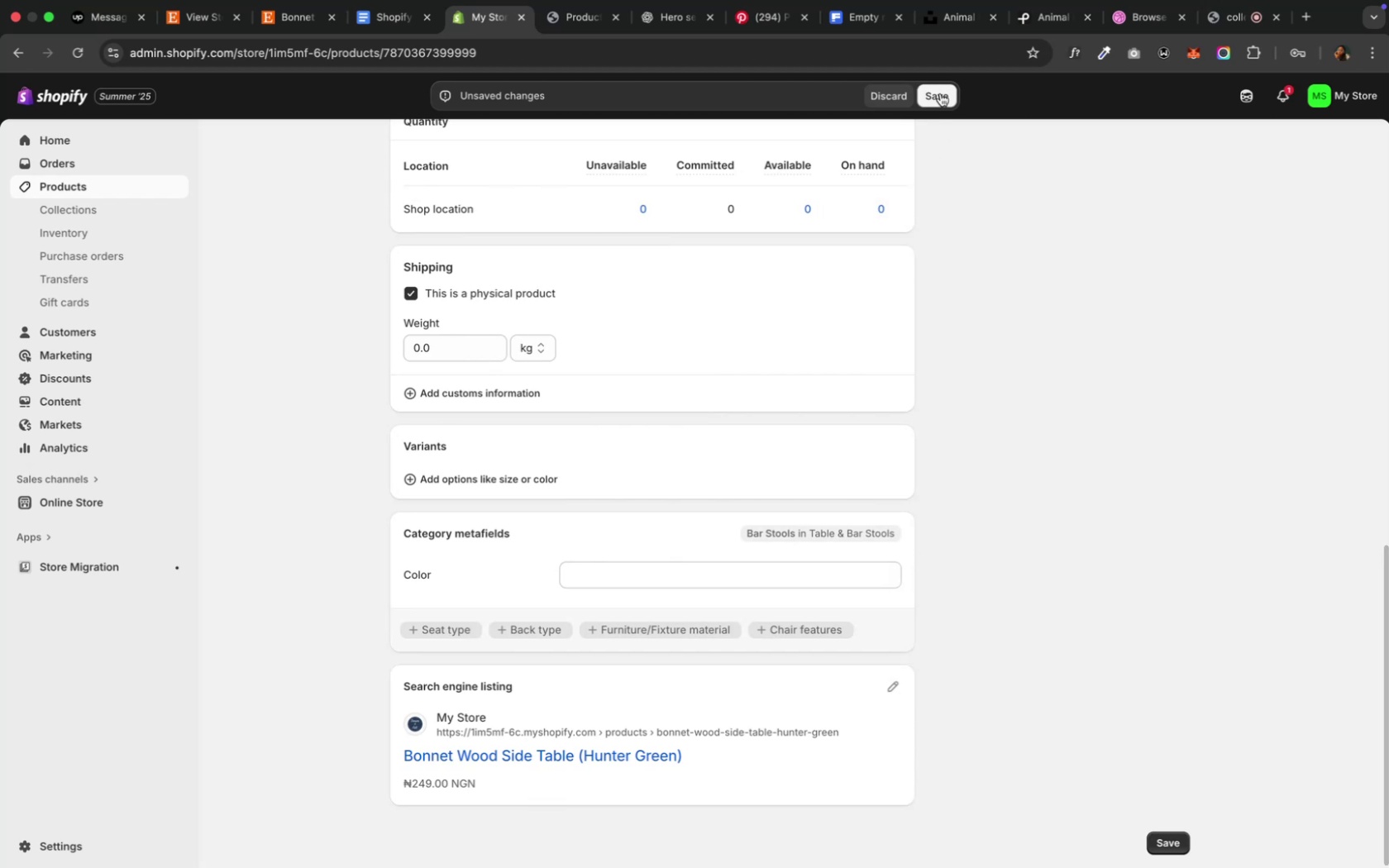 
left_click([935, 97])
 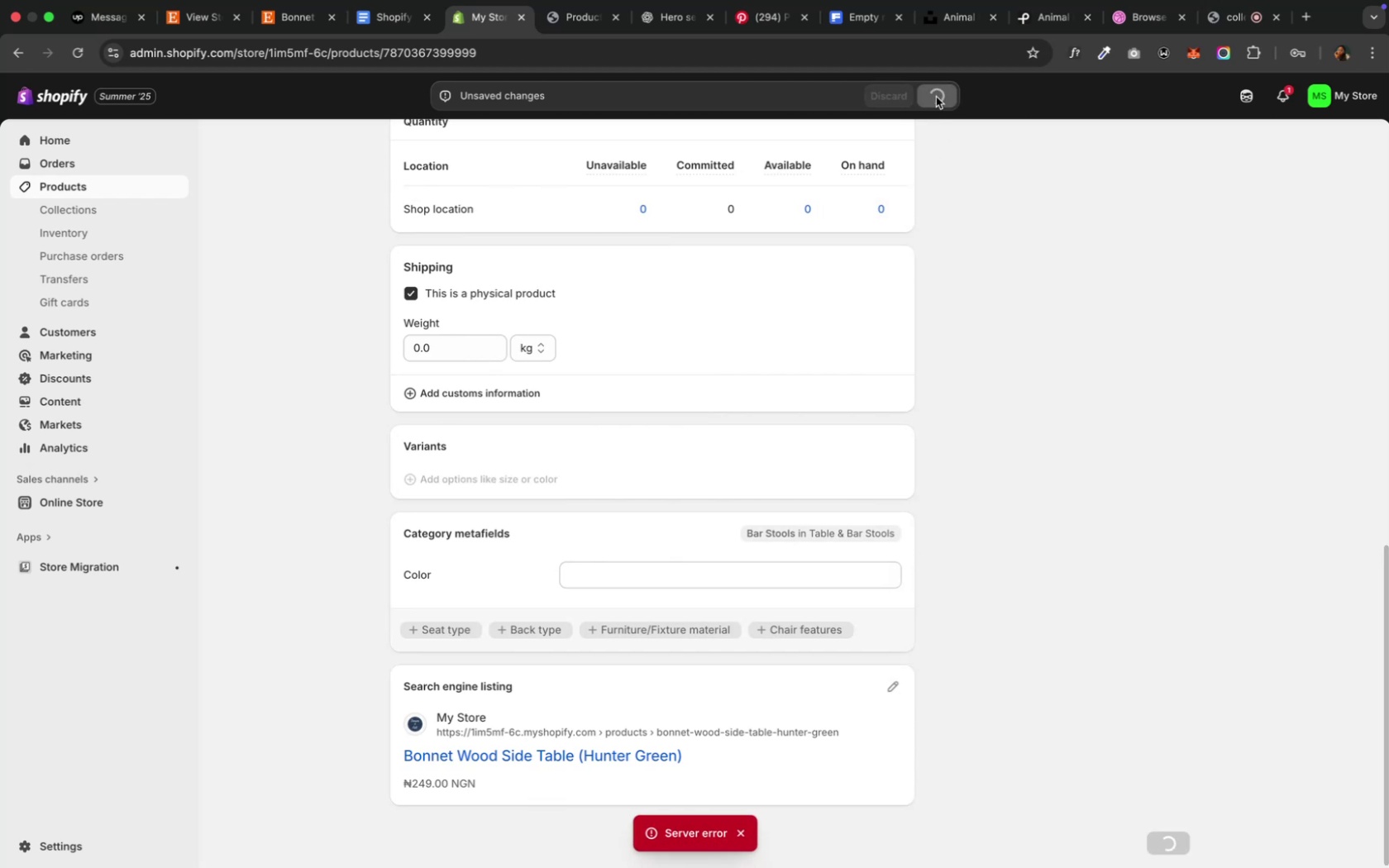 
mouse_move([914, 122])
 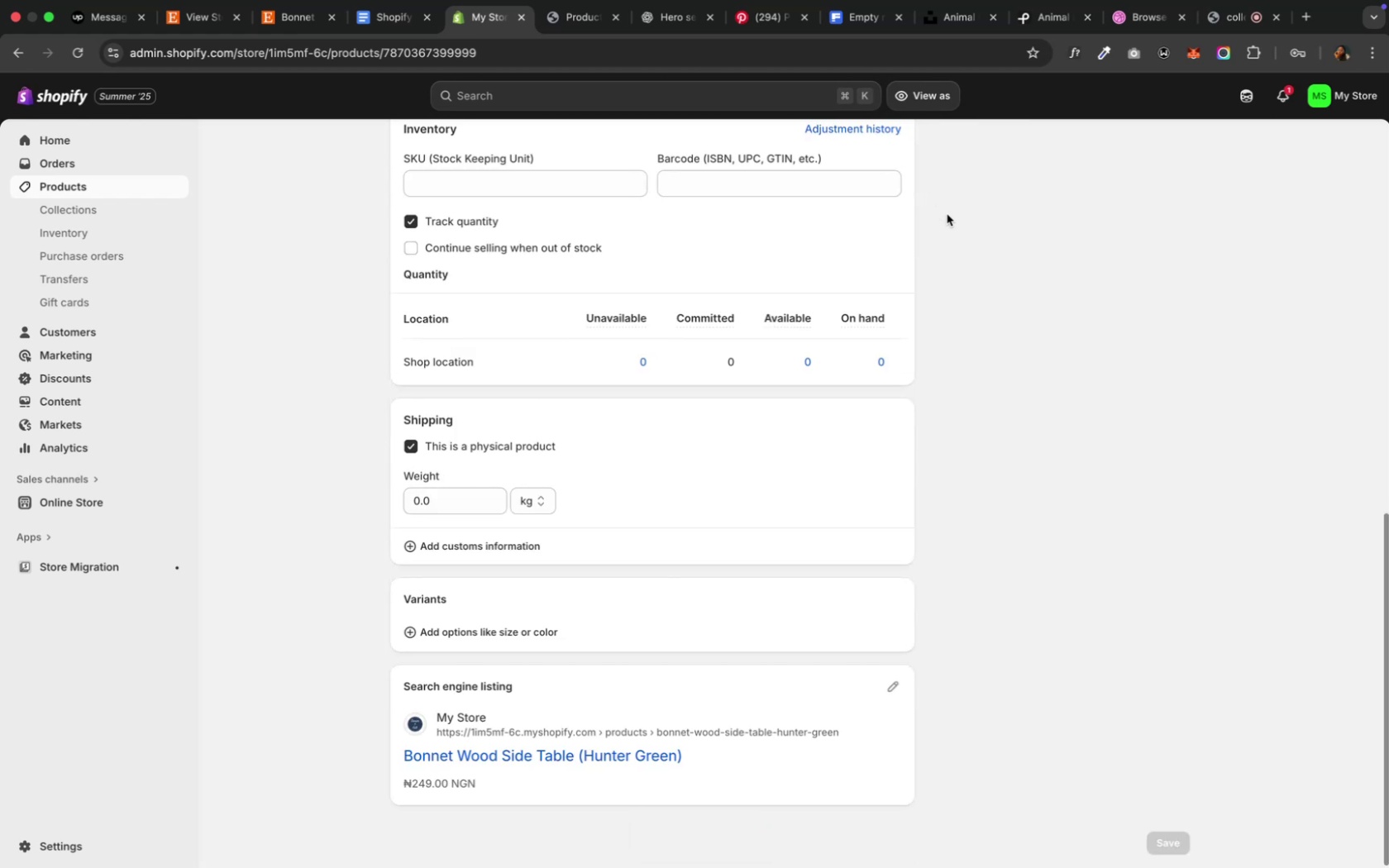 
scroll: coordinate [930, 237], scroll_direction: up, amount: 17.0
 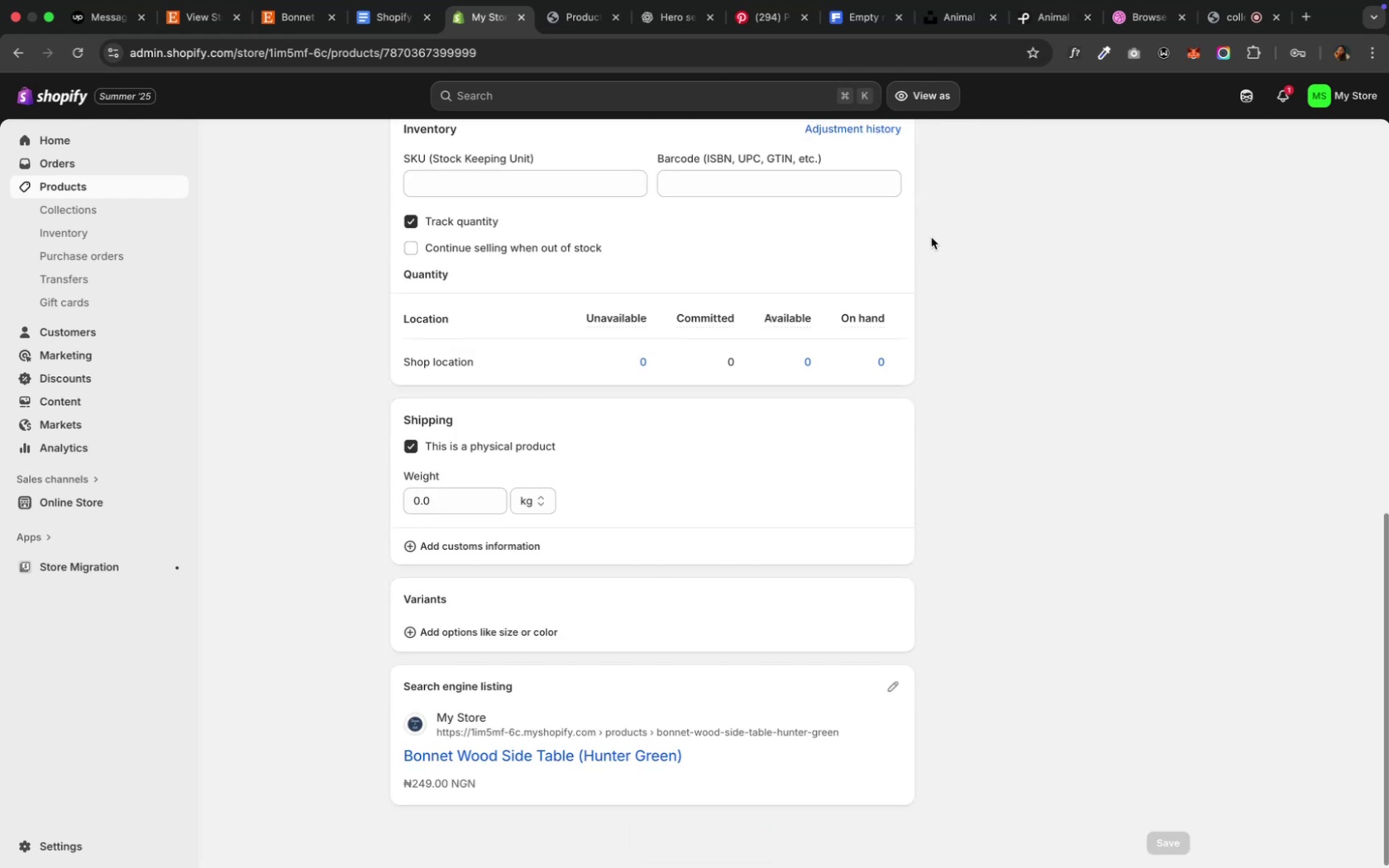 
left_click([930, 237])
 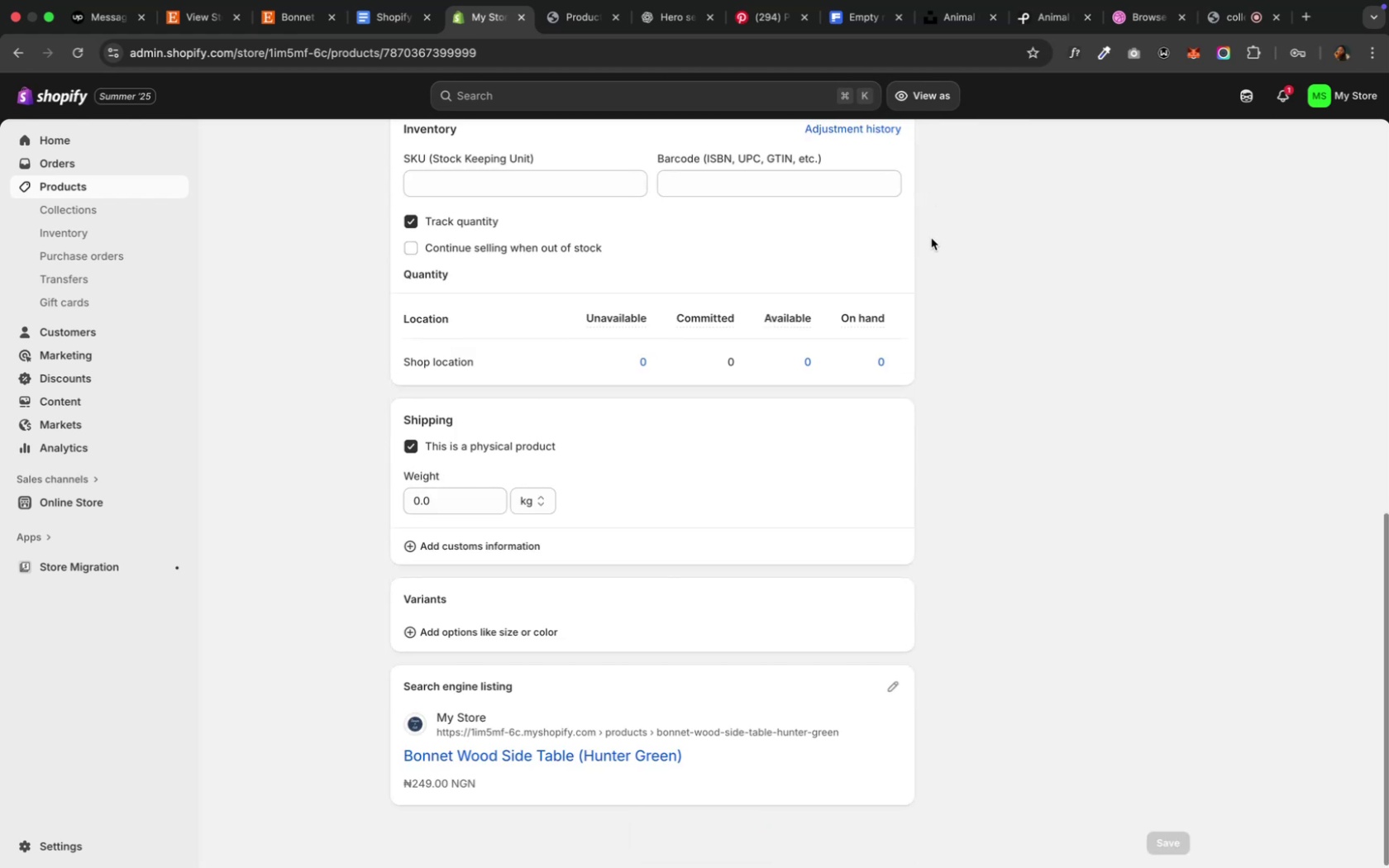 
scroll: coordinate [930, 238], scroll_direction: up, amount: 7.0
 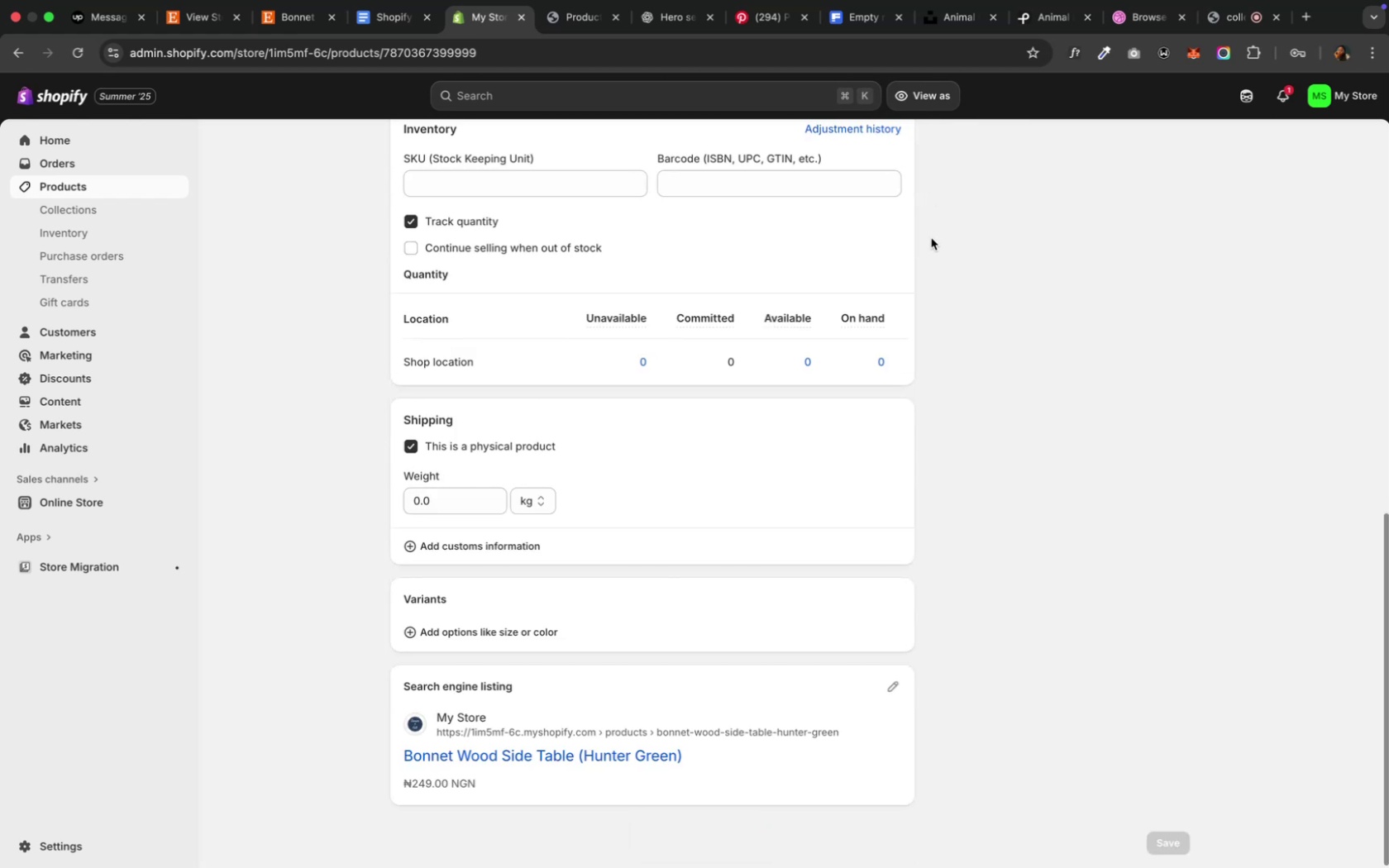 
left_click([930, 238])
 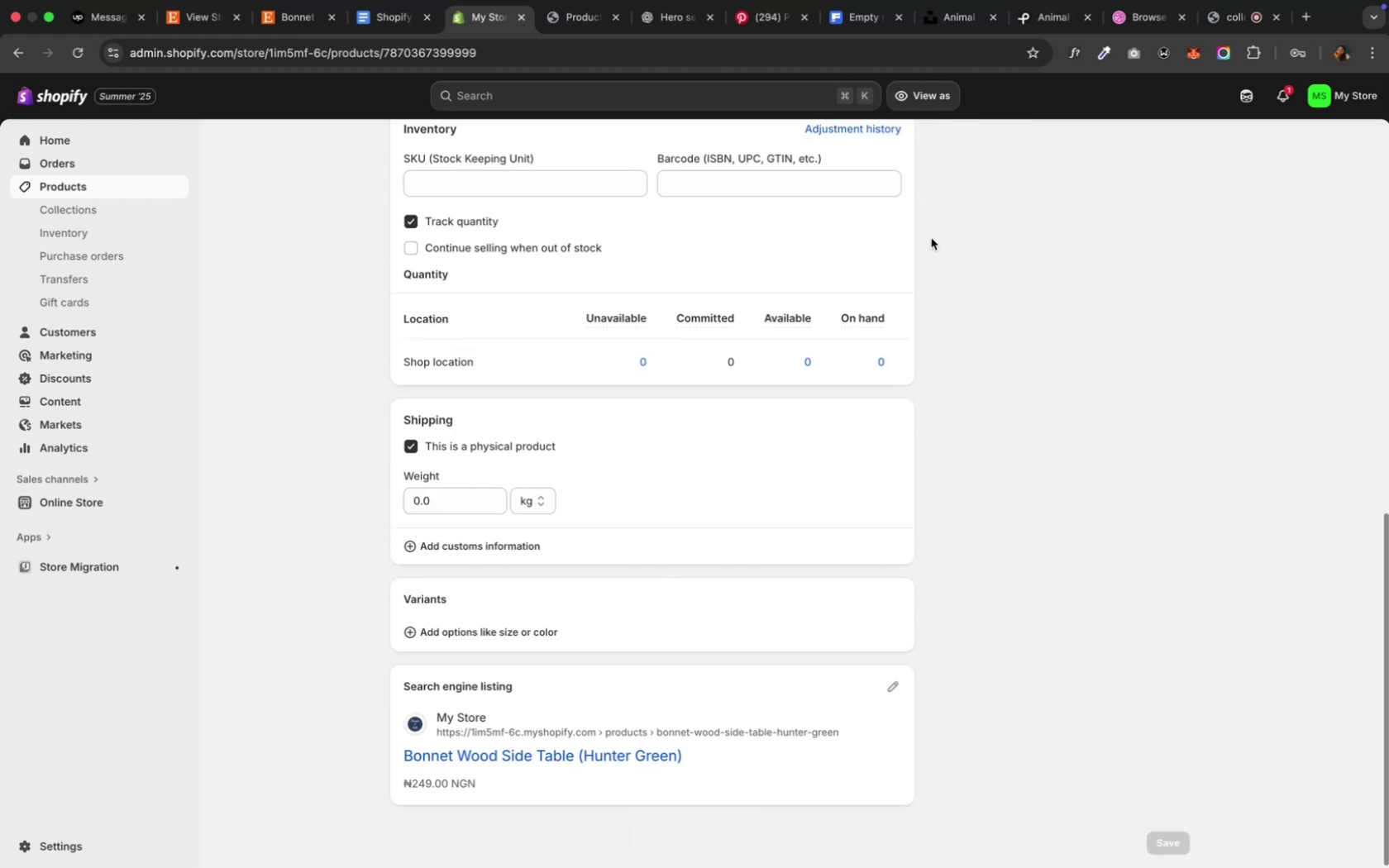 
scroll: coordinate [924, 243], scroll_direction: up, amount: 33.0
 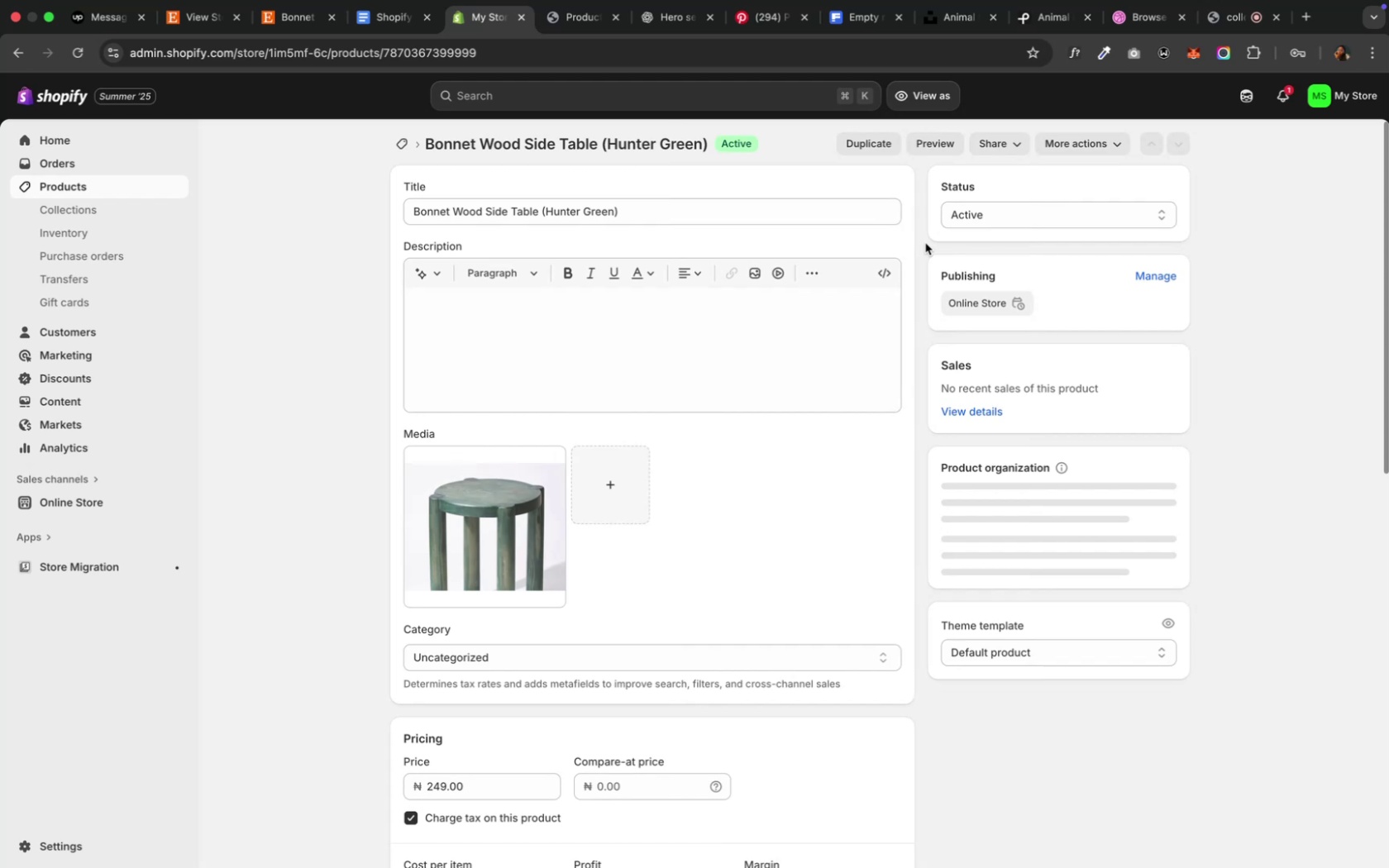 
scroll: coordinate [924, 243], scroll_direction: down, amount: 2.0
 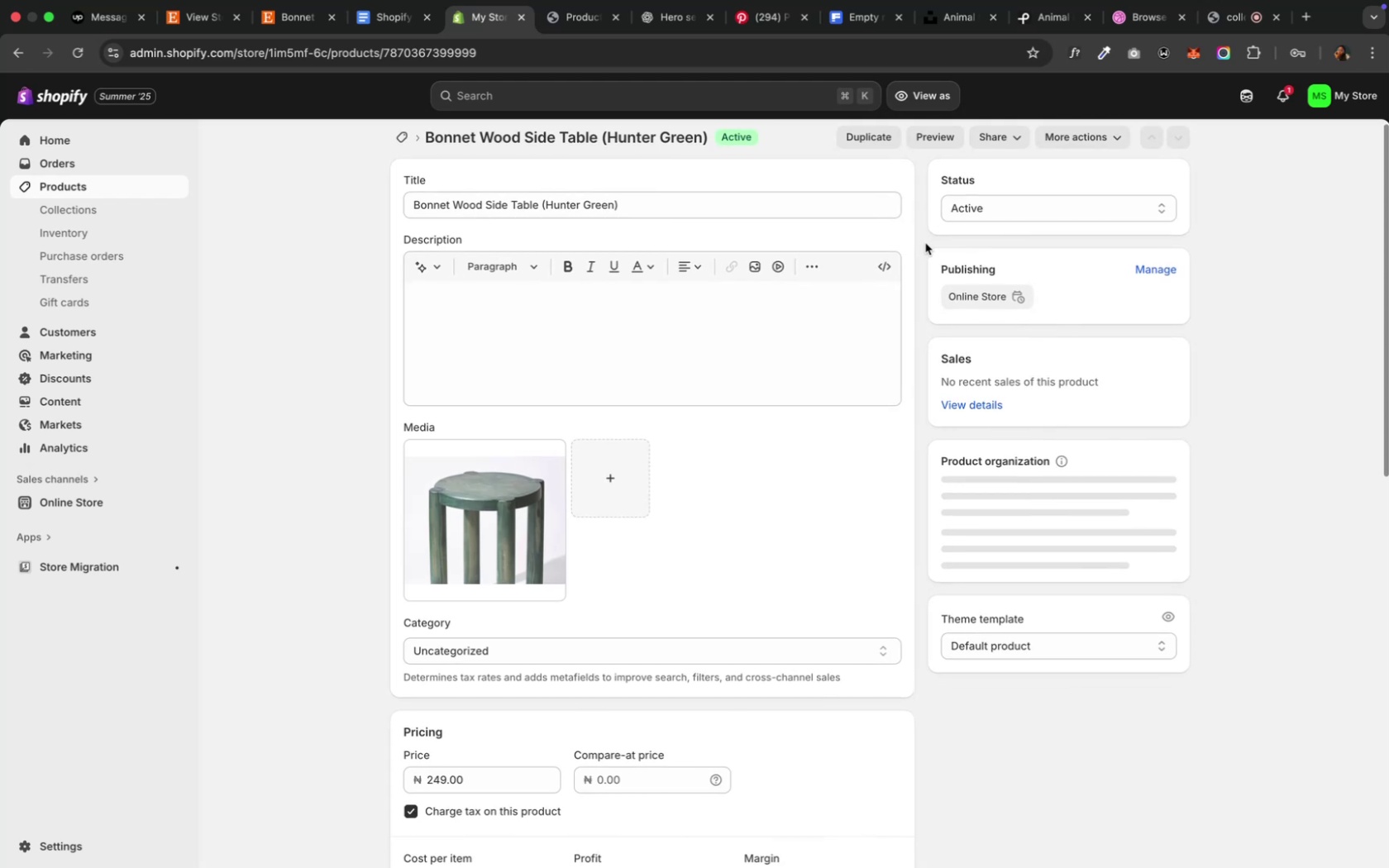 
scroll: coordinate [924, 243], scroll_direction: up, amount: 4.0
 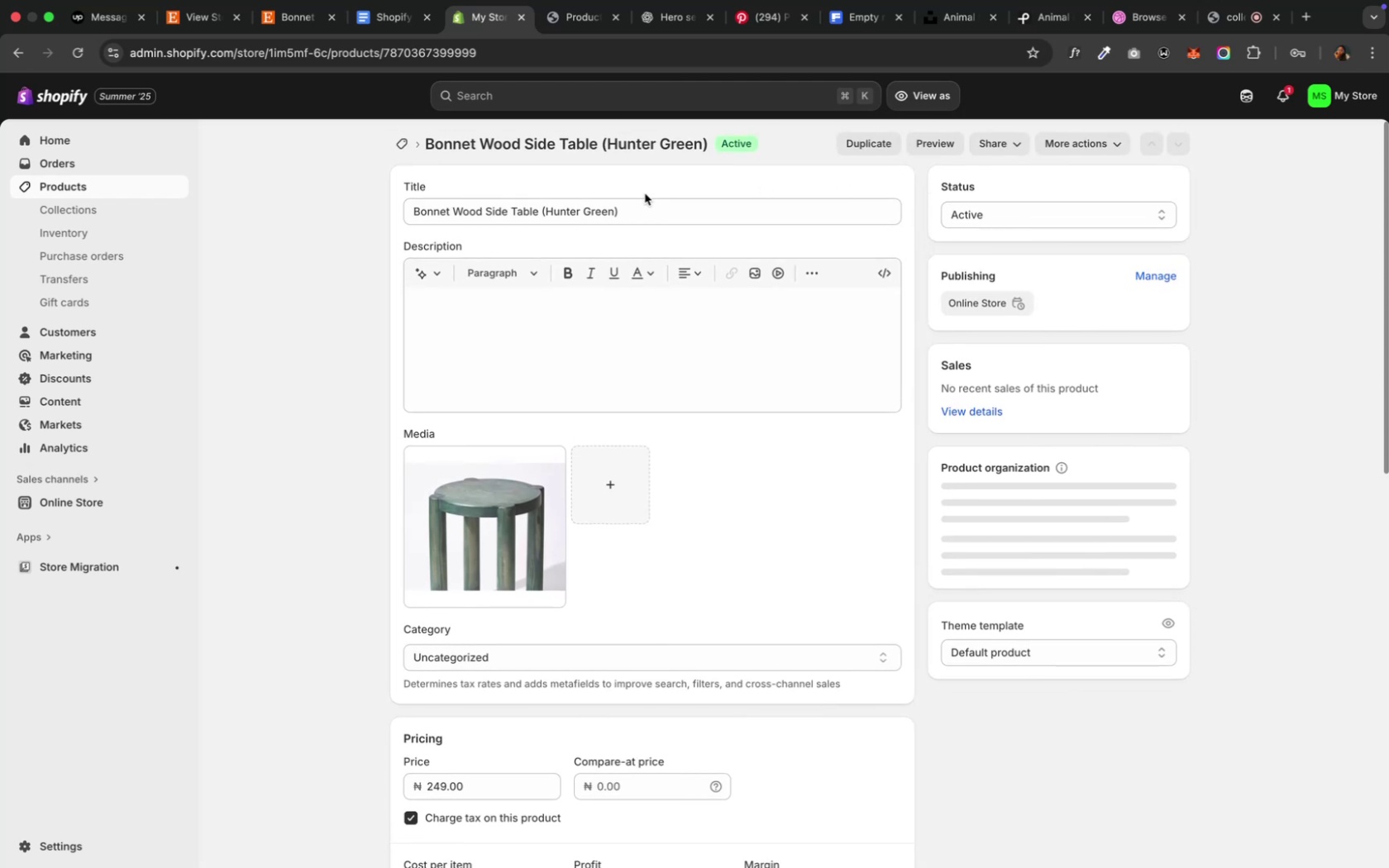 
wait(8.12)
 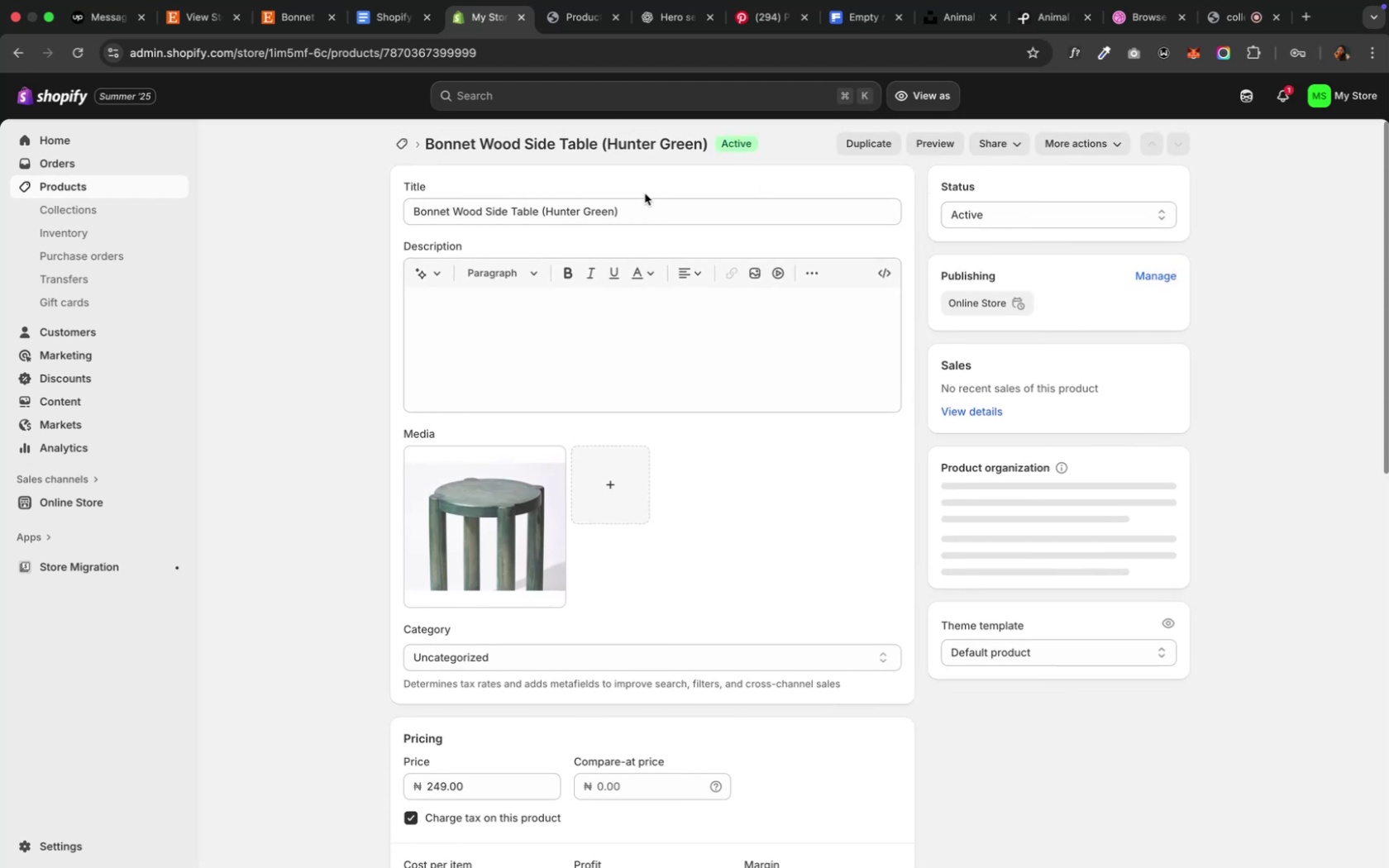 
left_click([533, 657])
 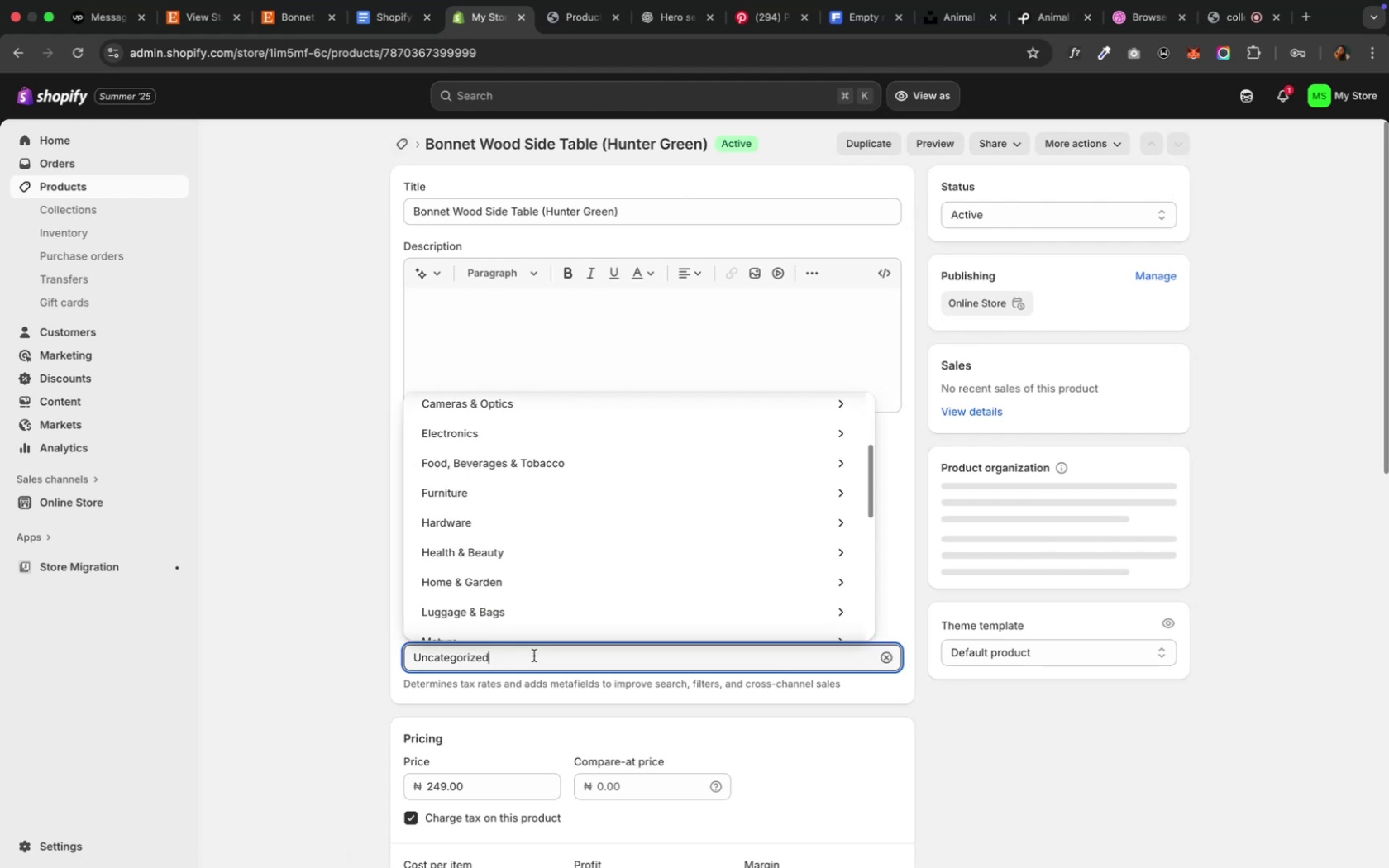 
type(bar)
 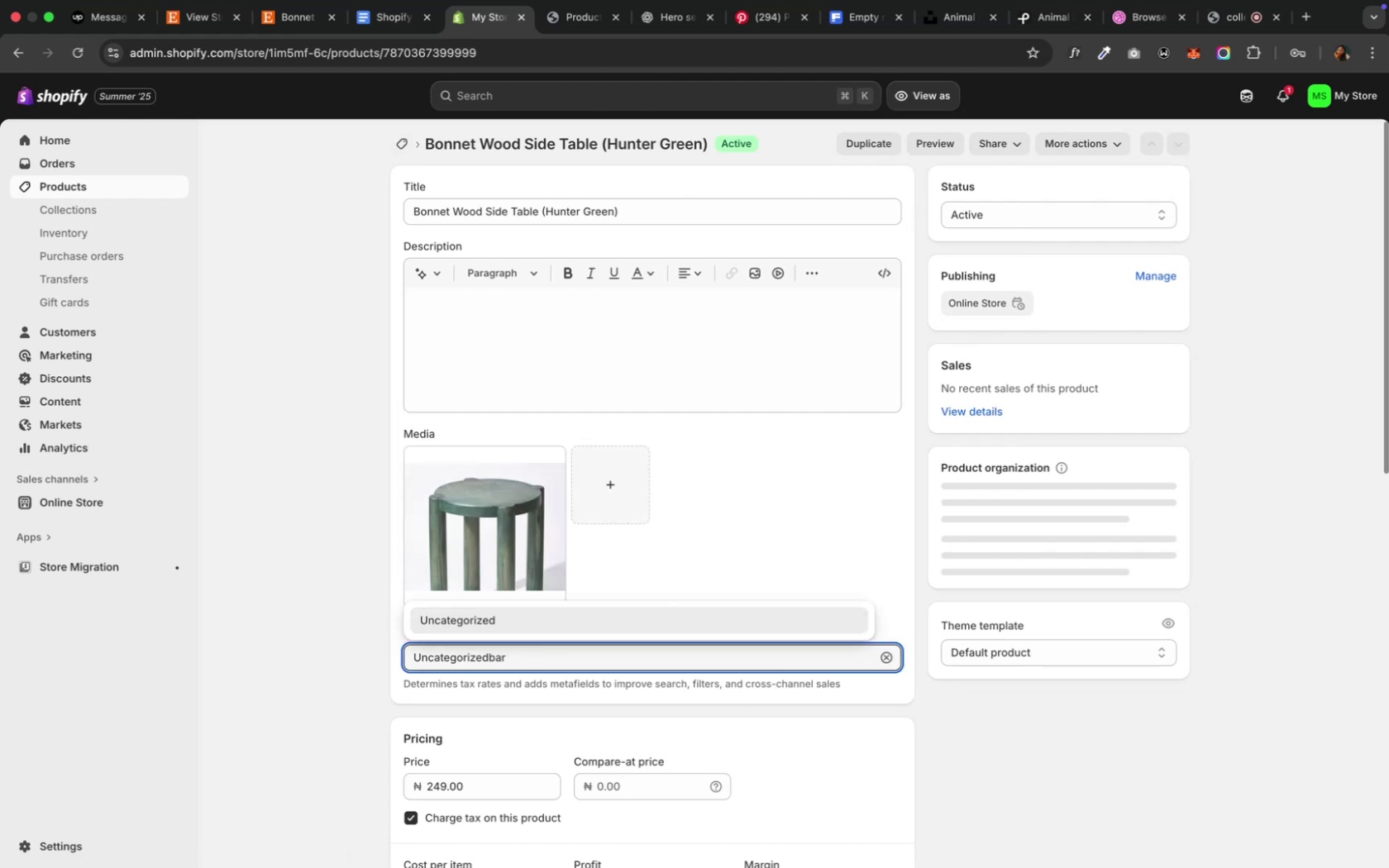 
key(Meta+CommandLeft)
 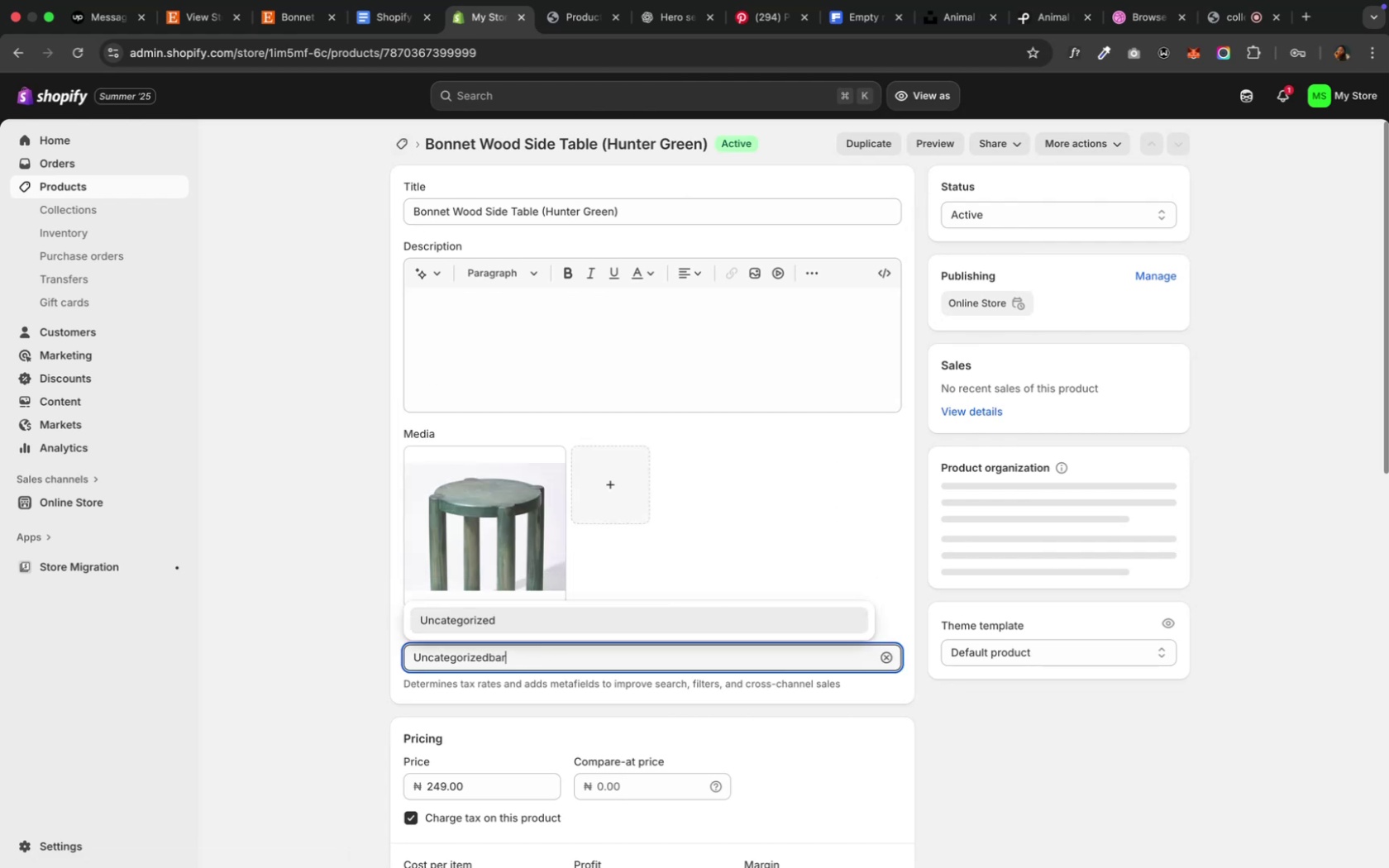 
key(Meta+A)
 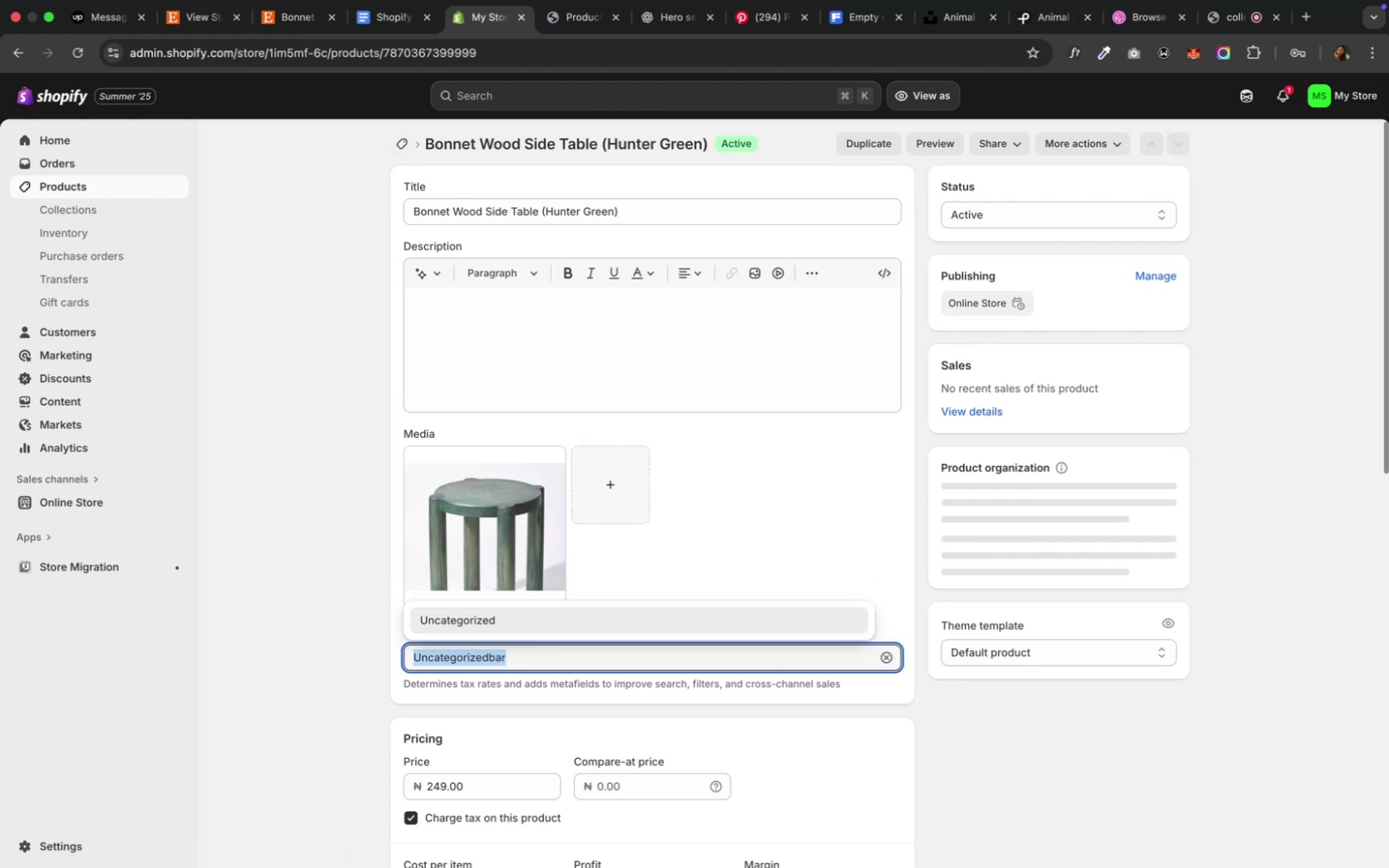 
type(bar s)
 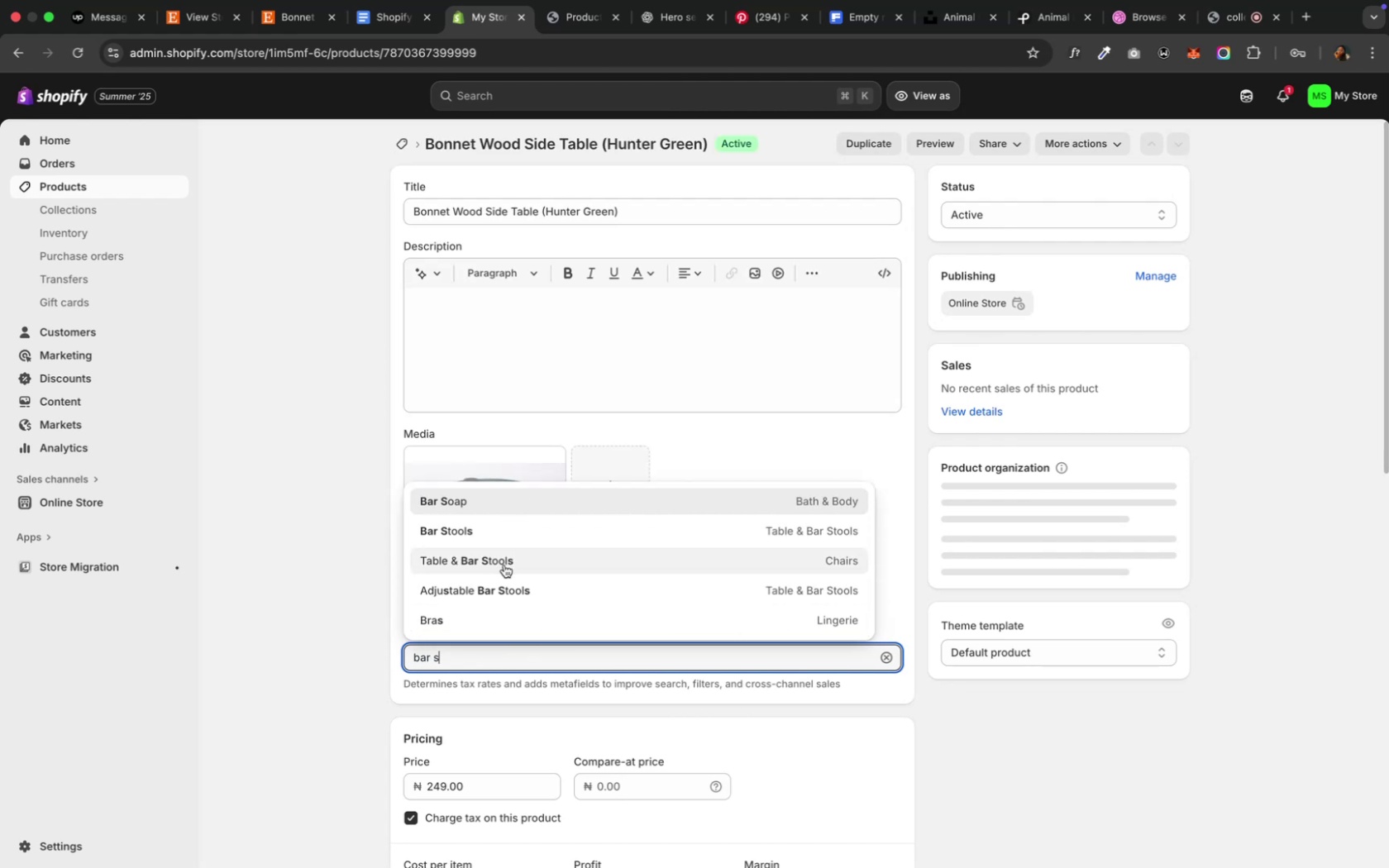 
wait(5.6)
 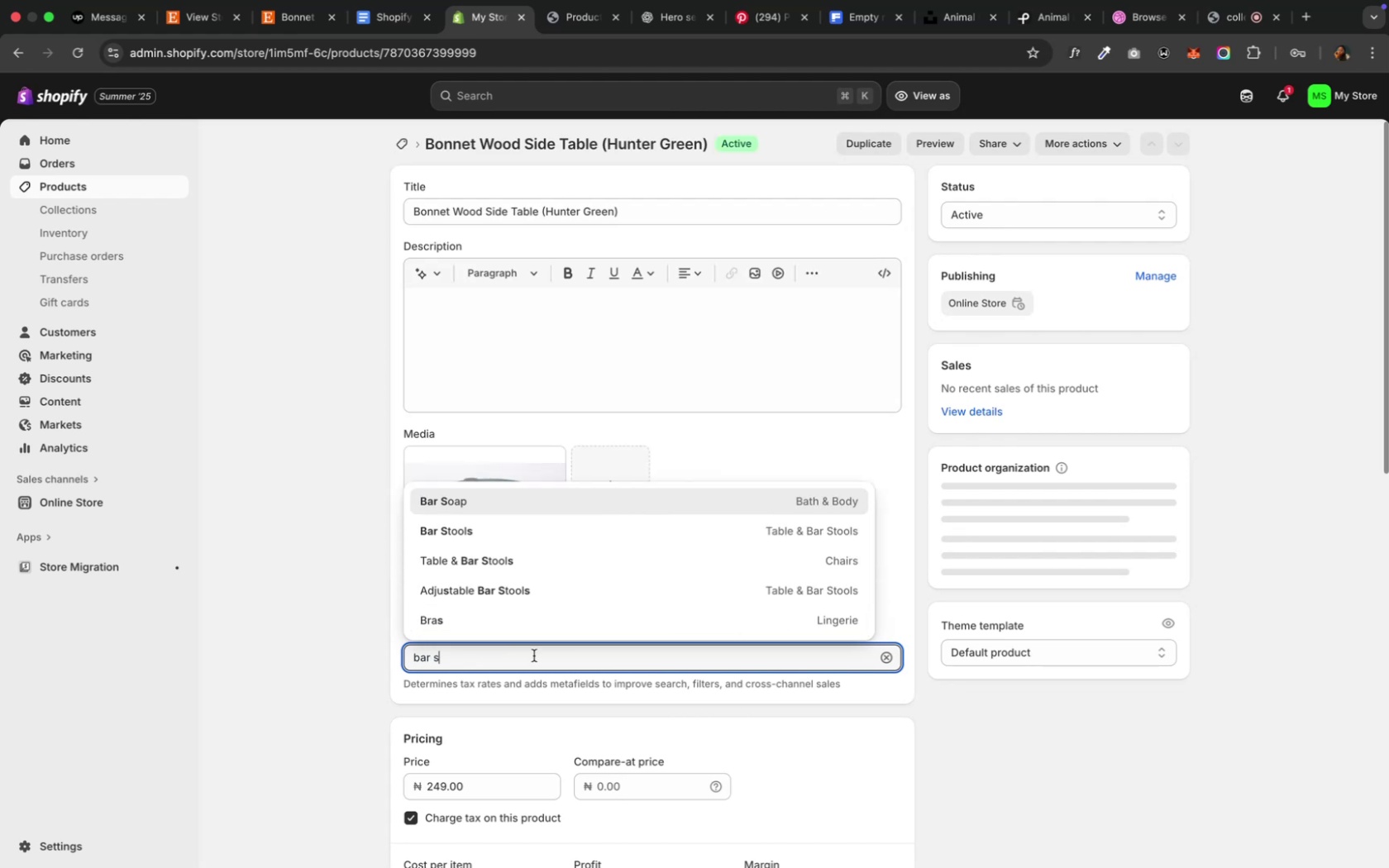 
left_click([508, 535])
 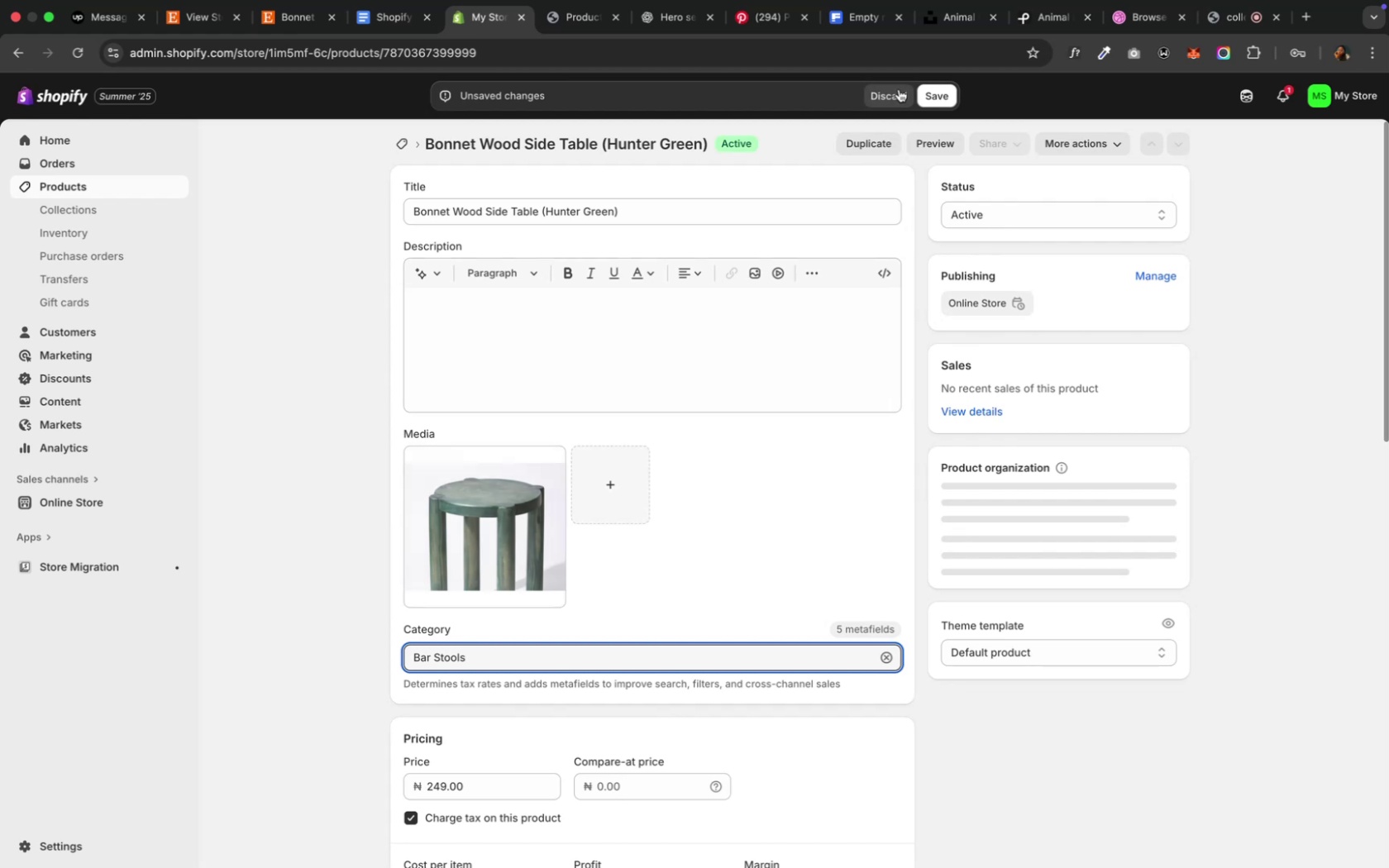 
left_click([926, 92])
 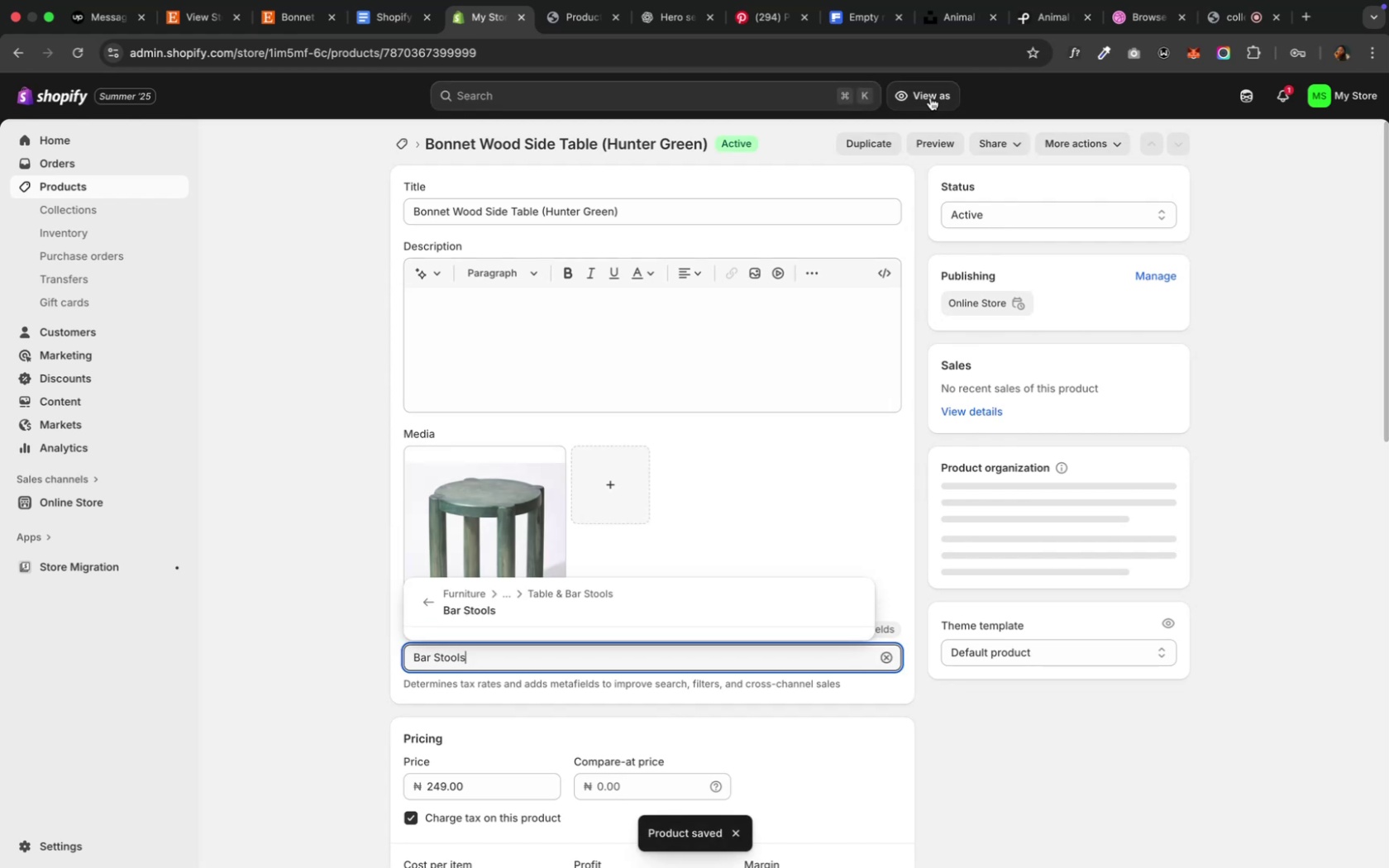 
wait(9.26)
 